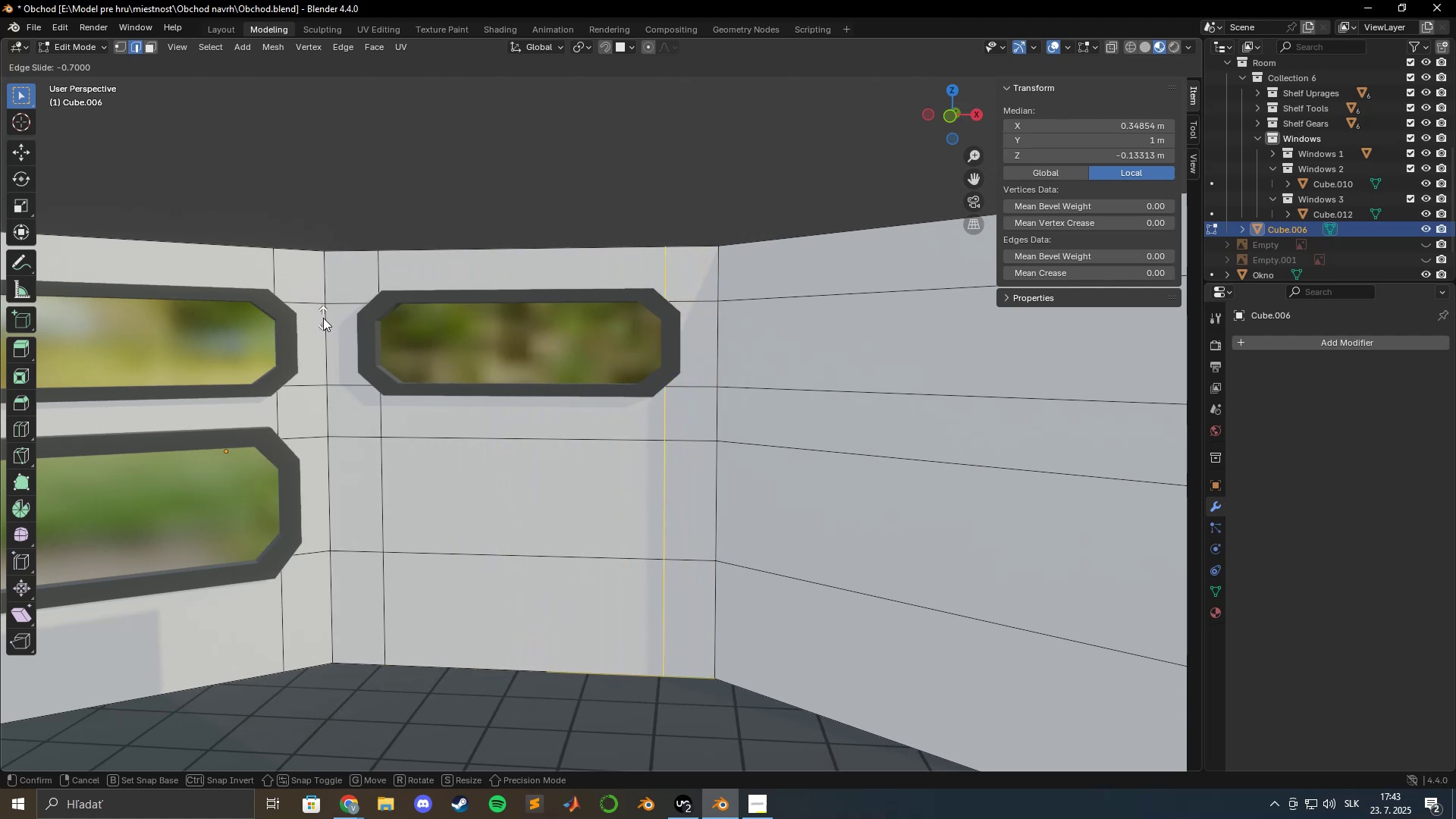 
hold_key(key=ShiftLeft, duration=1.53)
 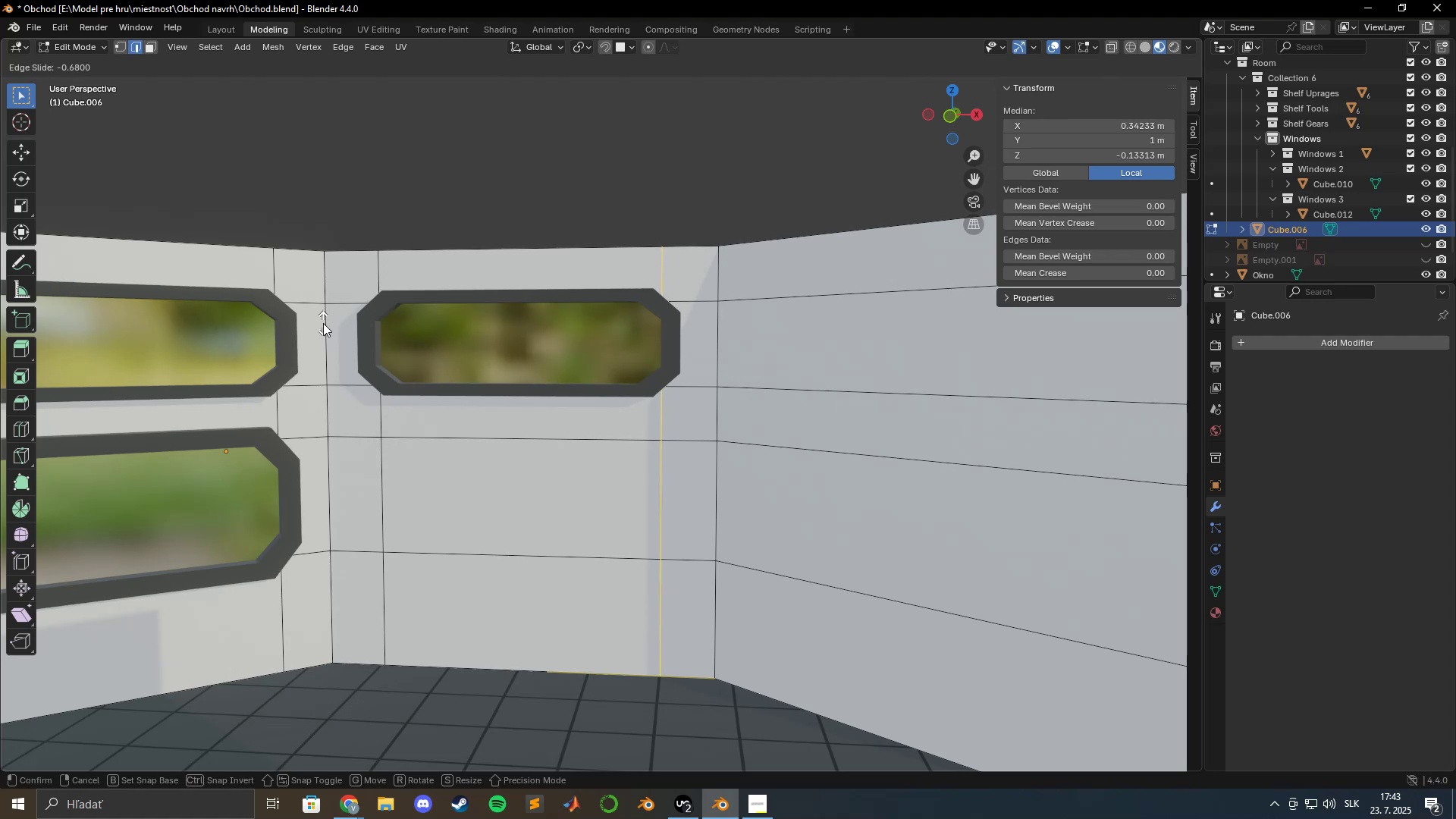 
hold_key(key=ShiftLeft, duration=1.52)
 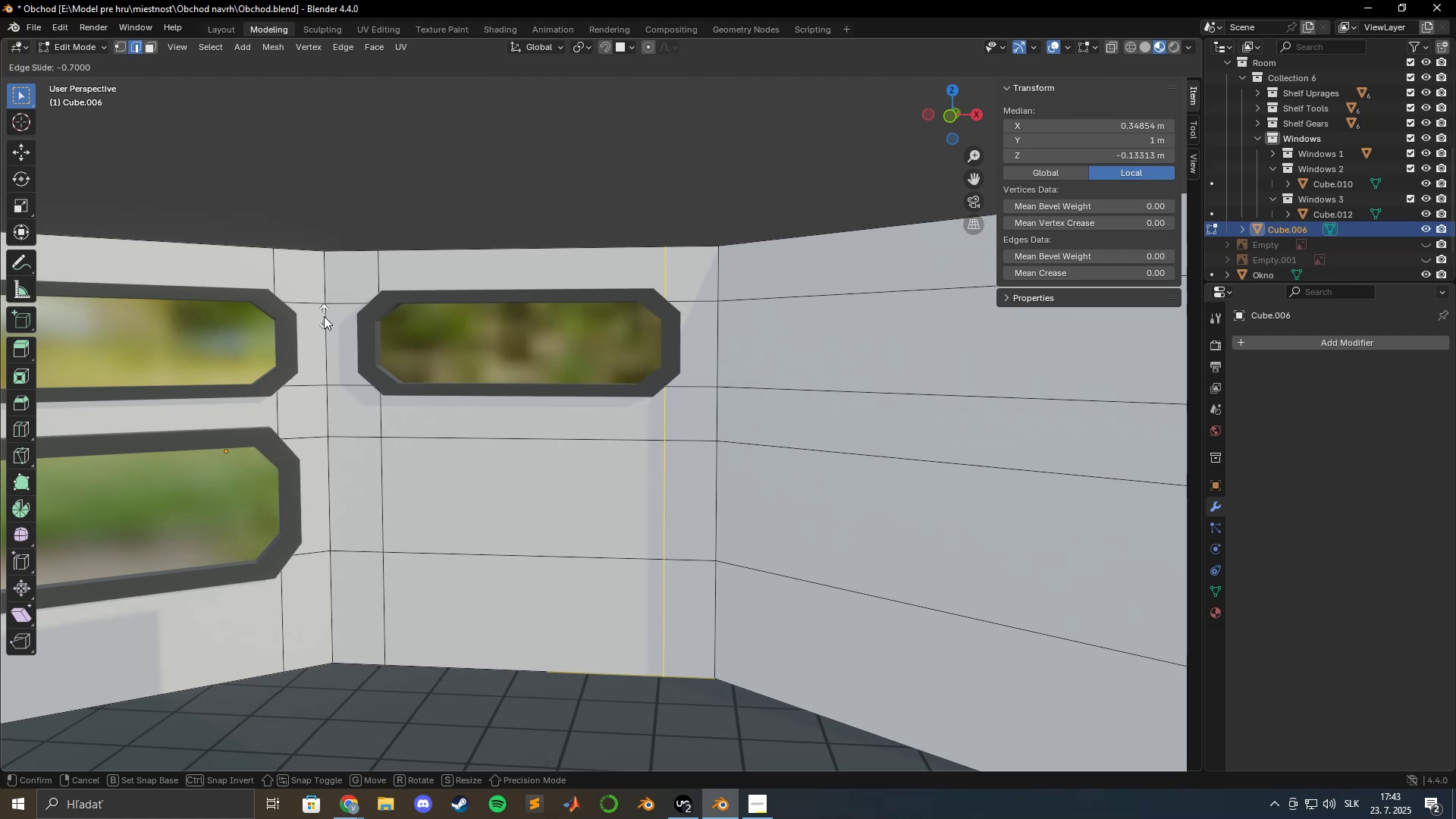 
hold_key(key=ShiftLeft, duration=1.04)
left_click([323, 315])
 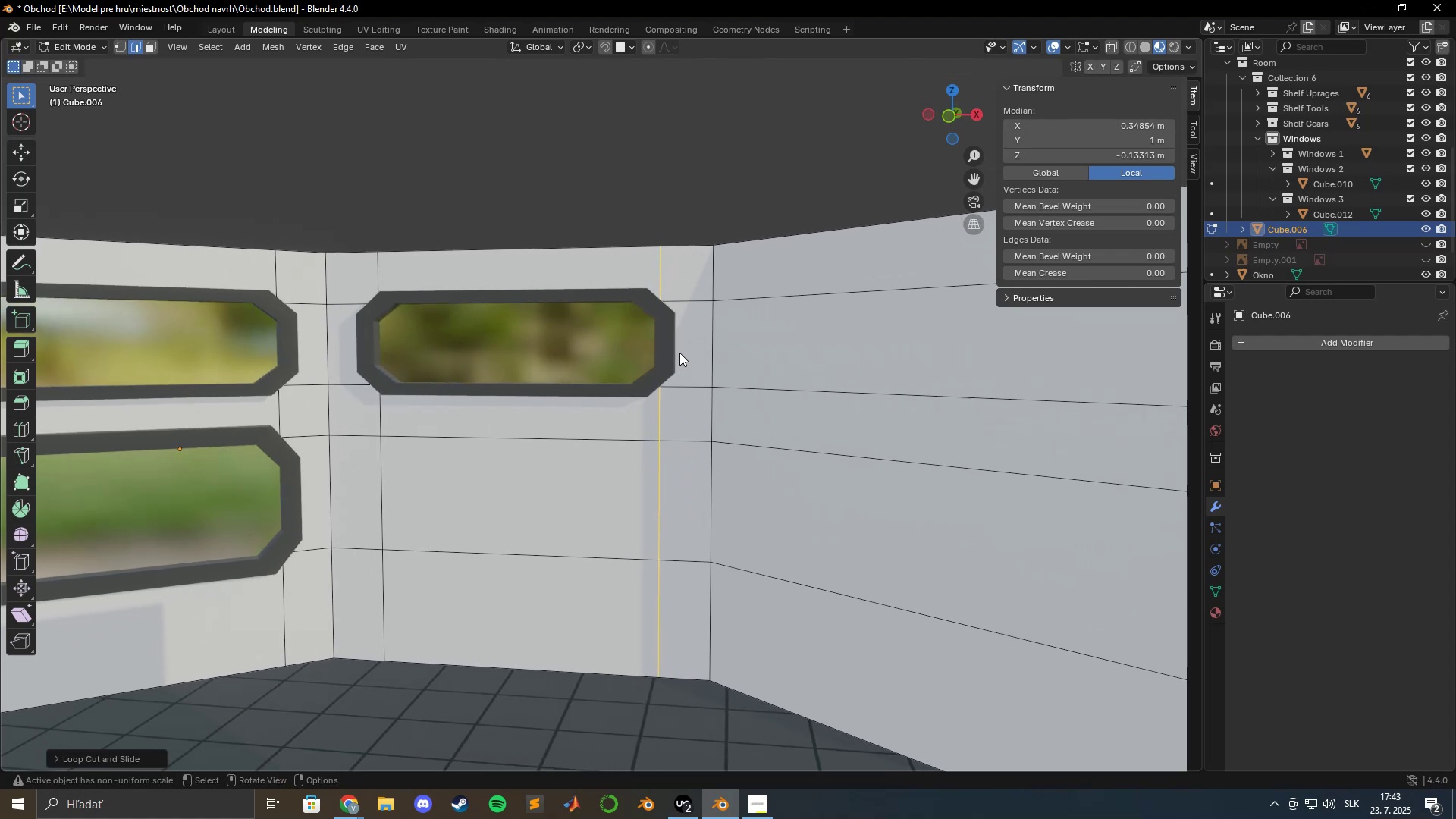 
scroll: coordinate [701, 350], scroll_direction: up, amount: 5.0
 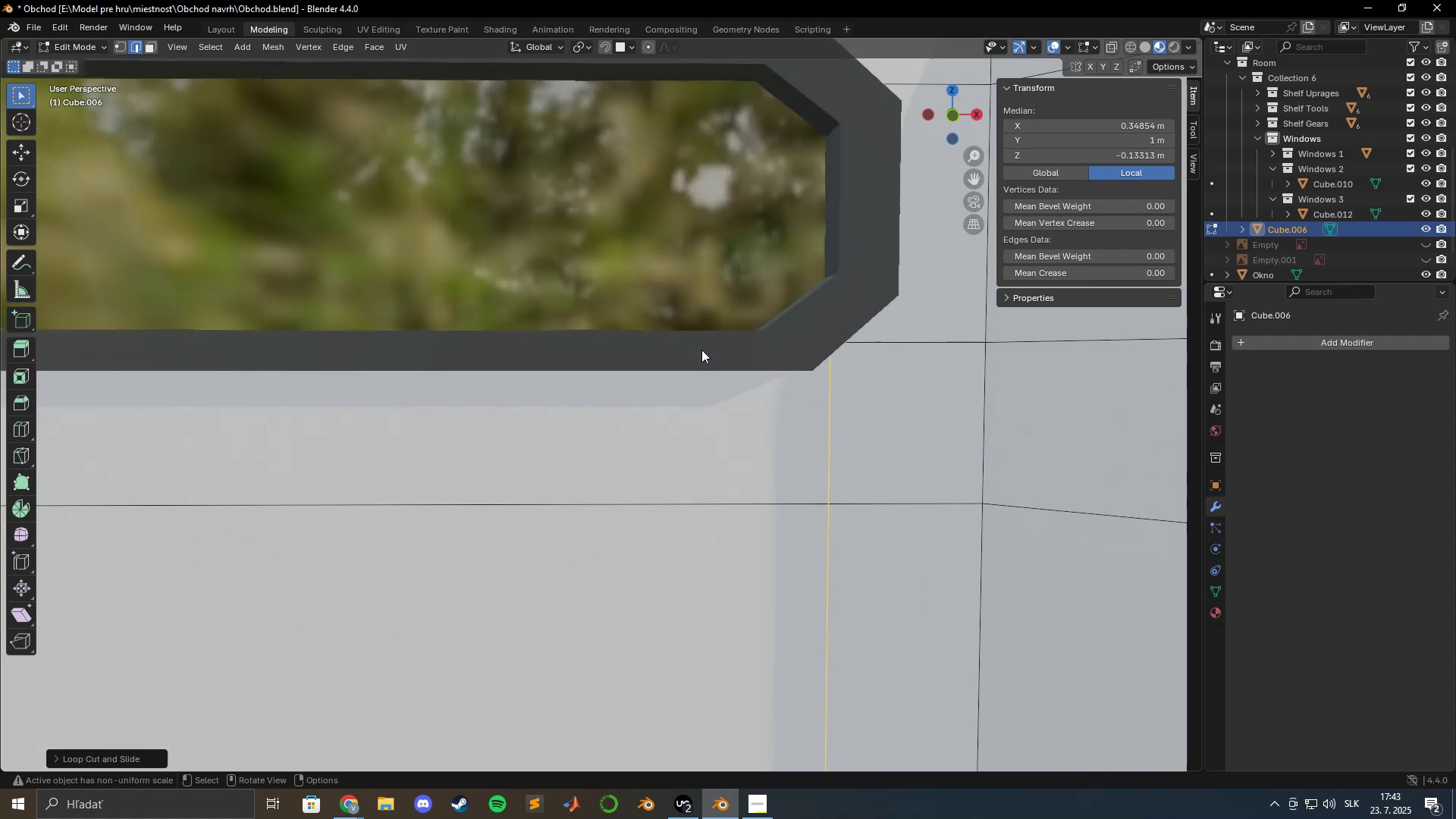 
hold_key(key=ShiftLeft, duration=0.49)
 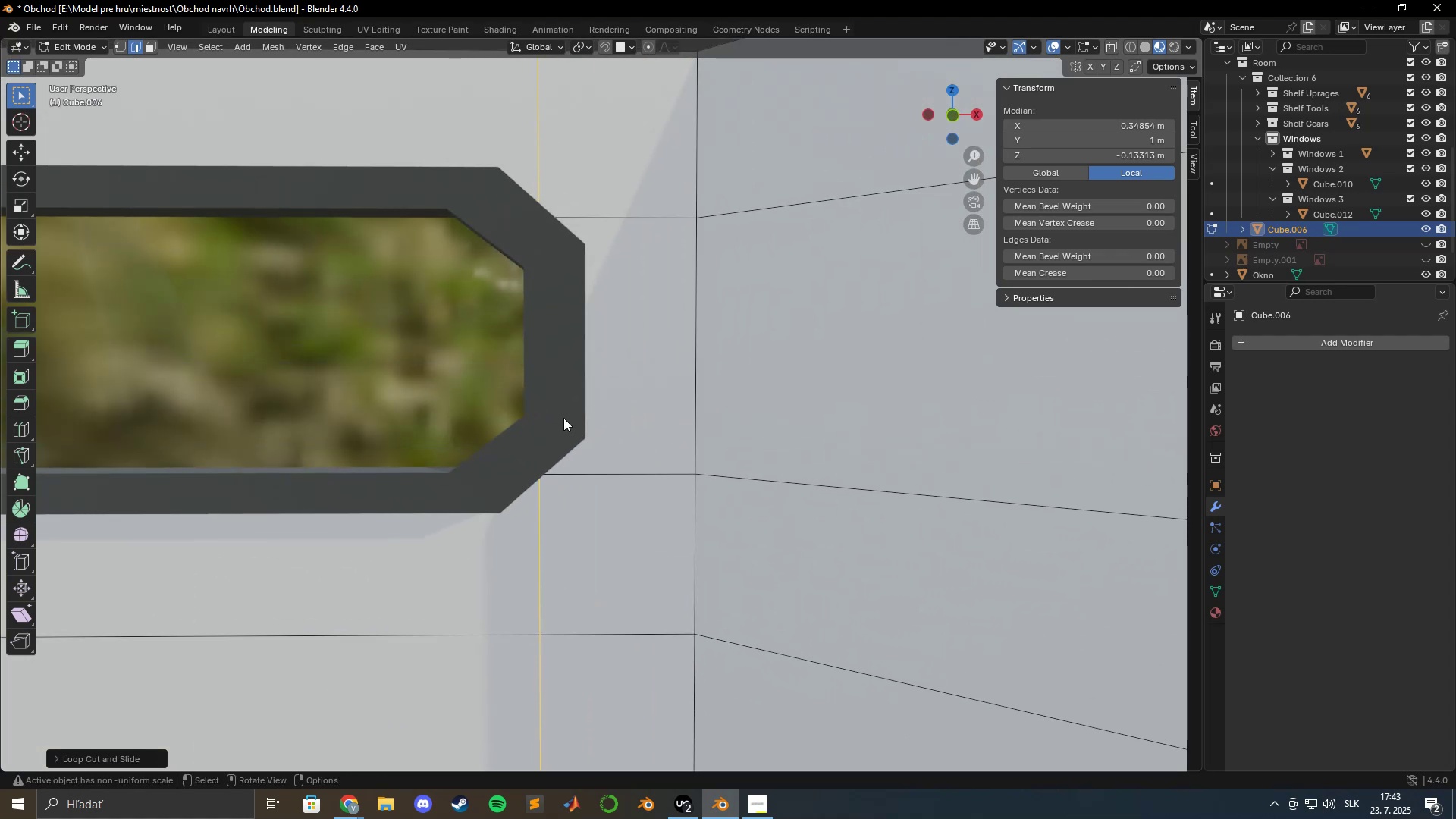 
scroll: coordinate [565, 418], scroll_direction: up, amount: 4.0
 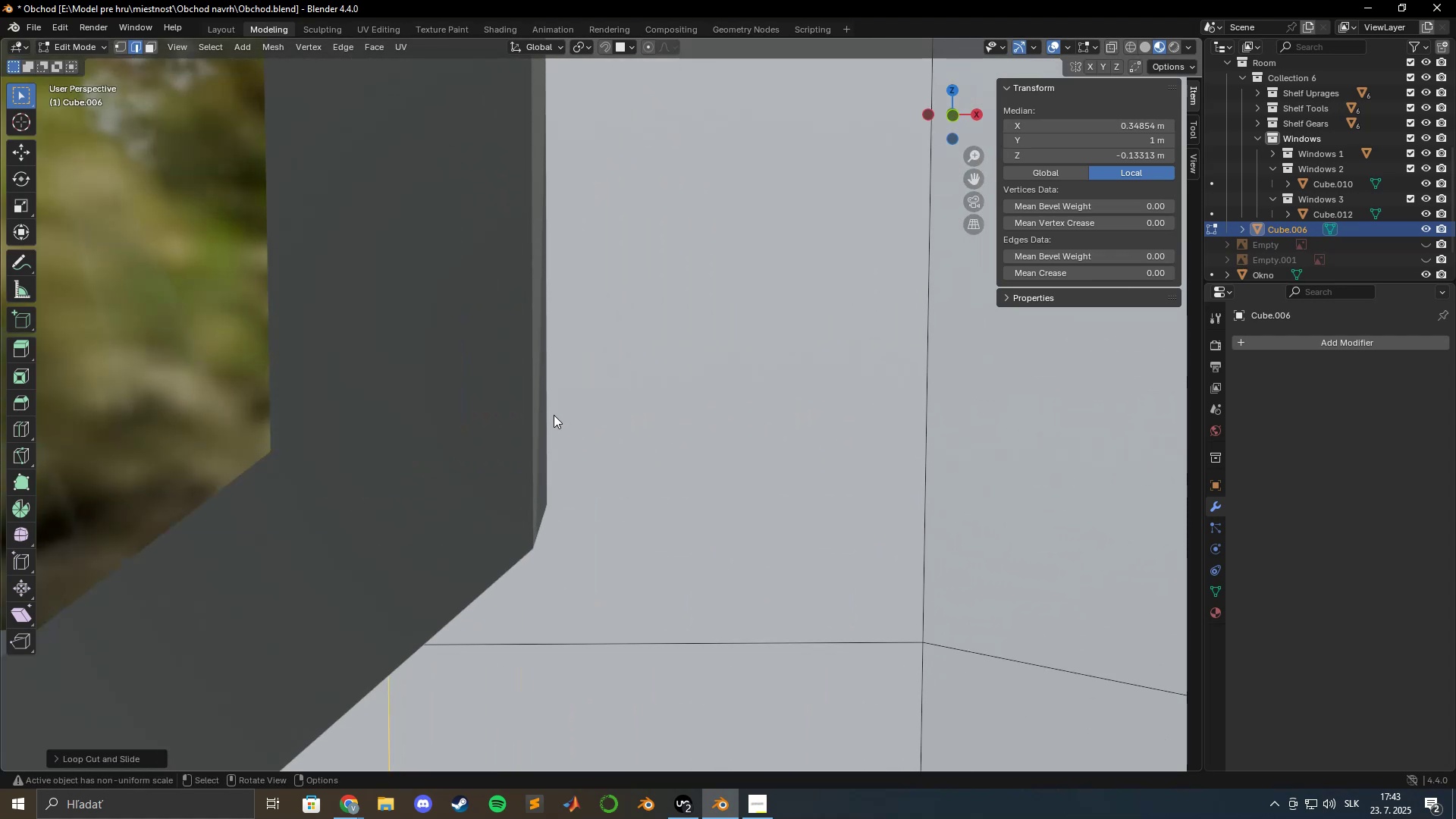 
hold_key(key=ShiftLeft, duration=1.33)
 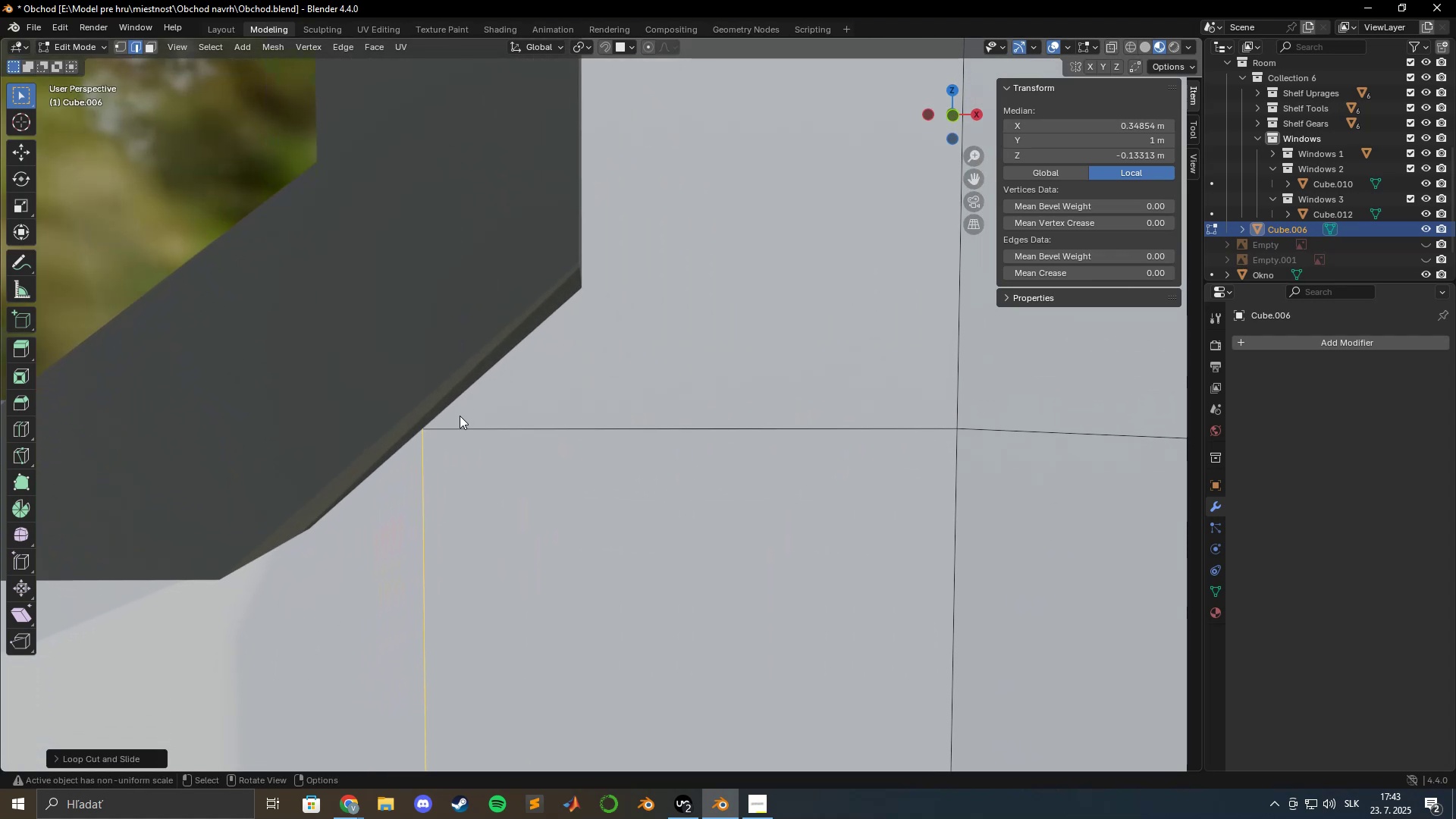 
scroll: coordinate [447, 425], scroll_direction: up, amount: 4.0
 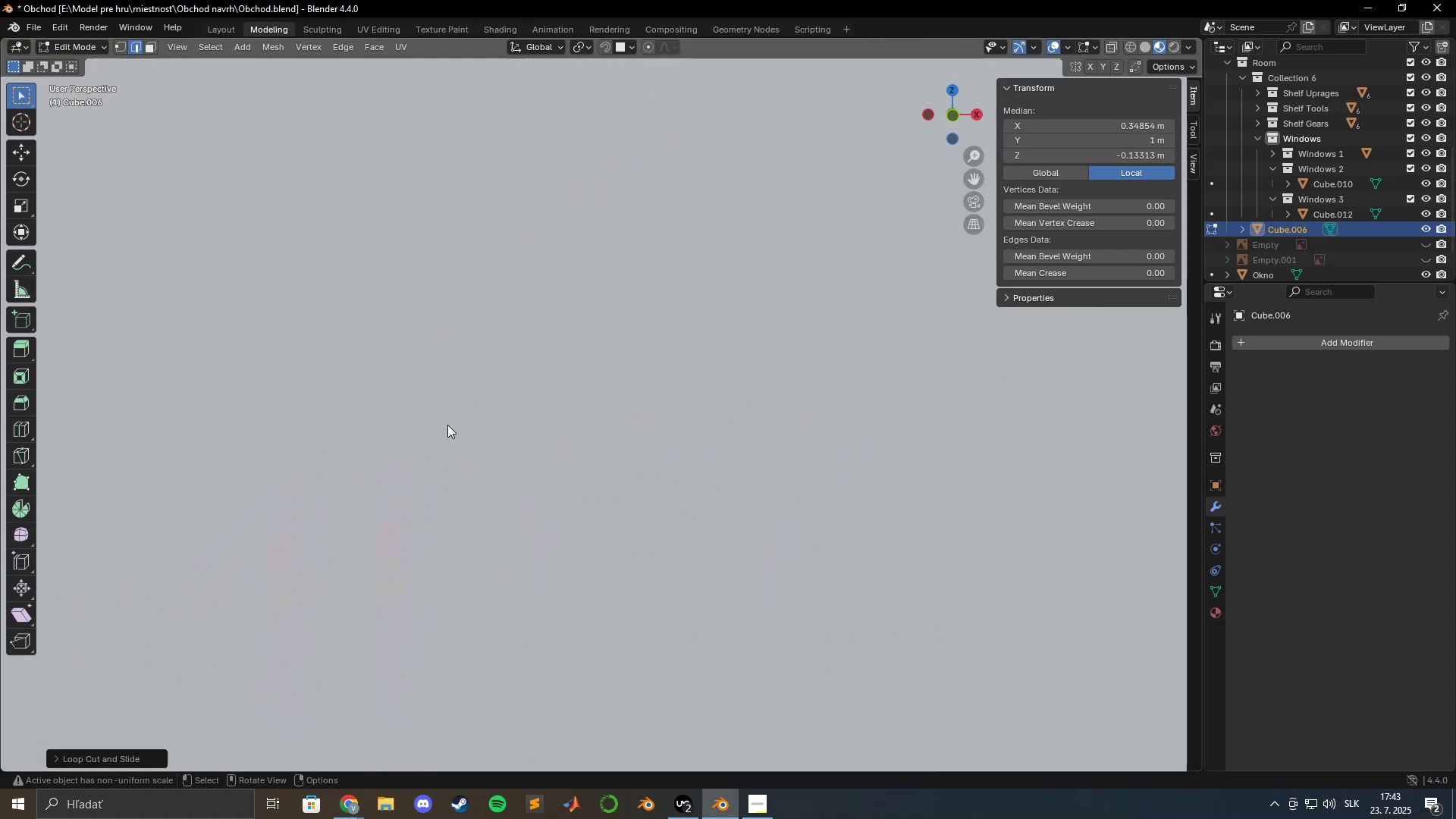 
hold_key(key=ShiftLeft, duration=0.47)
 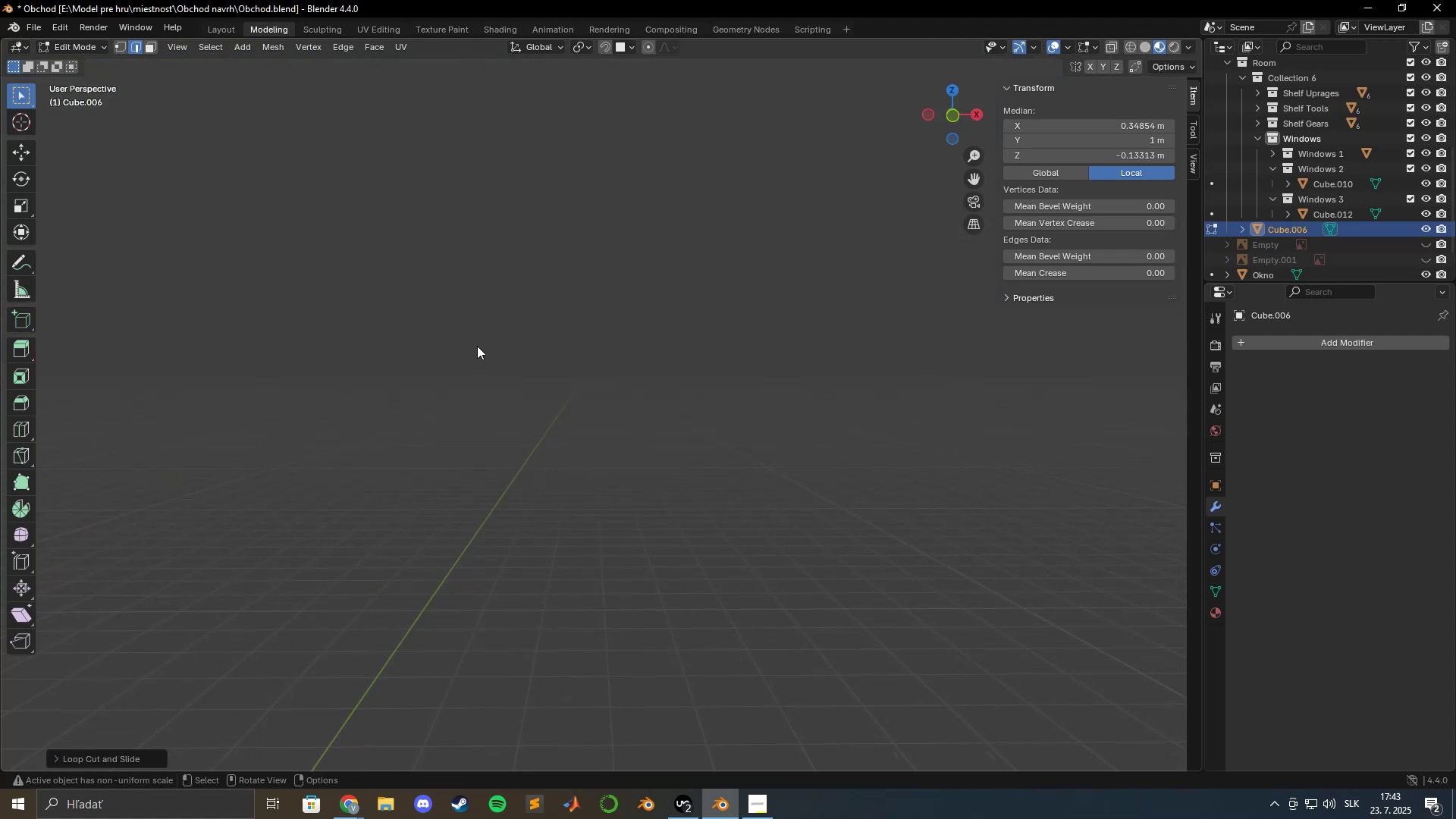 
scroll: coordinate [475, 349], scroll_direction: down, amount: 2.0
 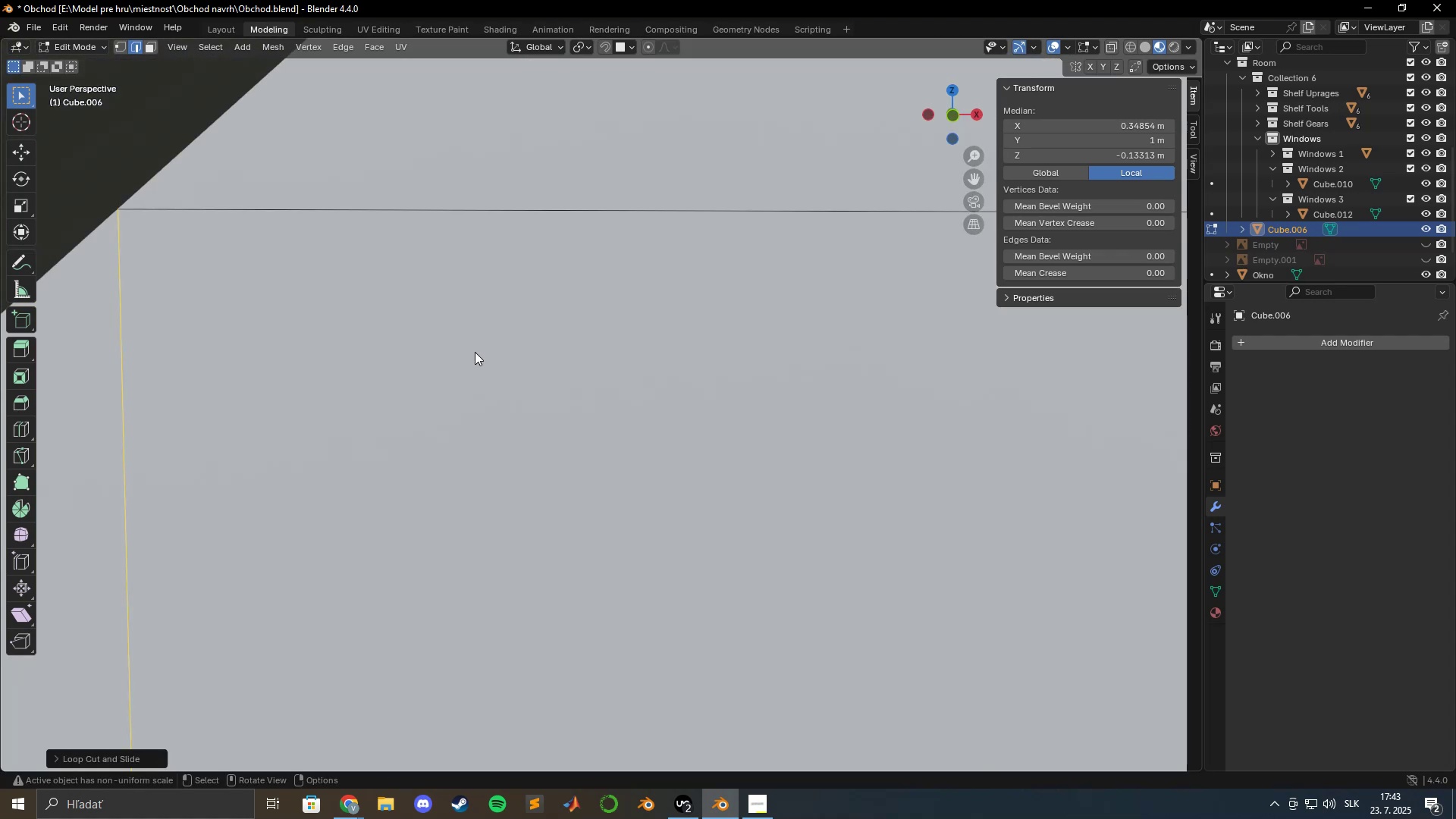 
hold_key(key=ShiftLeft, duration=1.53)
 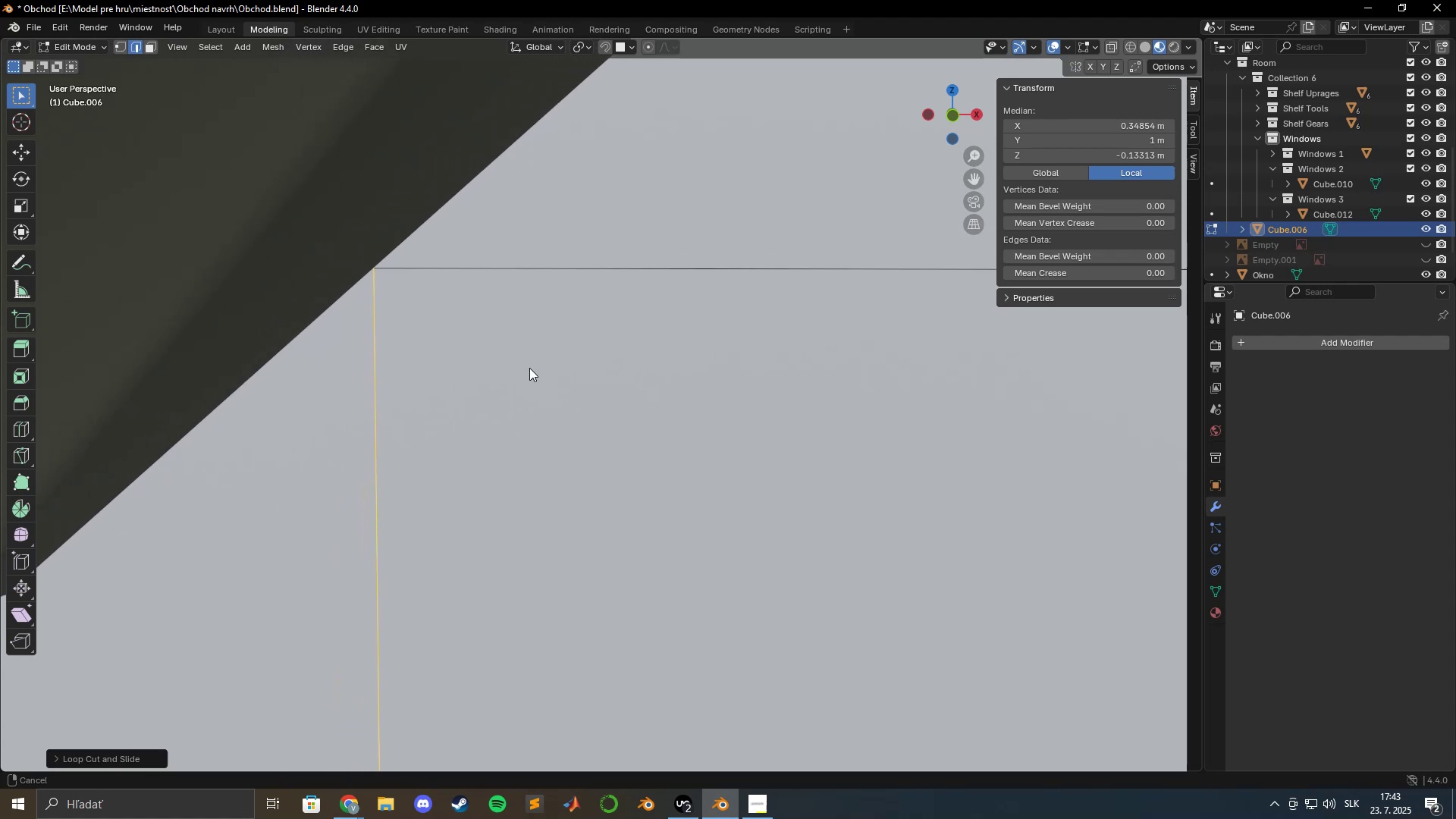 
hold_key(key=ShiftLeft, duration=1.31)
 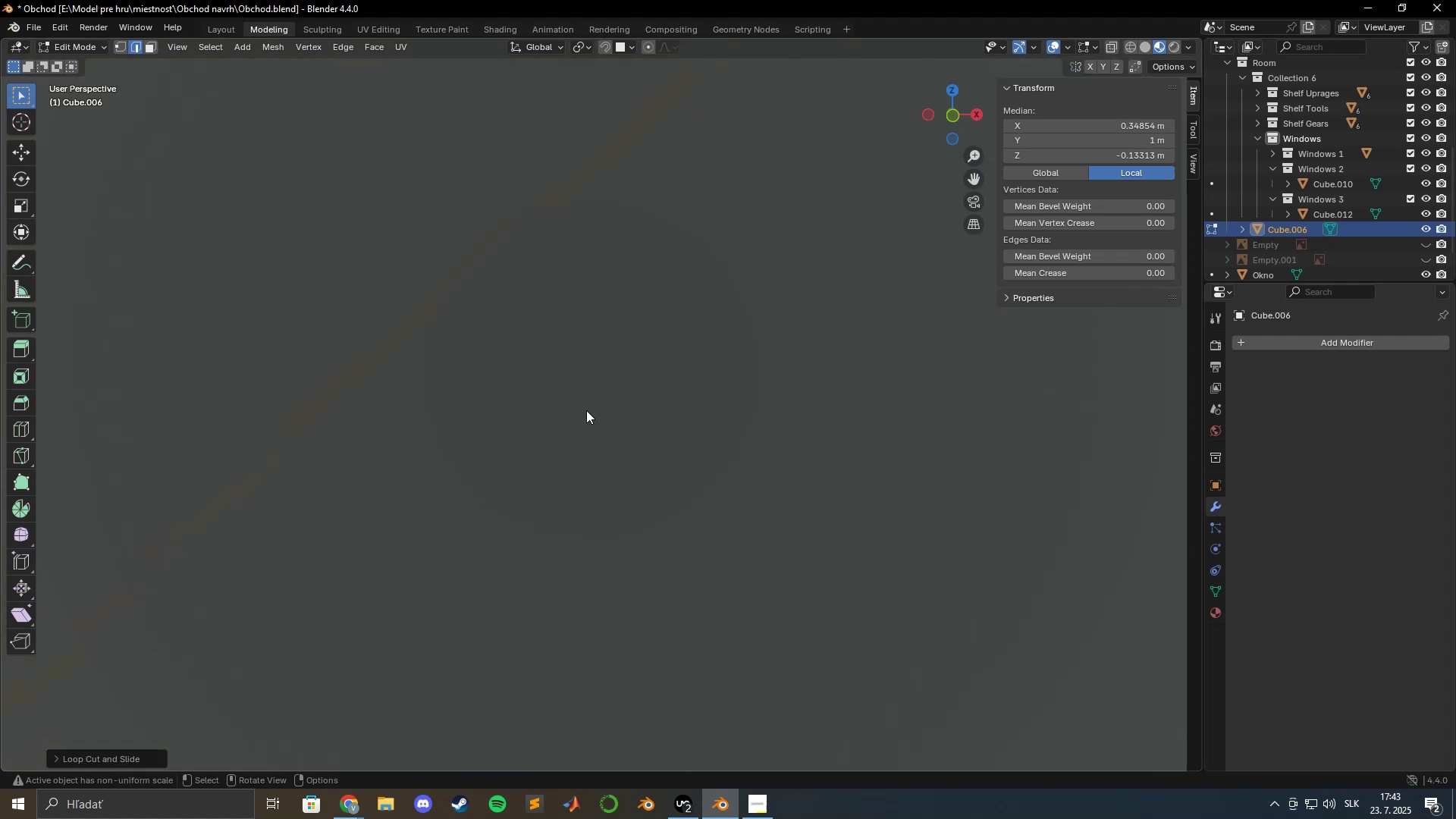 
scroll: coordinate [587, 410], scroll_direction: up, amount: 1.0
 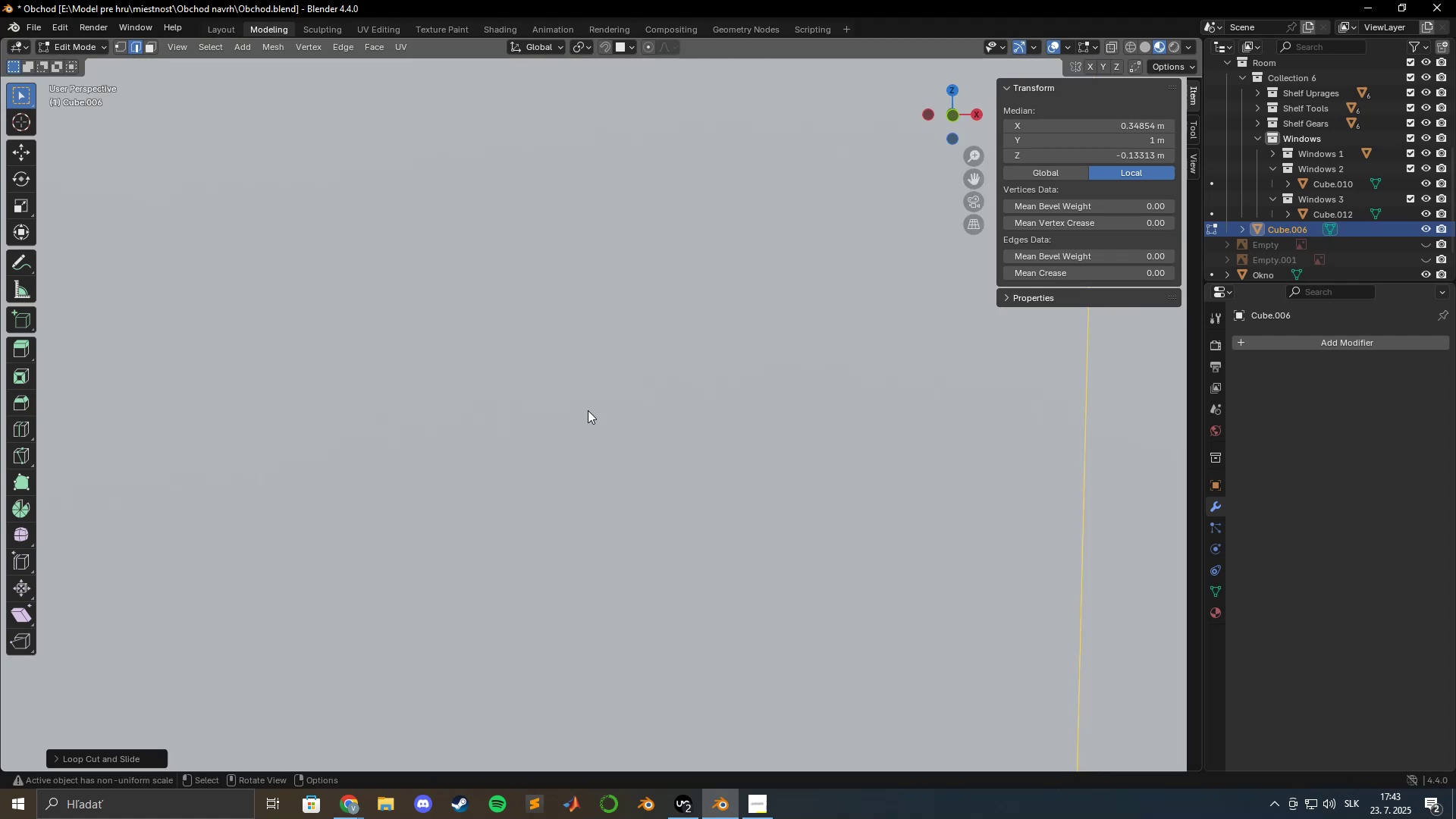 
hold_key(key=ShiftLeft, duration=1.52)
 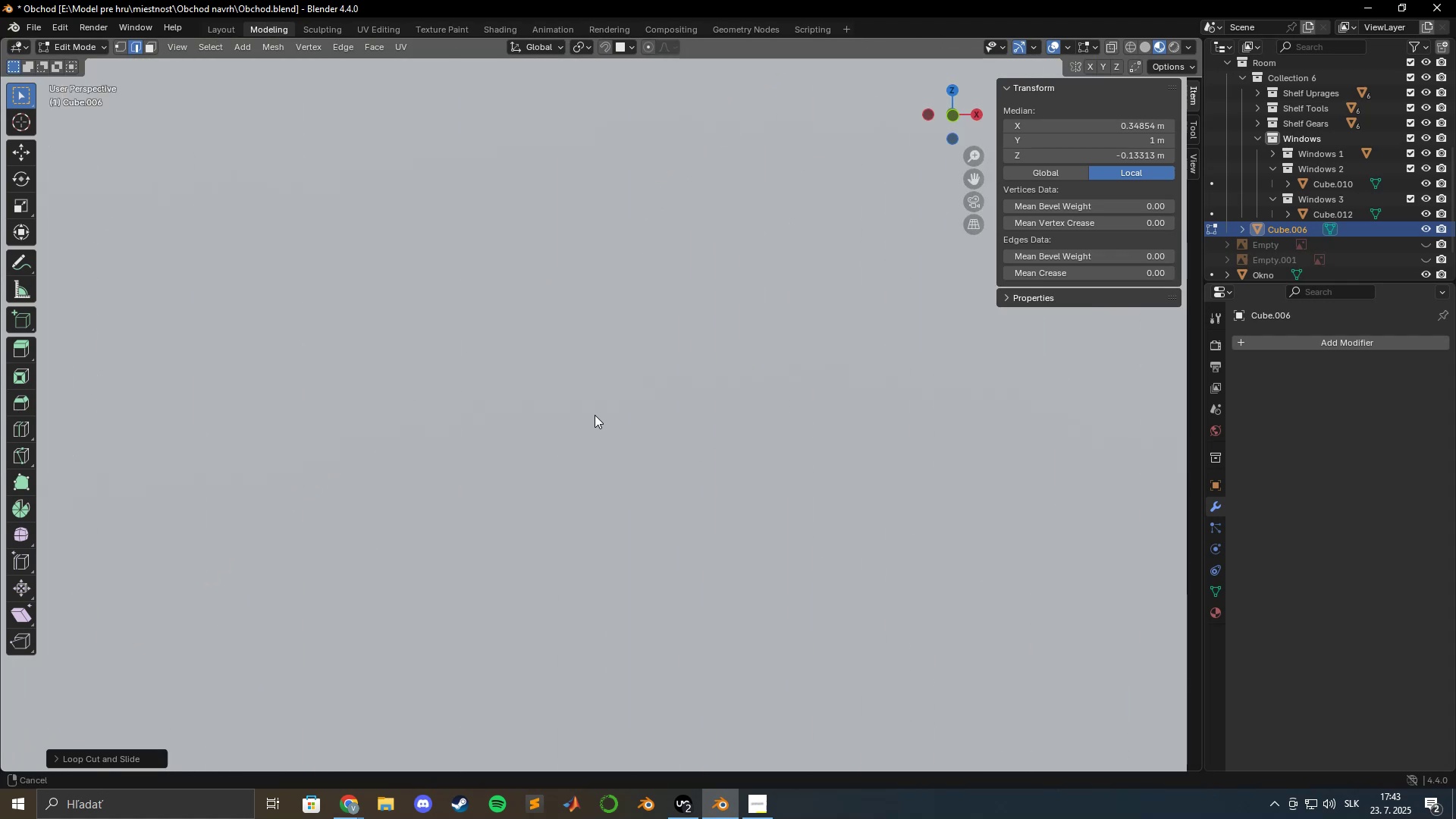 
hold_key(key=ShiftLeft, duration=1.22)
 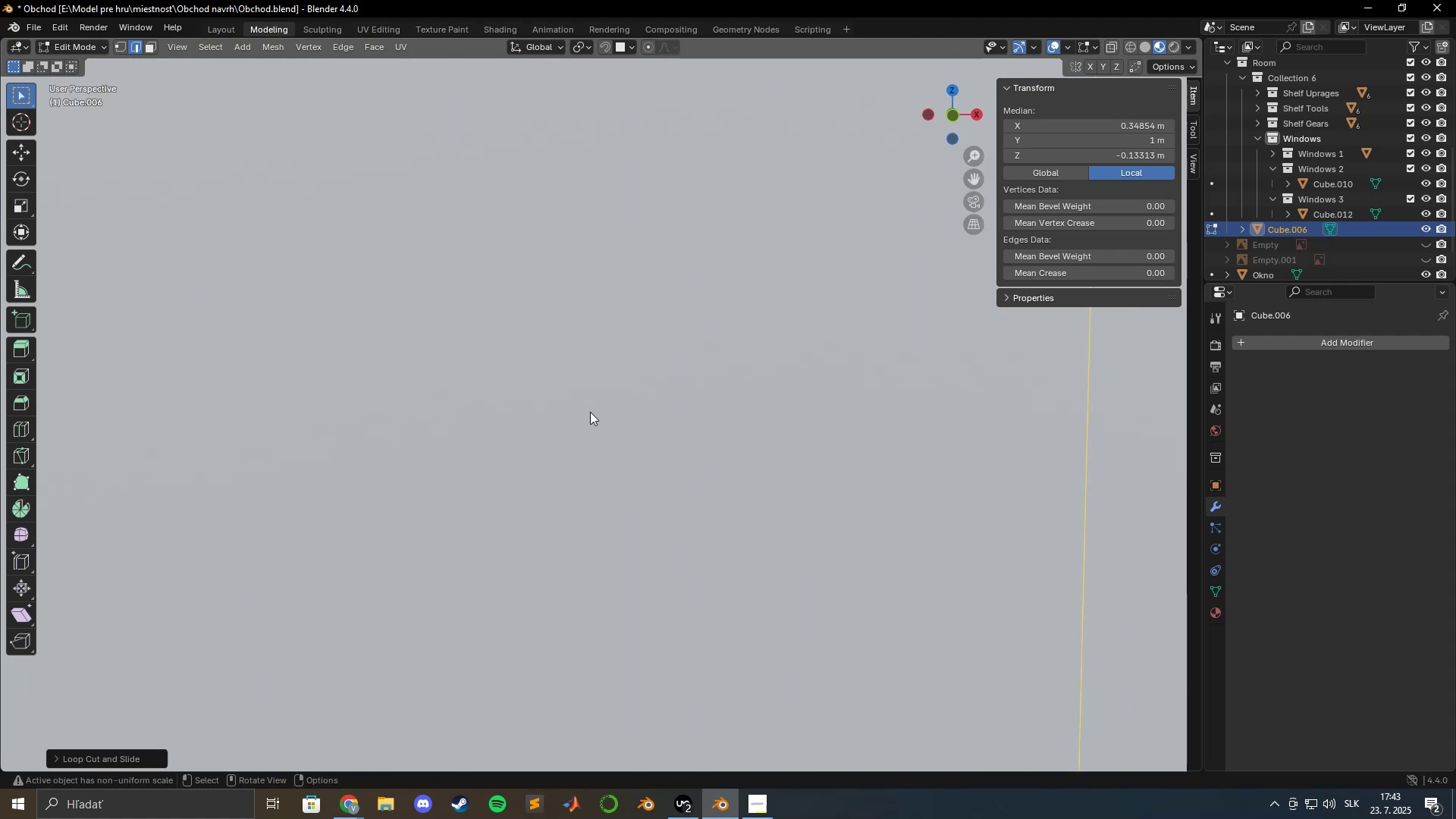 
scroll: coordinate [590, 412], scroll_direction: down, amount: 1.0
 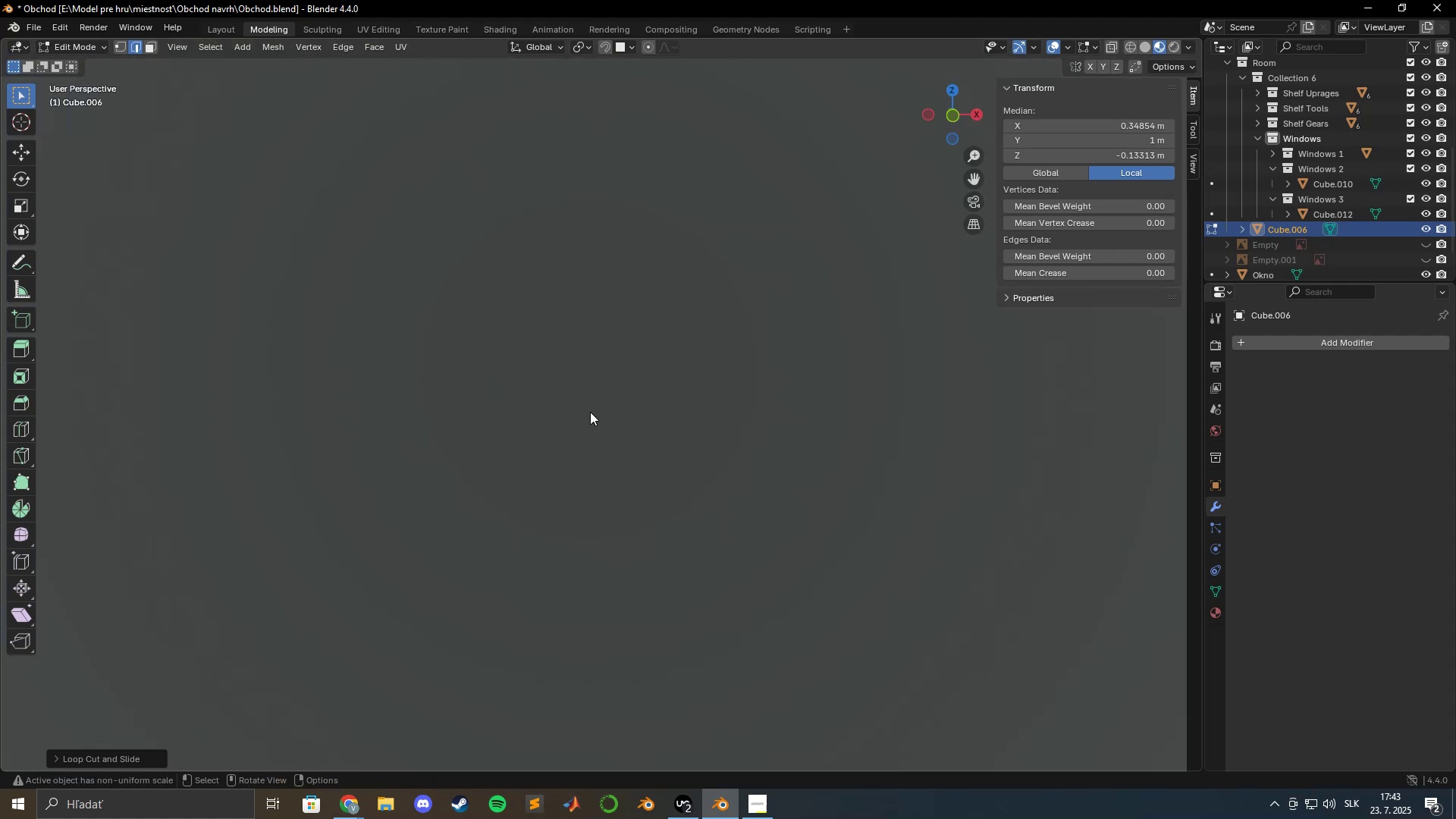 
key(Shift+ShiftLeft)
 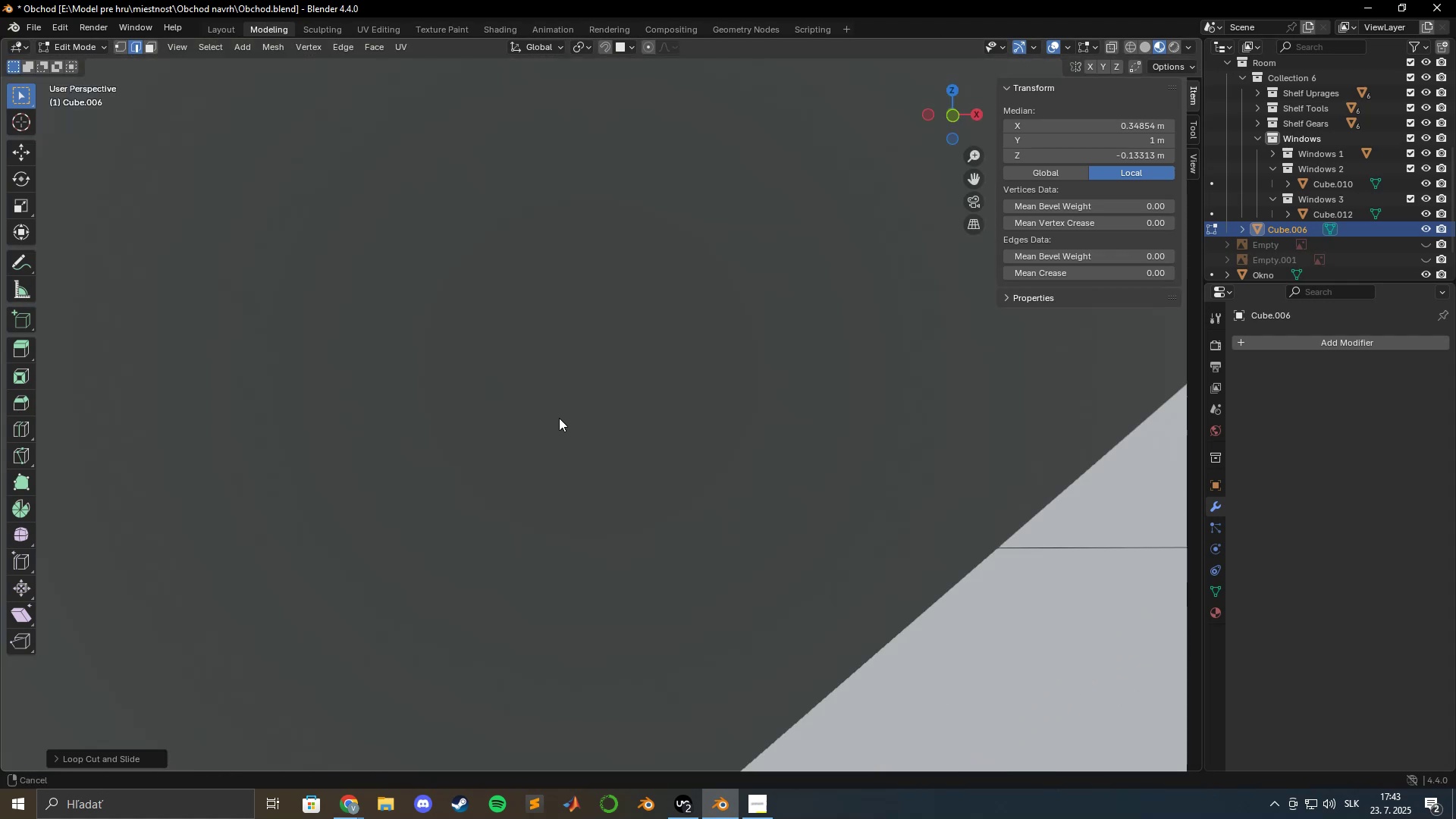 
hold_key(key=ShiftLeft, duration=0.63)
 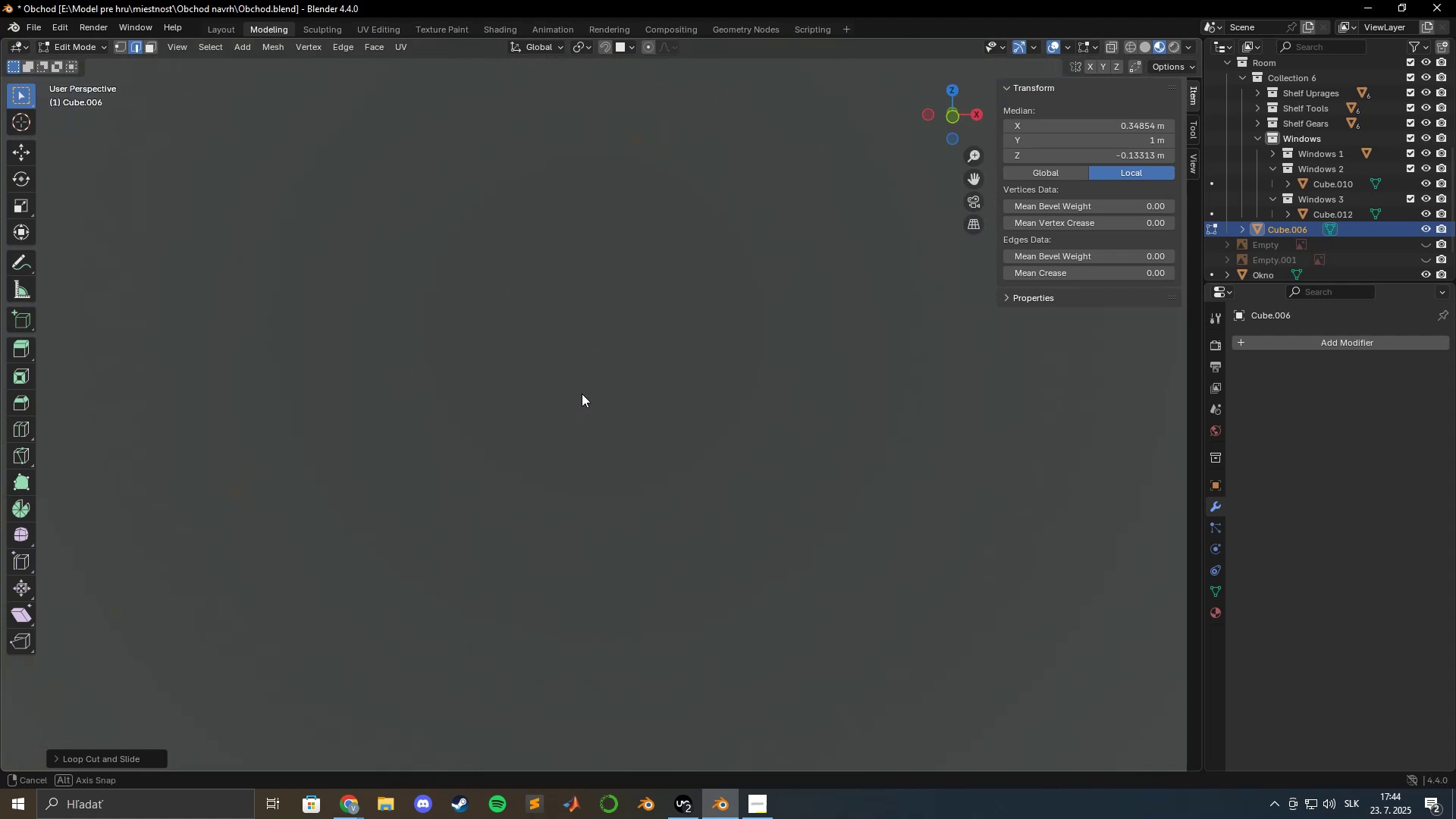 
key(Shift+ShiftLeft)
 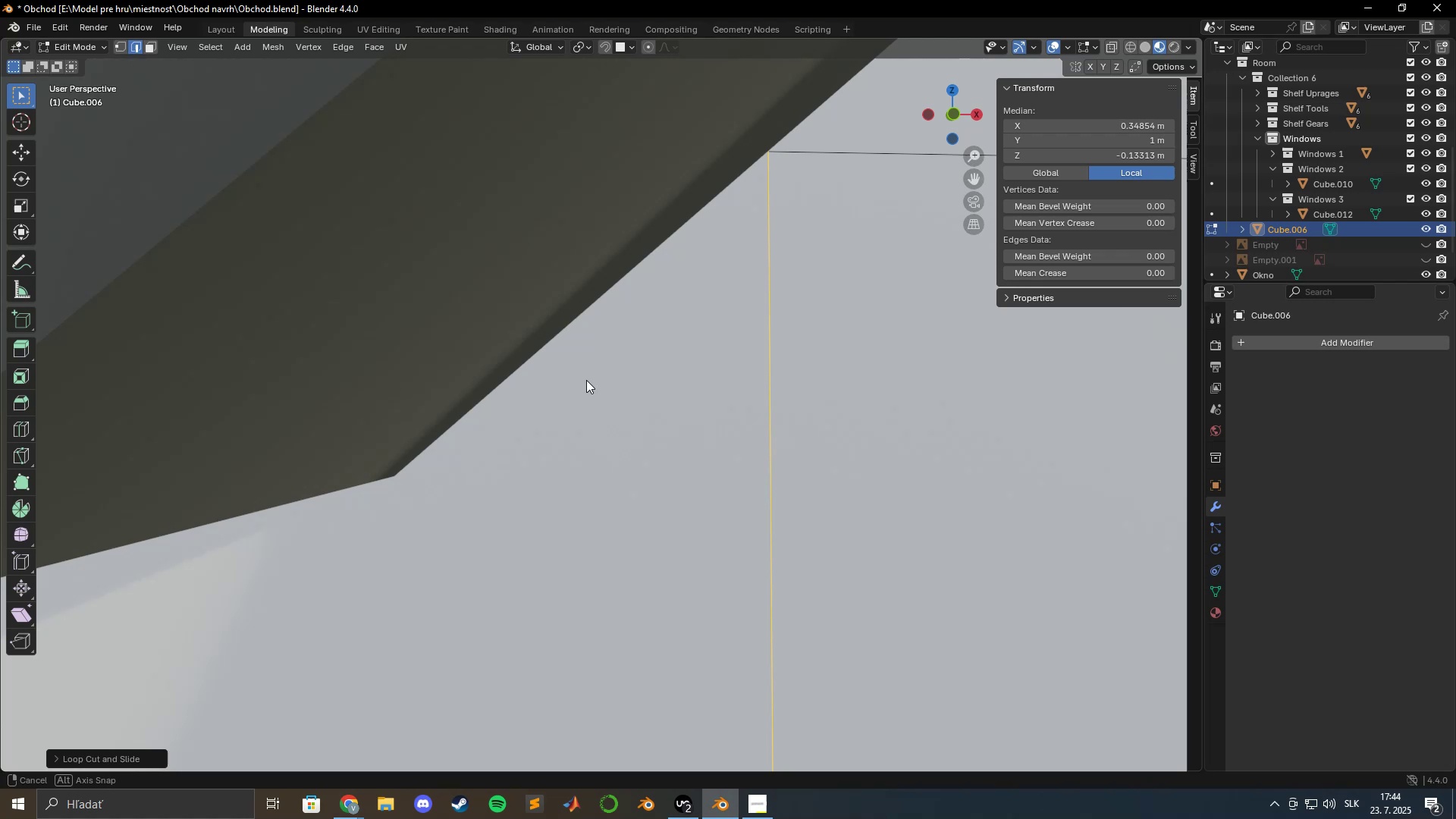 
key(Shift+ShiftLeft)
 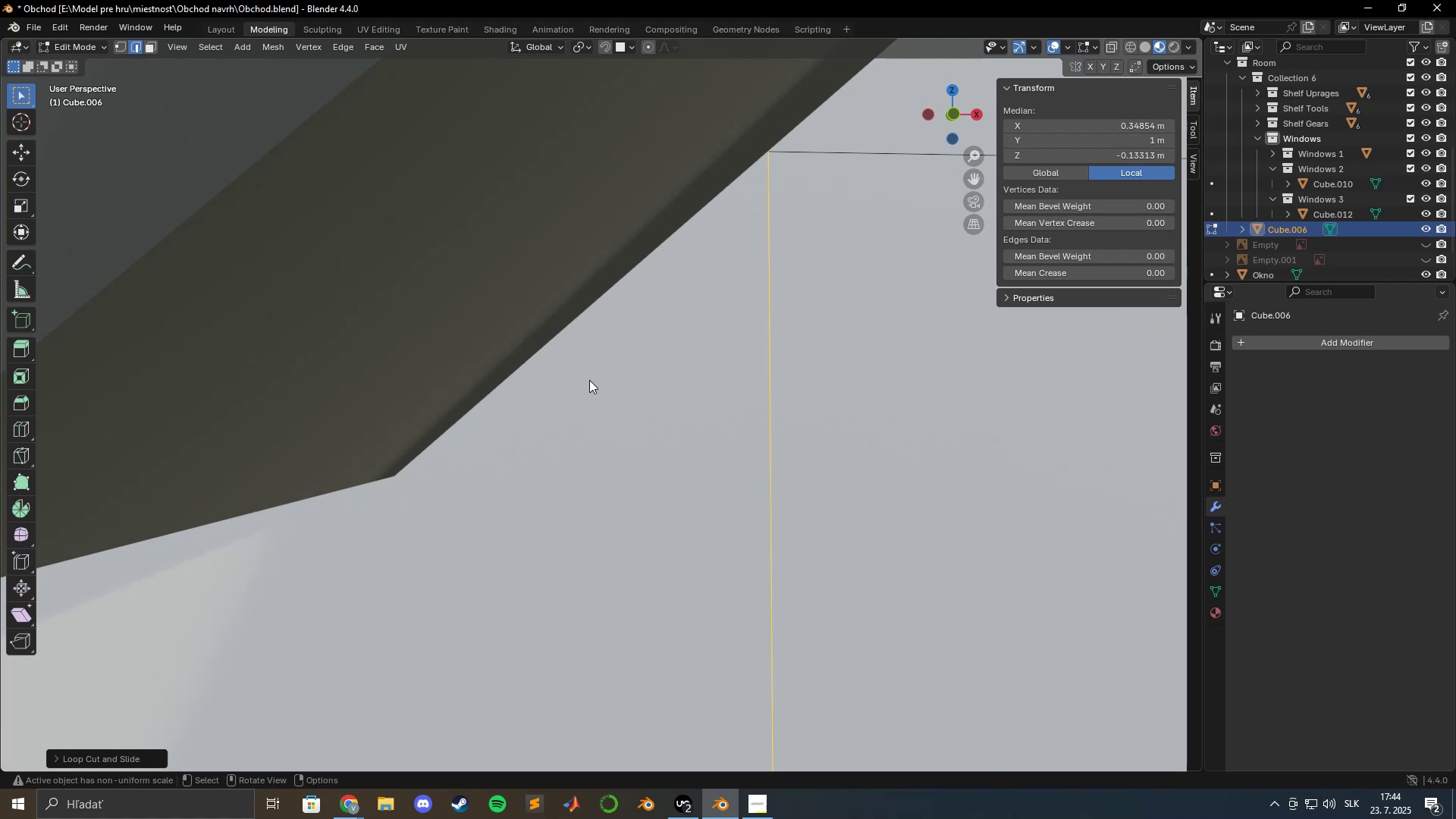 
scroll: coordinate [589, 380], scroll_direction: up, amount: 1.0
 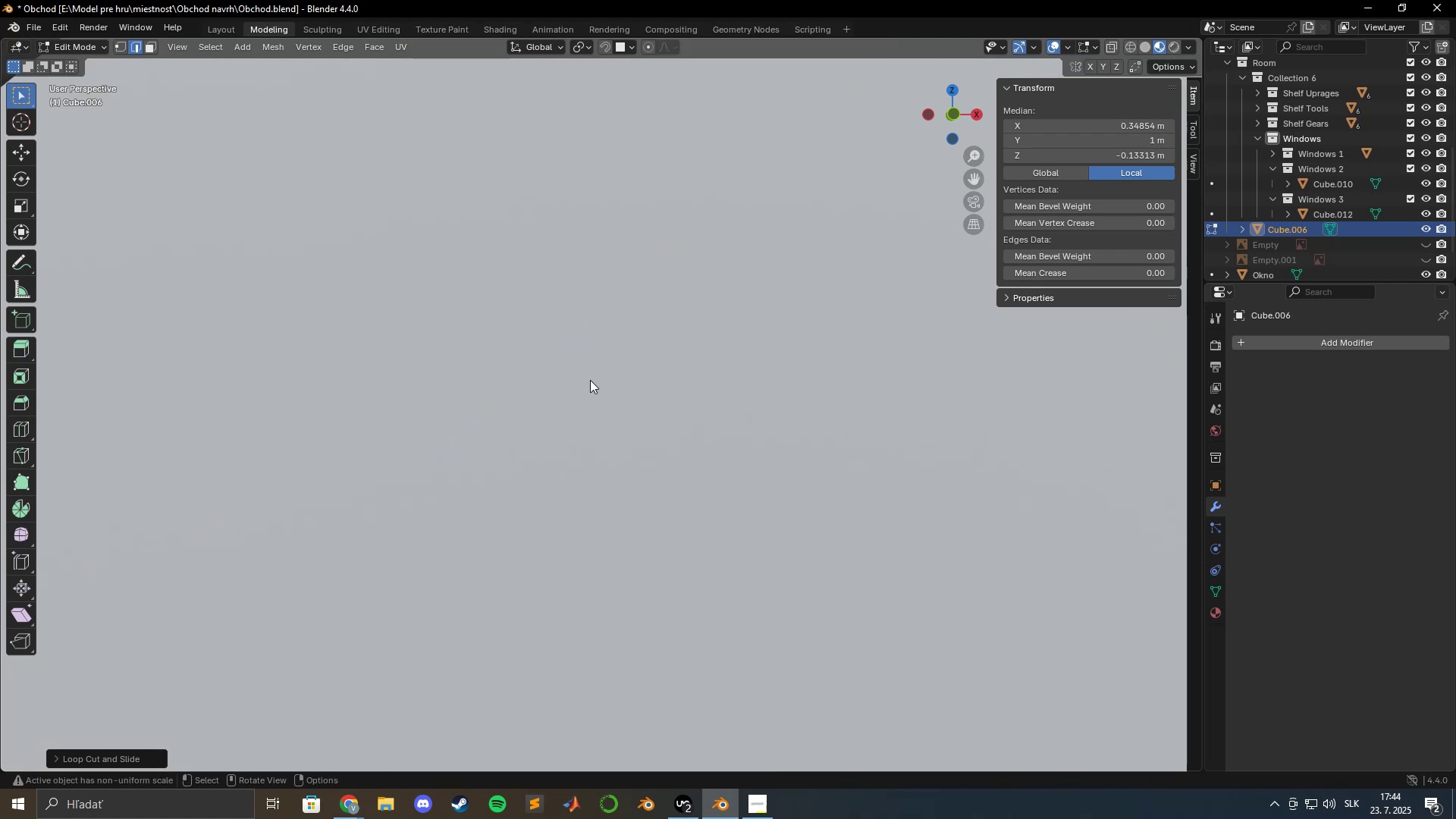 
scroll: coordinate [590, 380], scroll_direction: down, amount: 1.0
 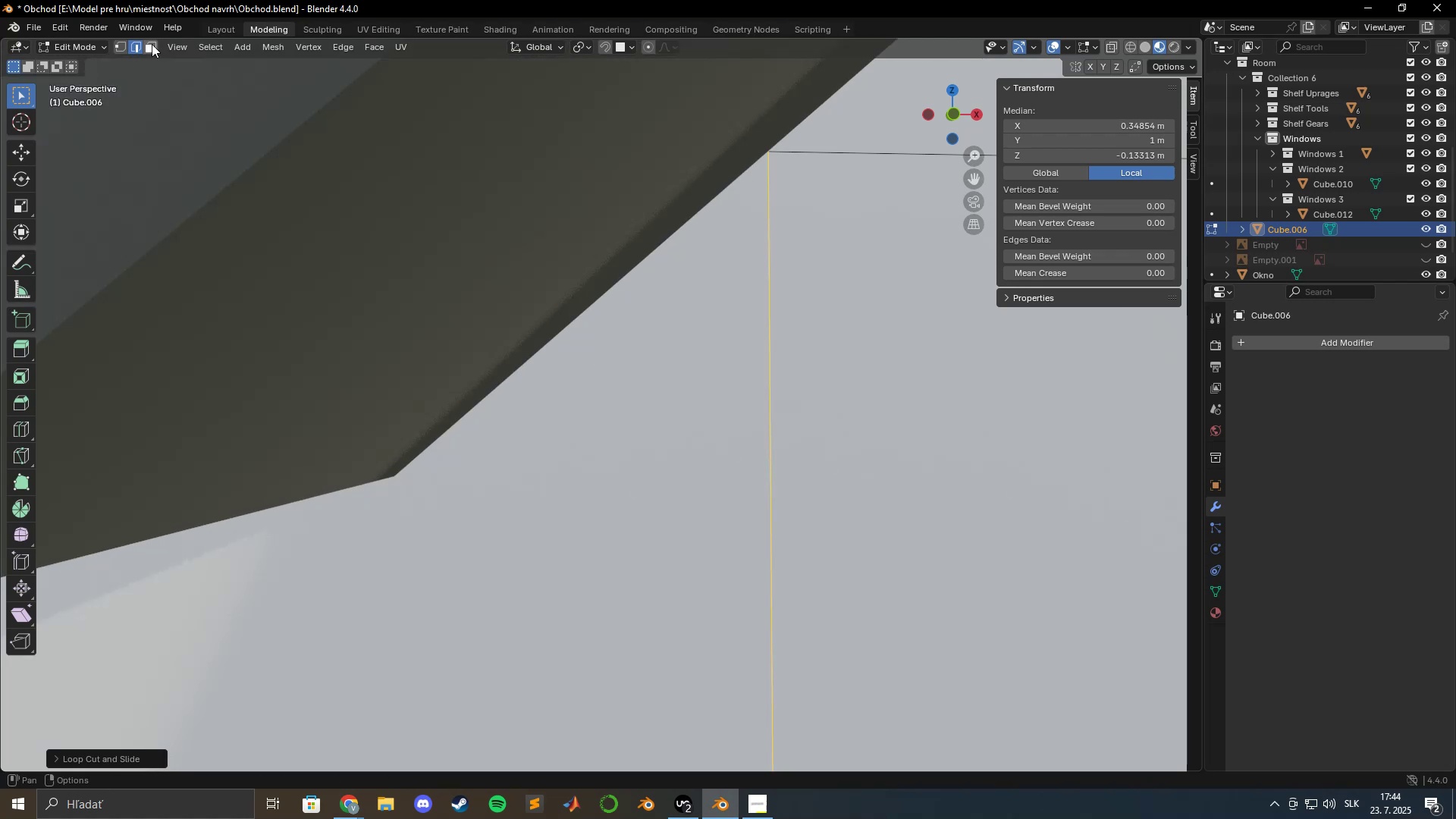 
left_click([179, 49])
 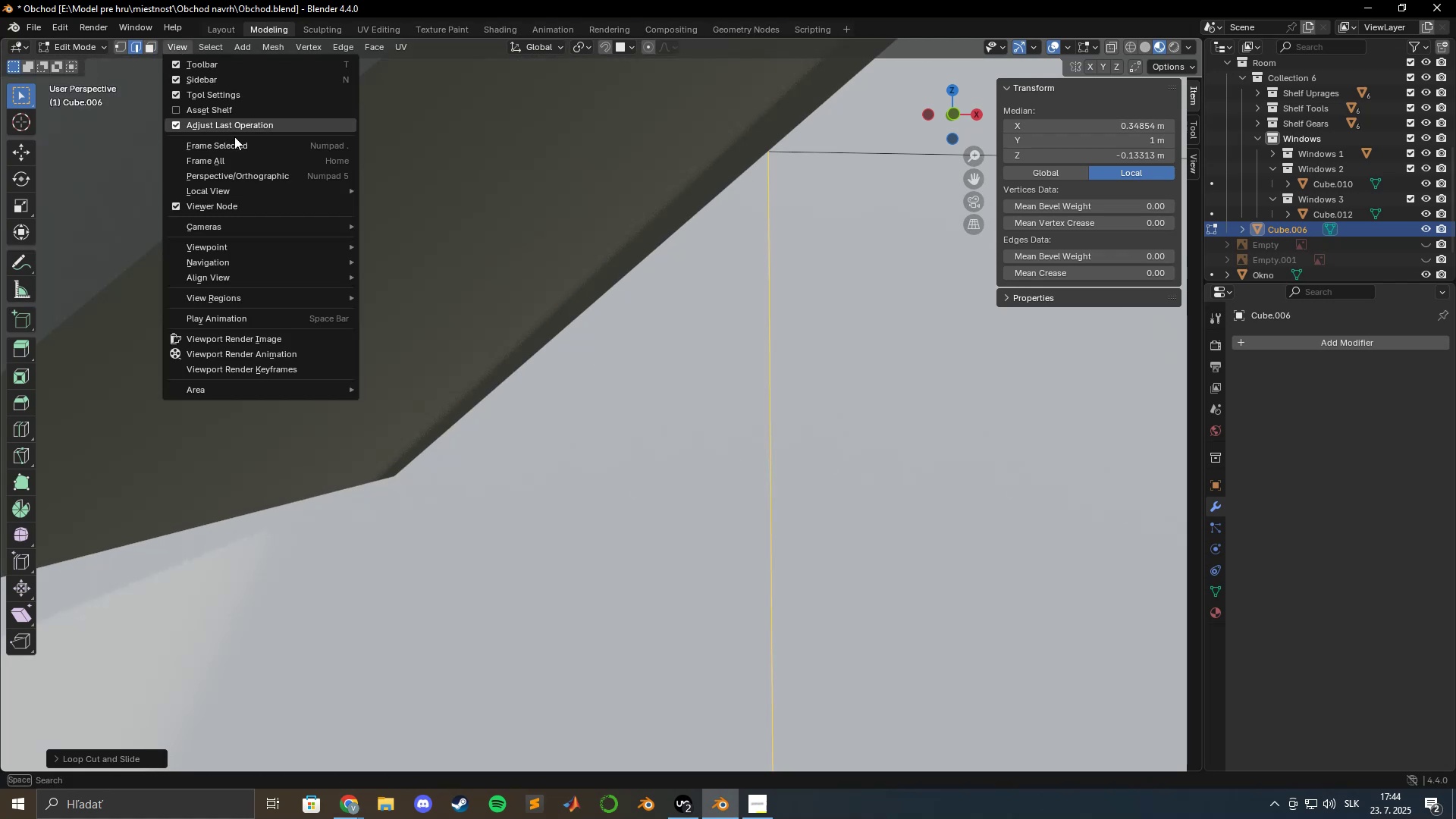 
left_click([234, 138])
 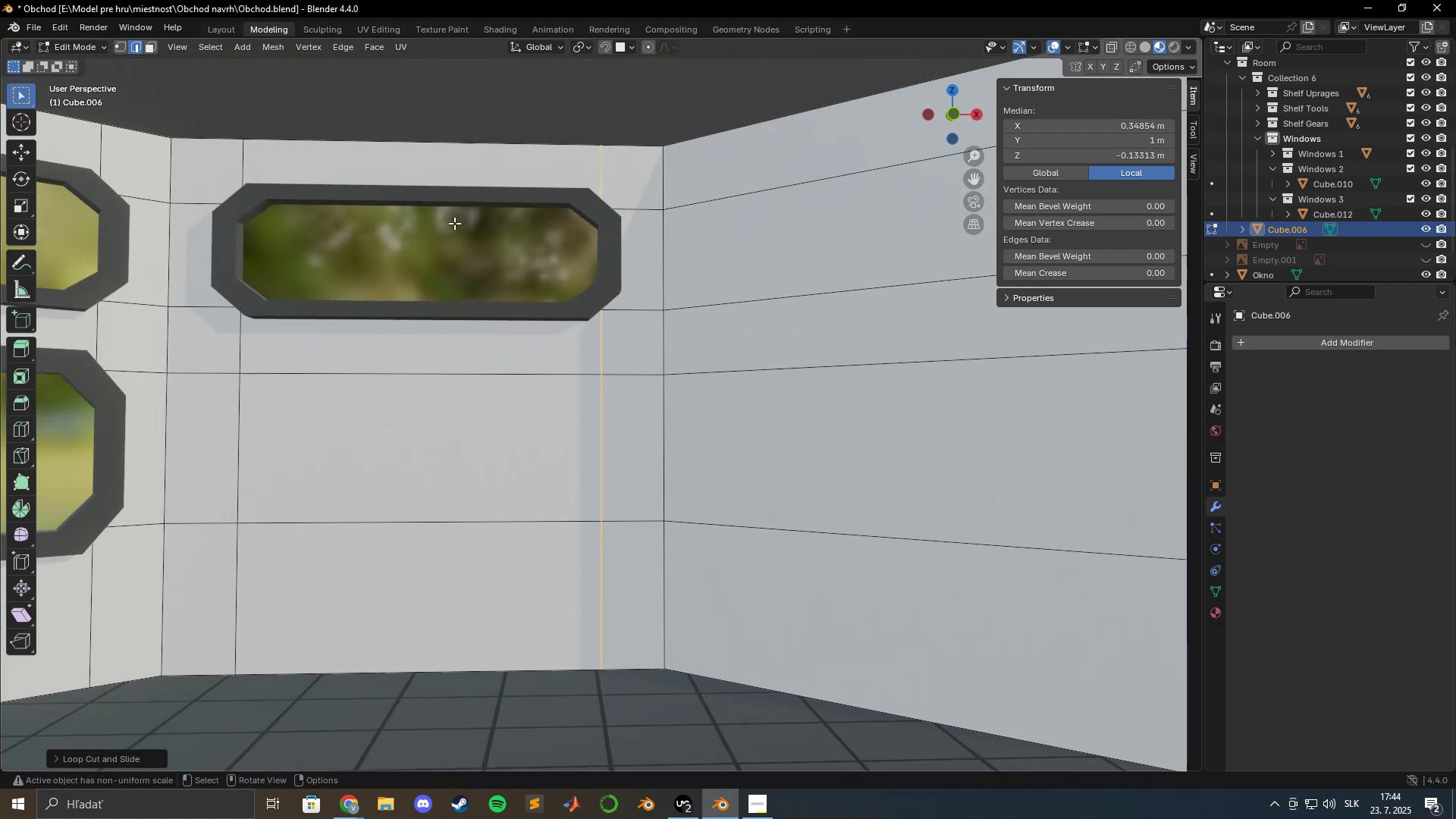 
scroll: coordinate [573, 254], scroll_direction: up, amount: 5.0
 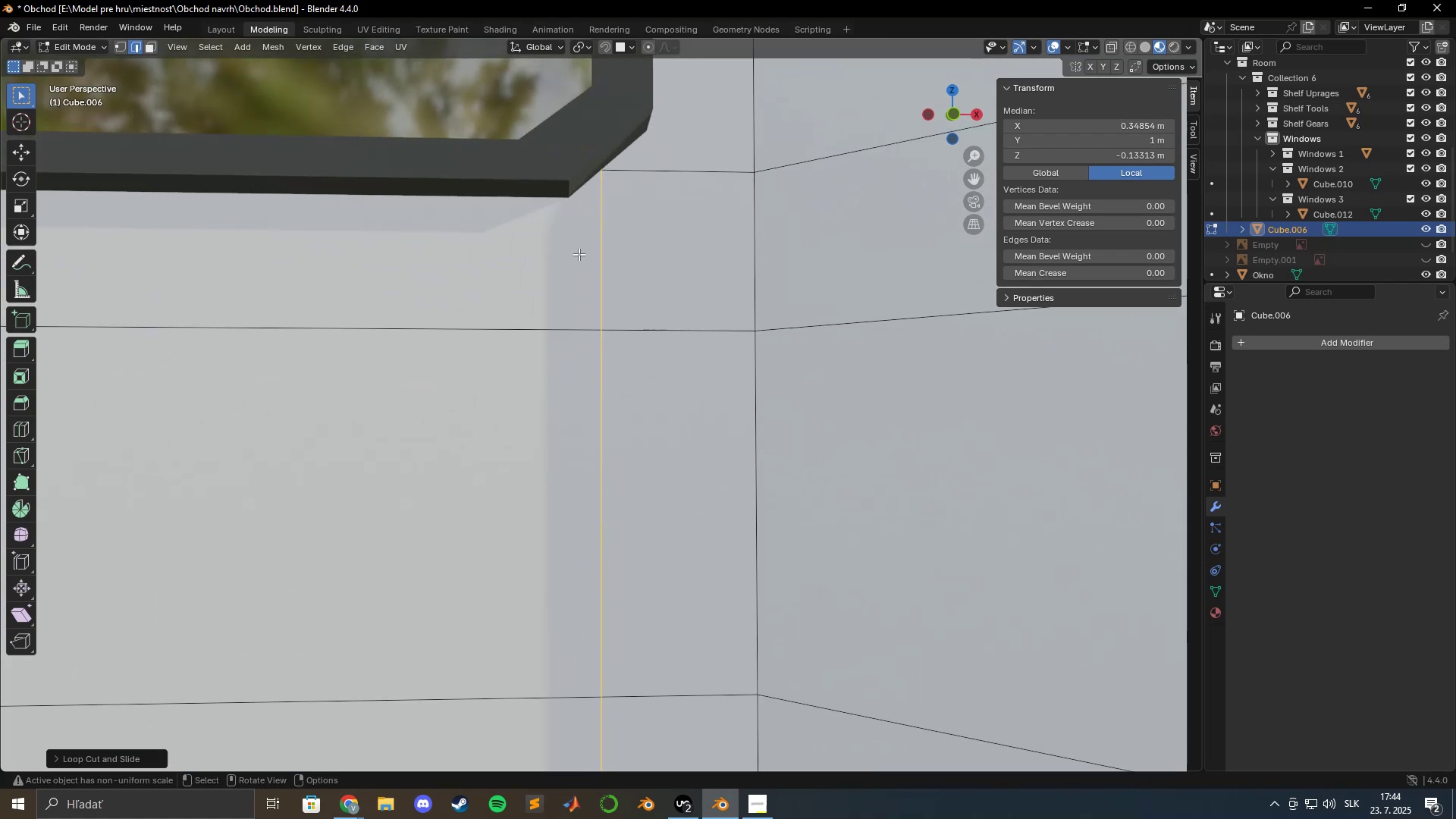 
hold_key(key=ShiftLeft, duration=0.49)
 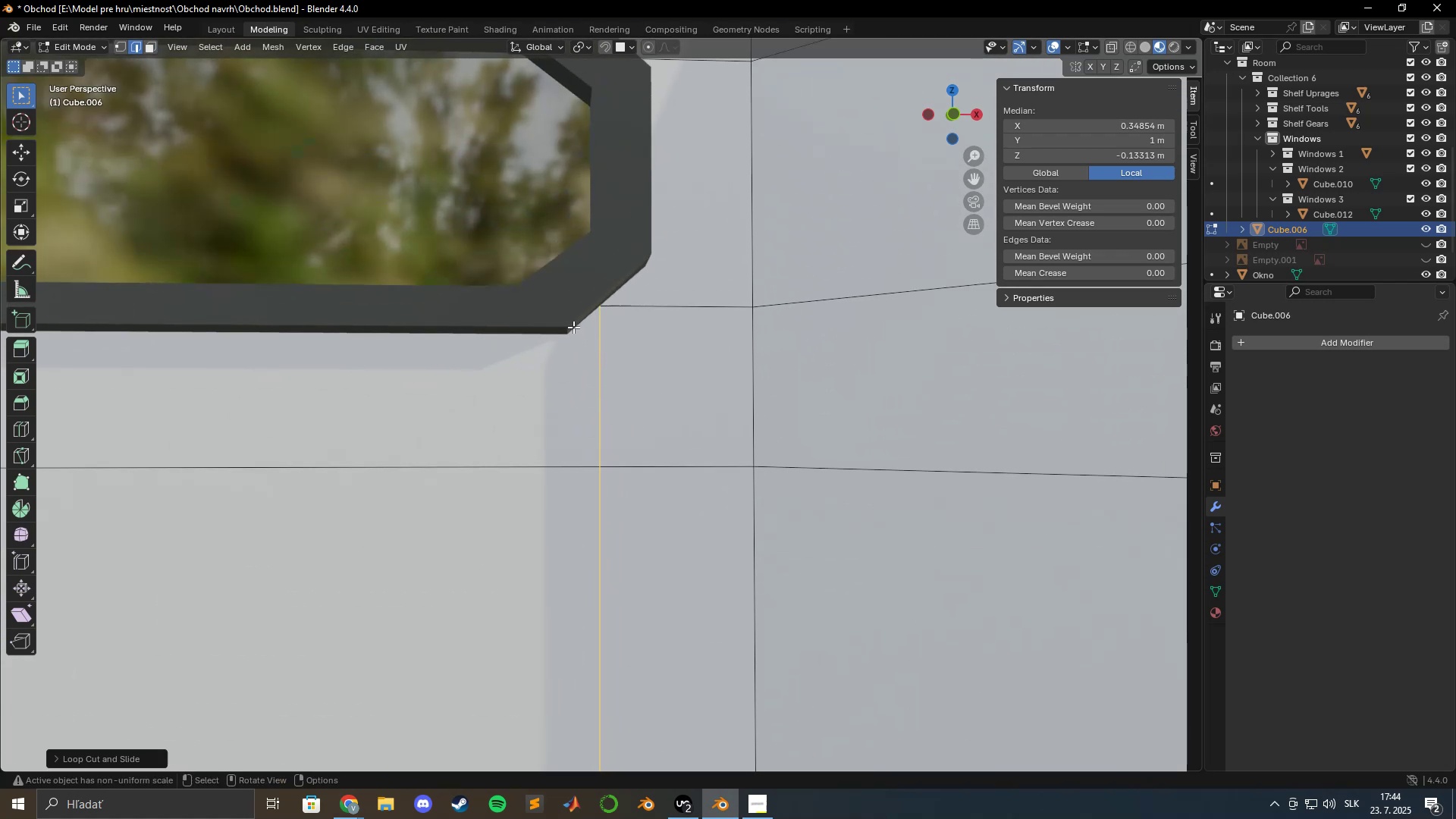 
scroll: coordinate [579, 287], scroll_direction: up, amount: 11.0
 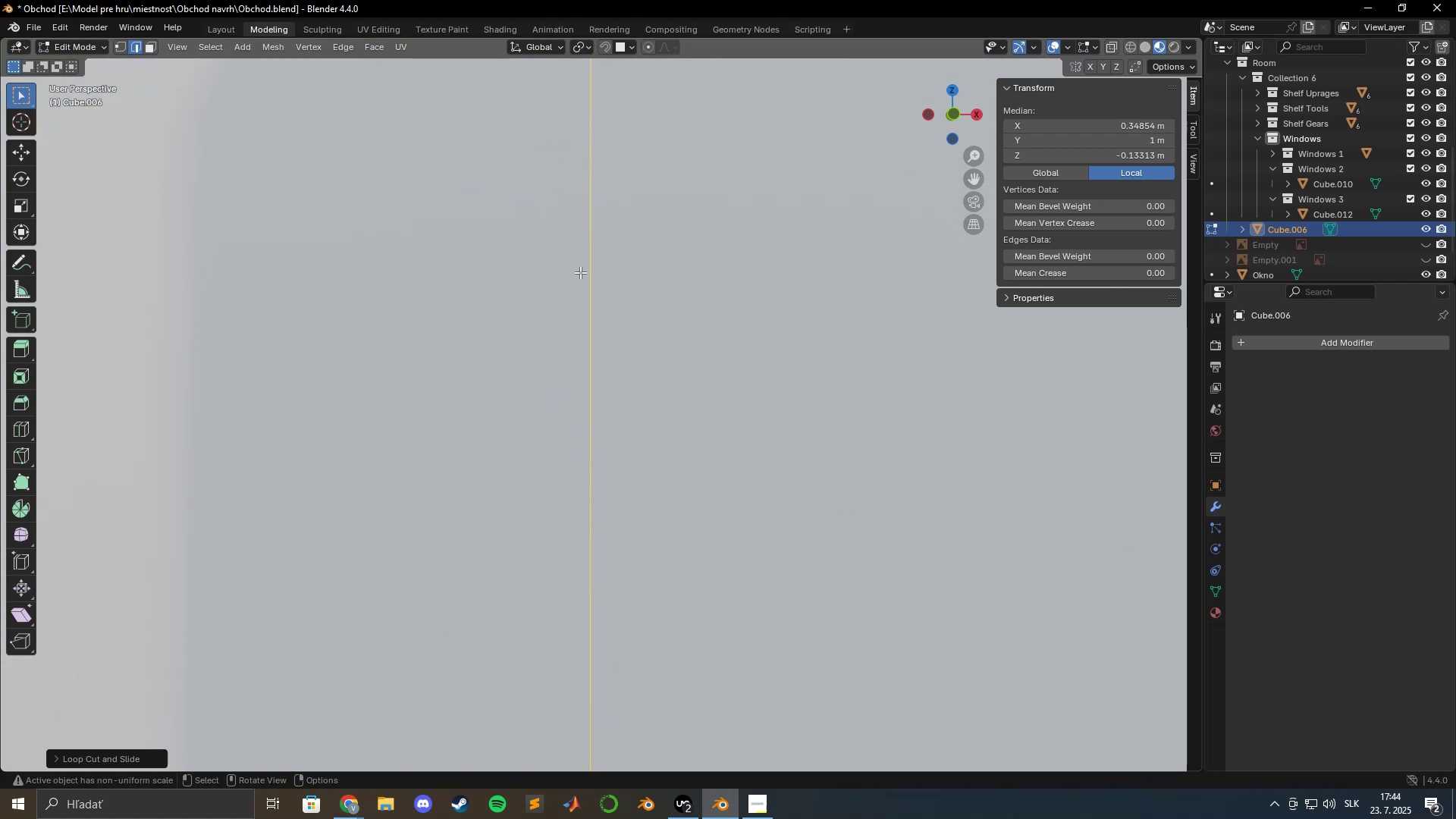 
hold_key(key=ShiftLeft, duration=0.42)
 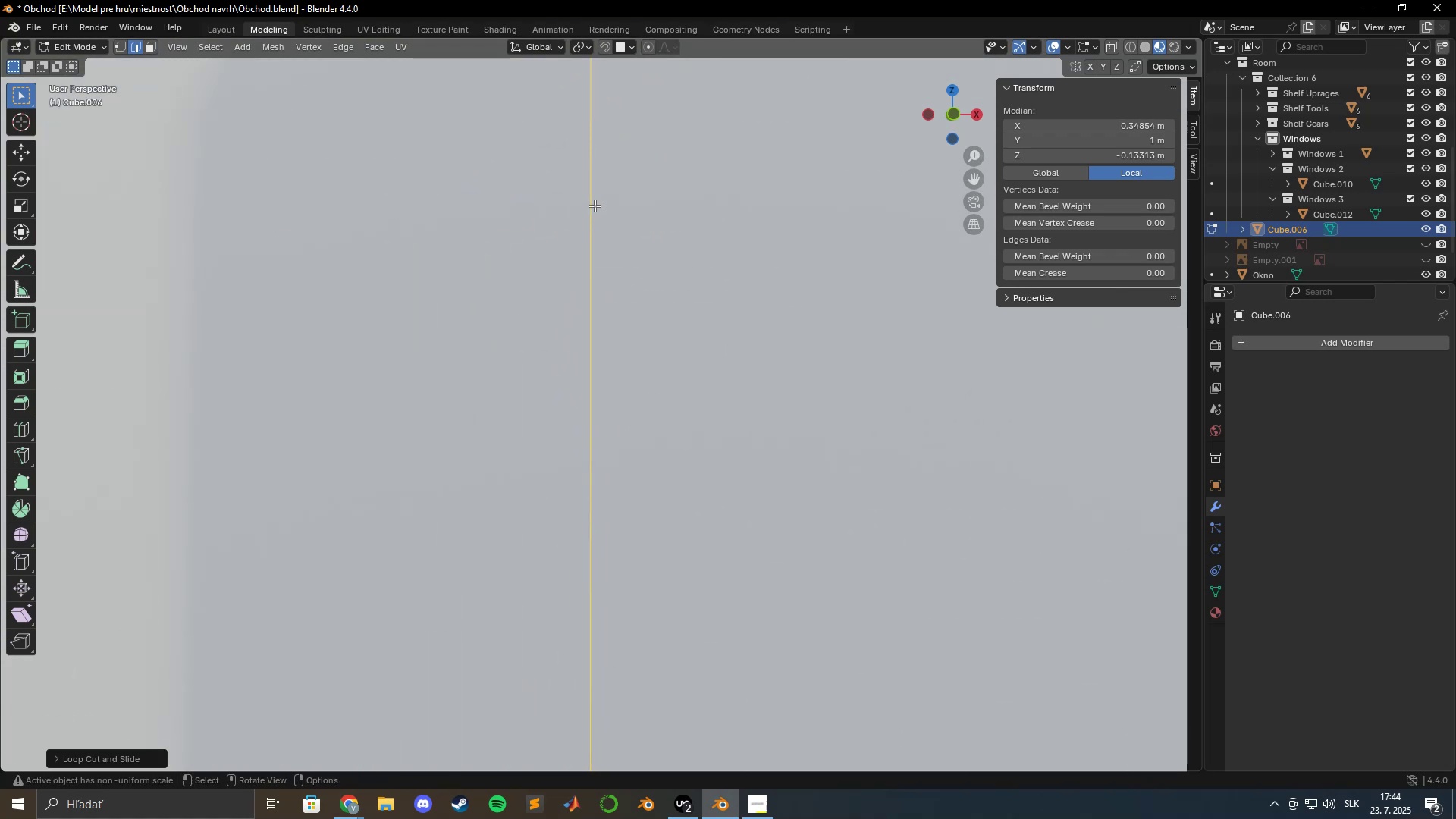 
scroll: coordinate [594, 209], scroll_direction: up, amount: 2.0
 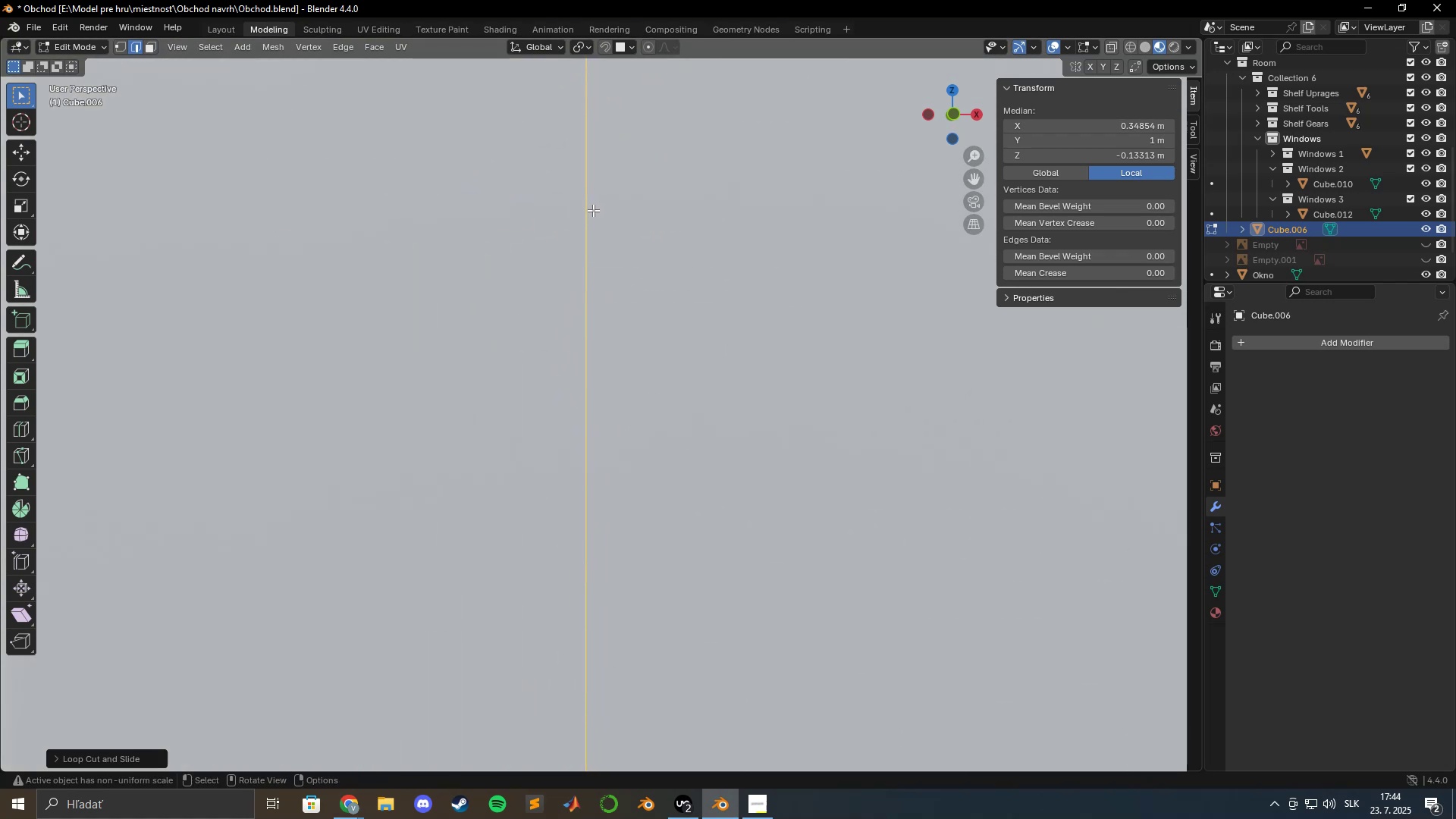 
hold_key(key=ShiftLeft, duration=1.53)
 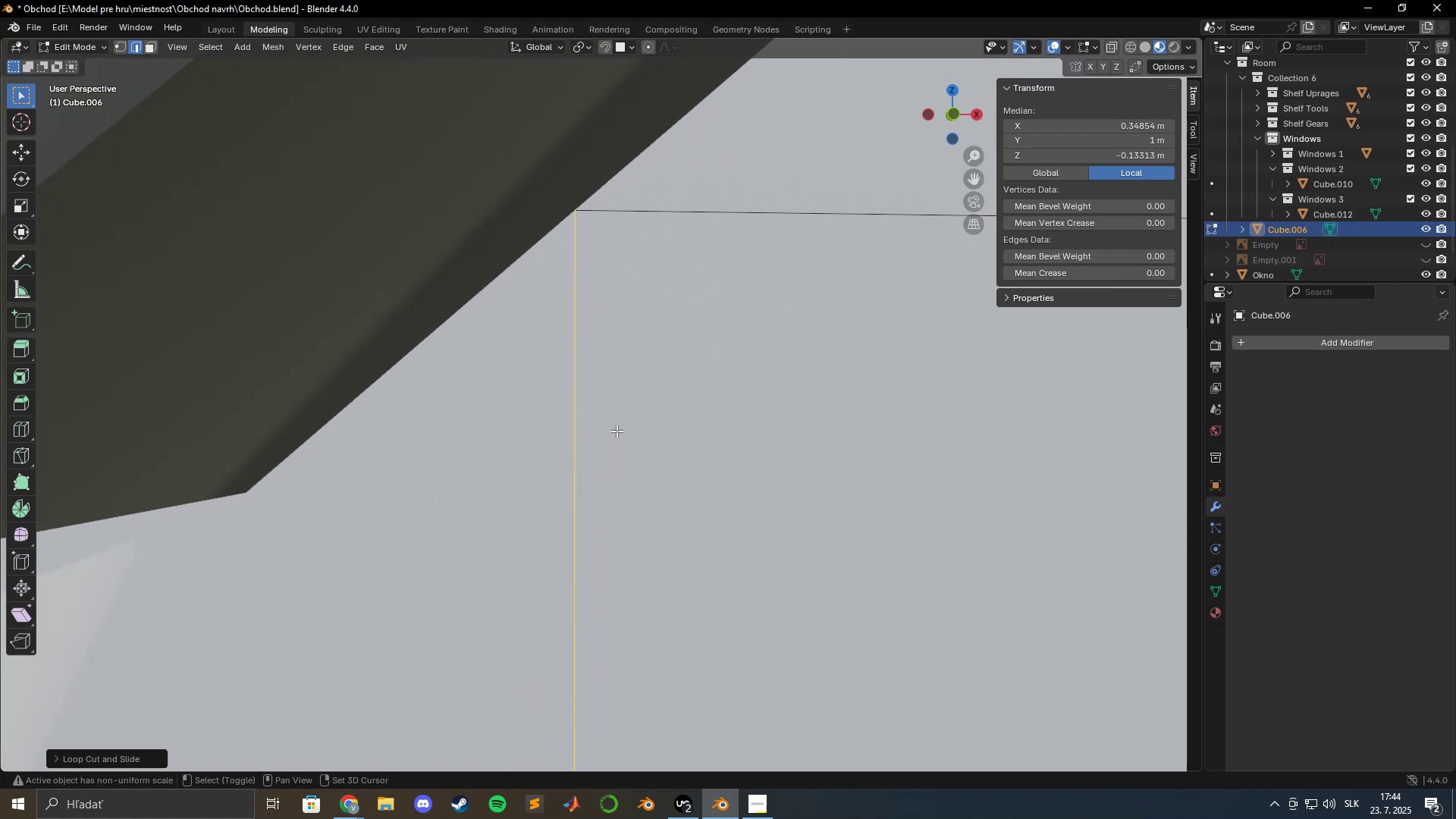 
hold_key(key=ShiftLeft, duration=0.61)
 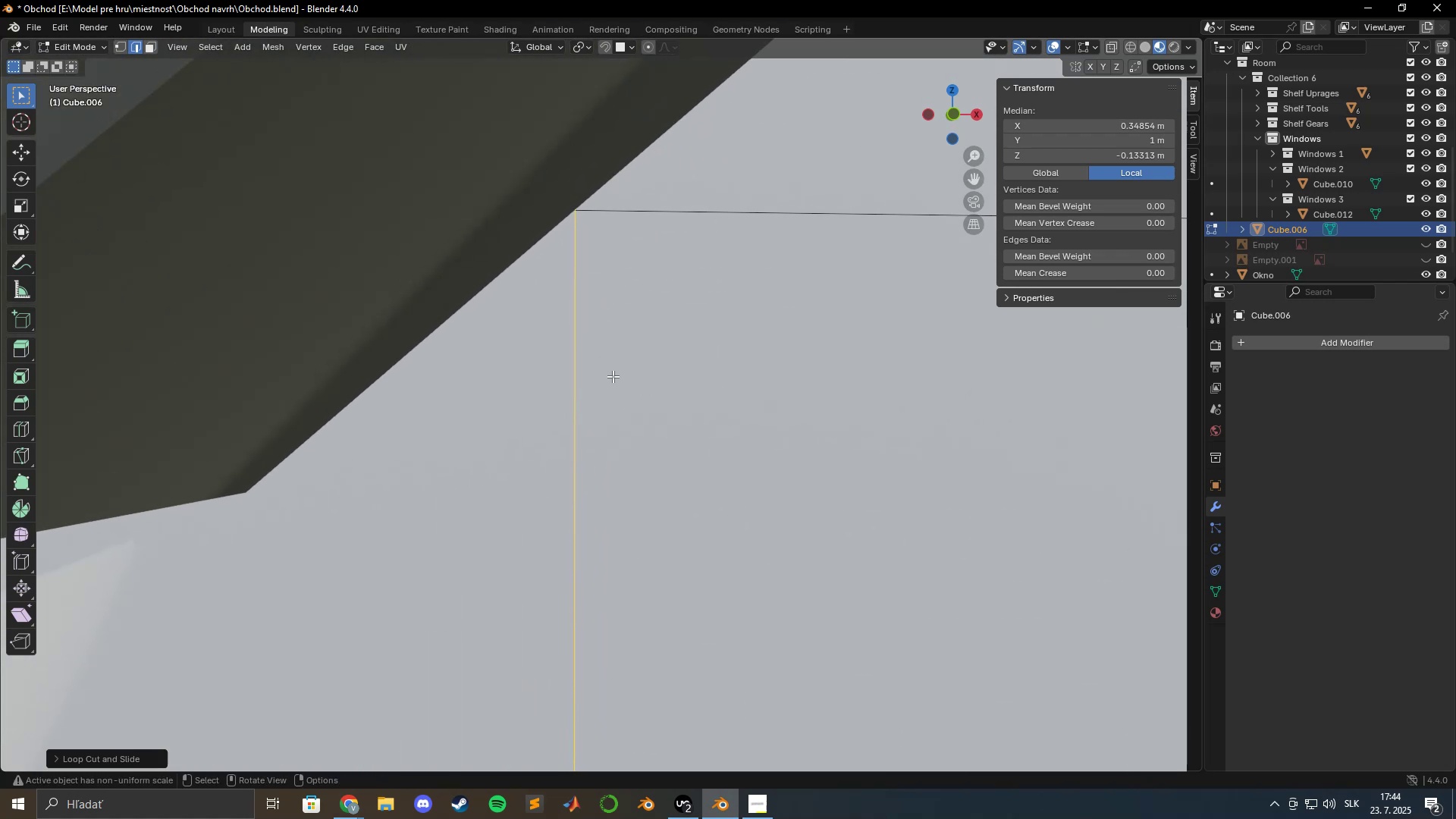 
scroll: coordinate [607, 342], scroll_direction: up, amount: 2.0
 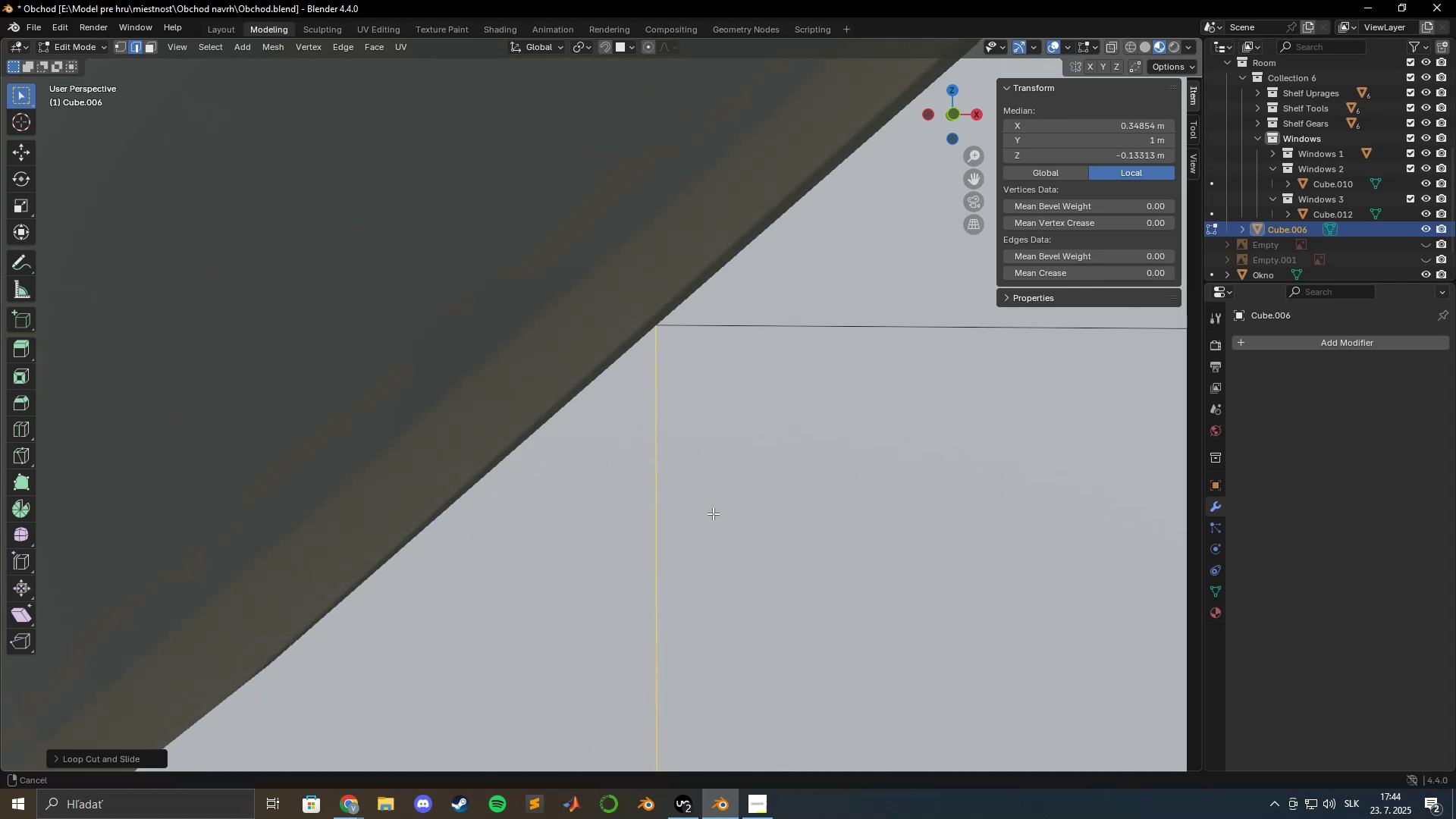 
hold_key(key=ShiftLeft, duration=1.06)
 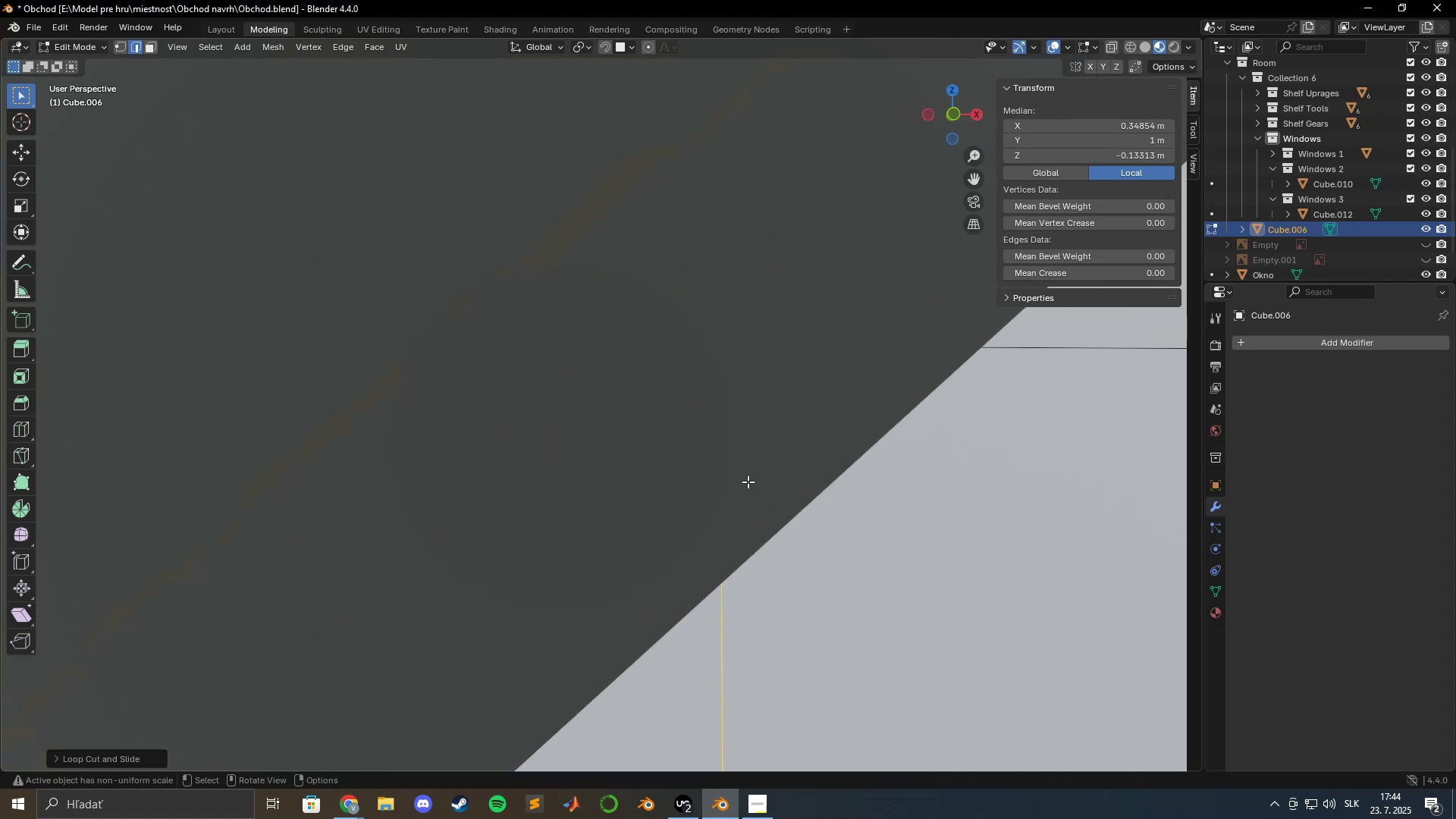 
scroll: coordinate [745, 472], scroll_direction: up, amount: 2.0
 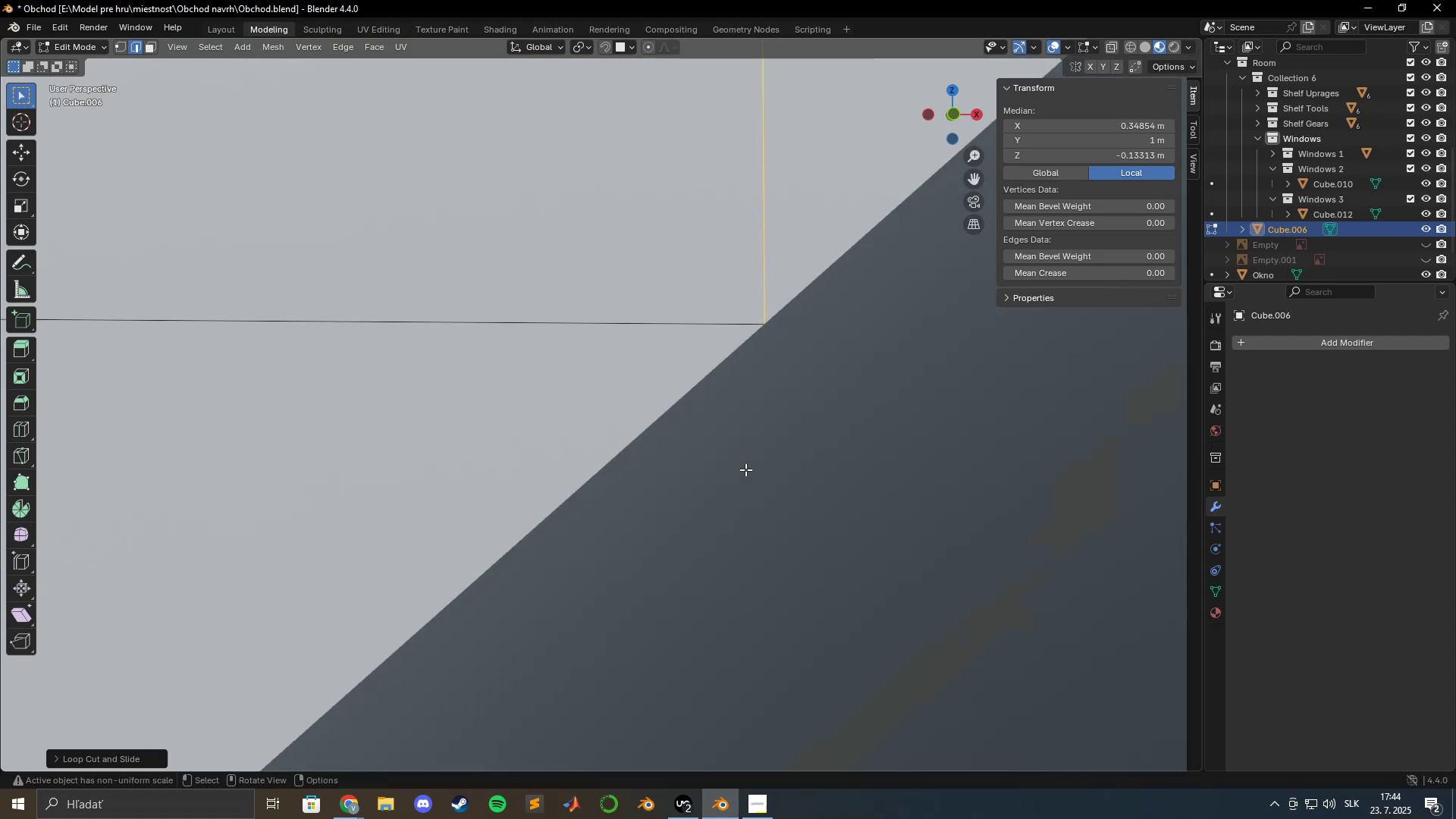 
type(gx)
 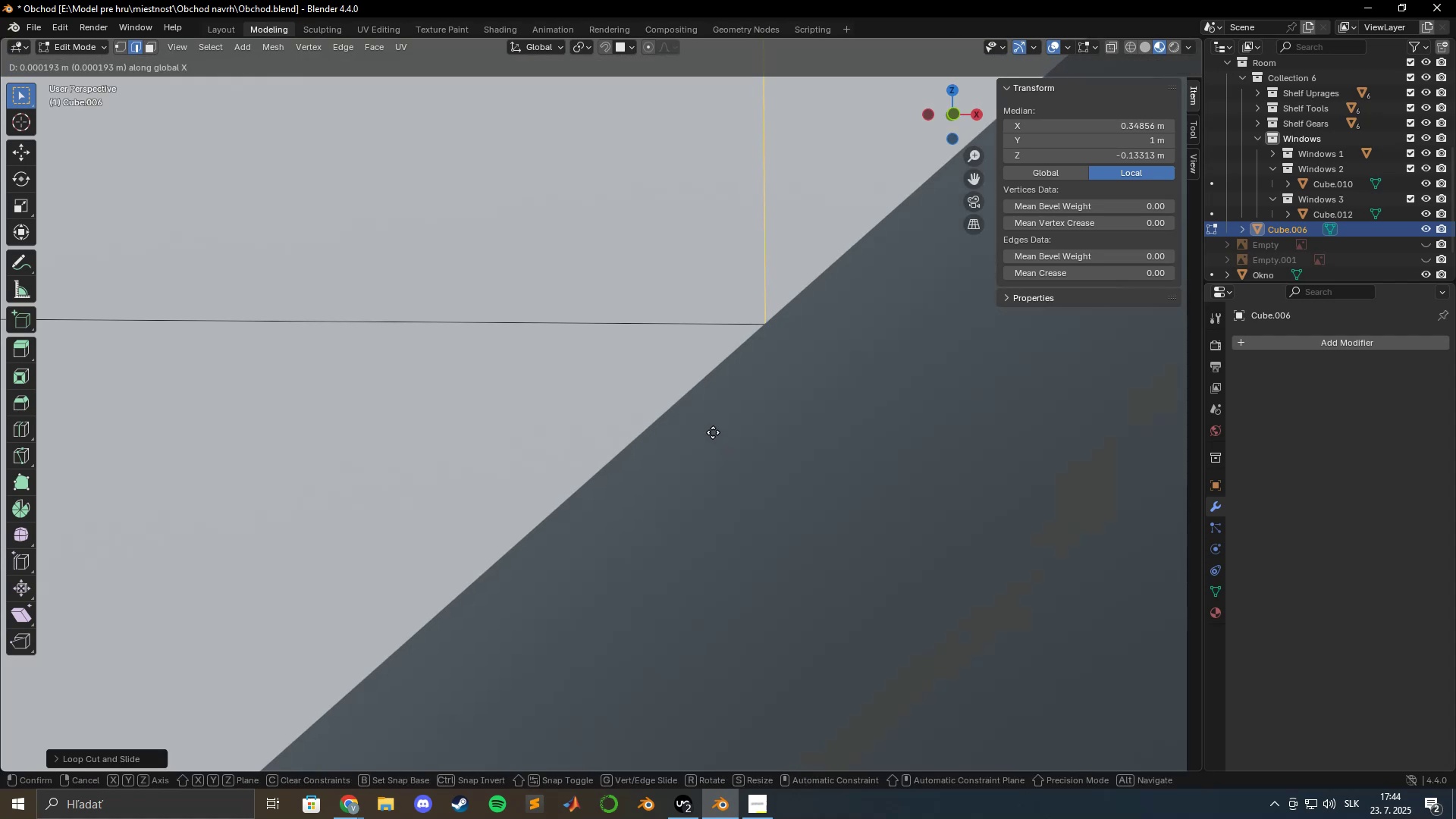 
hold_key(key=ShiftLeft, duration=1.53)
 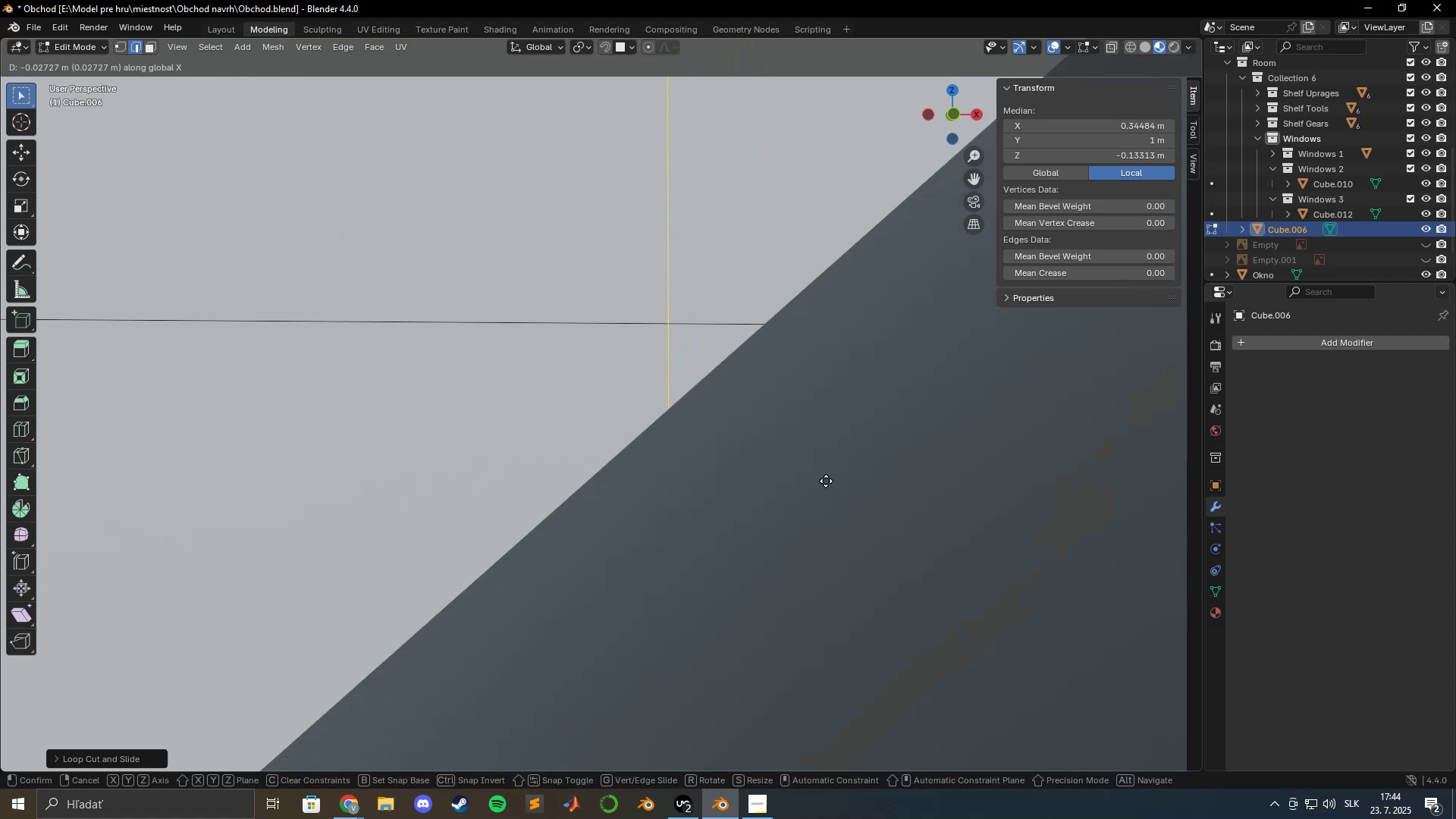 
hold_key(key=ShiftLeft, duration=1.16)
left_click([806, 479])
 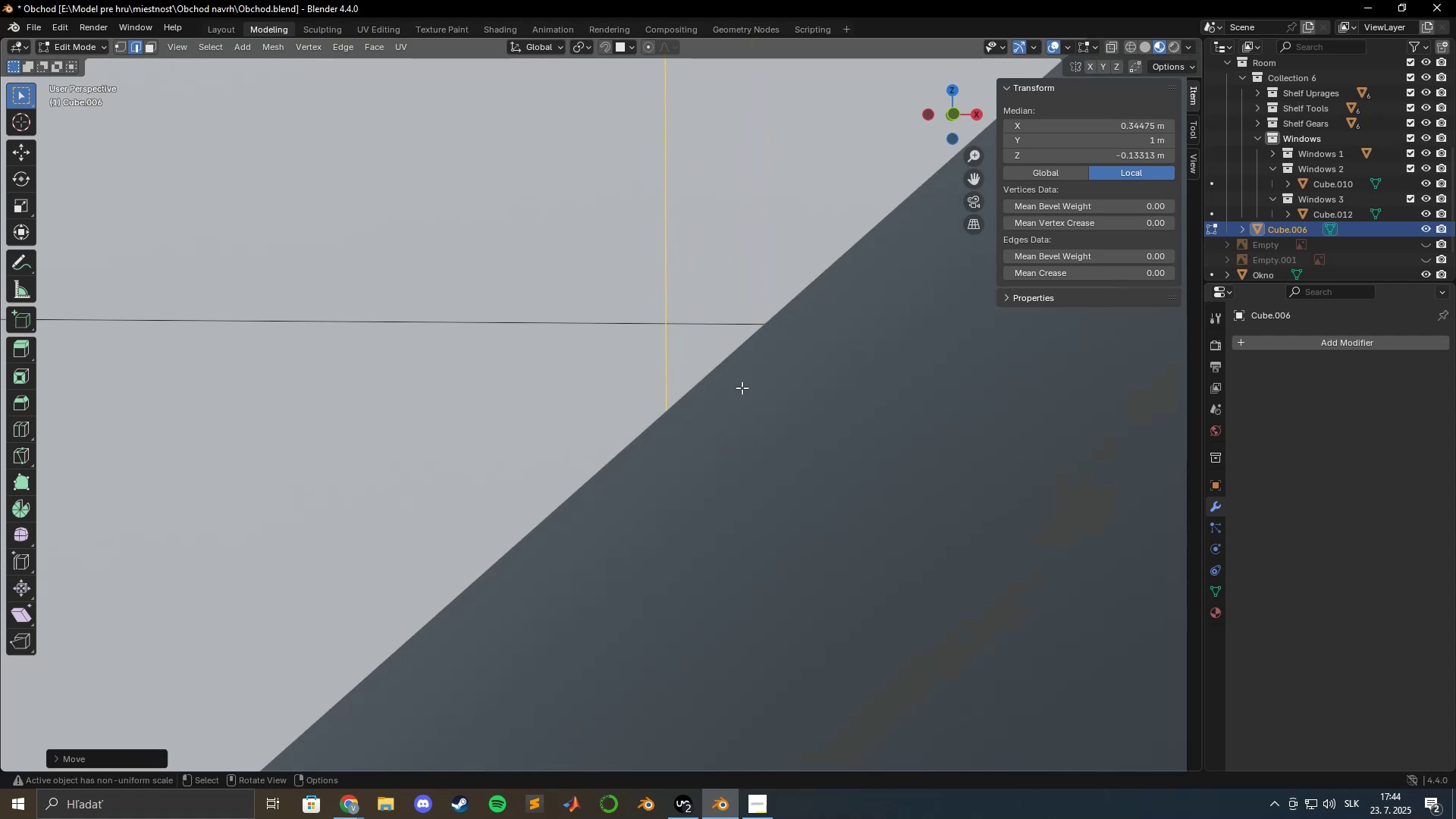 
hold_key(key=ShiftLeft, duration=1.5)
 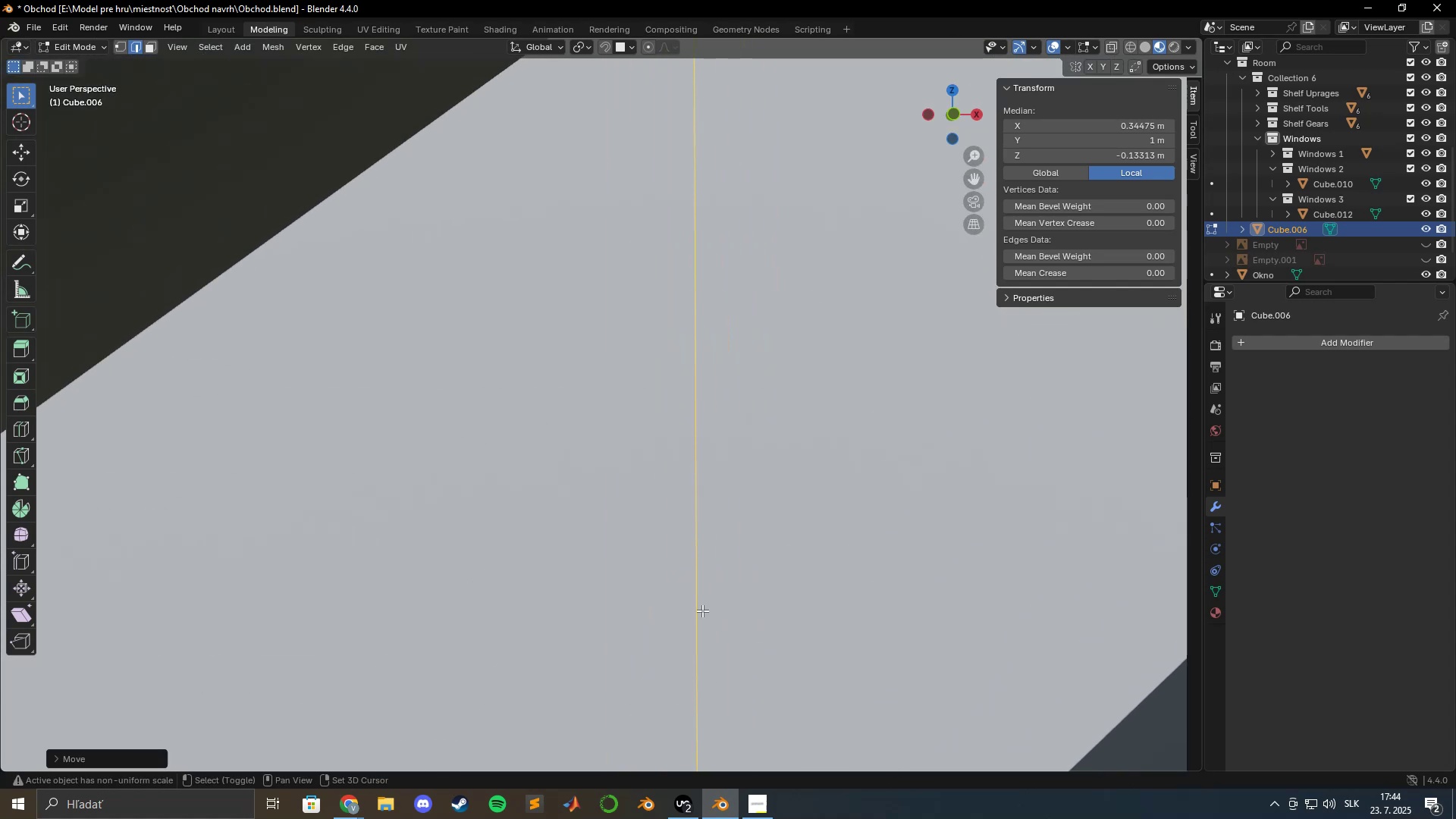 
hold_key(key=ShiftLeft, duration=1.5)
 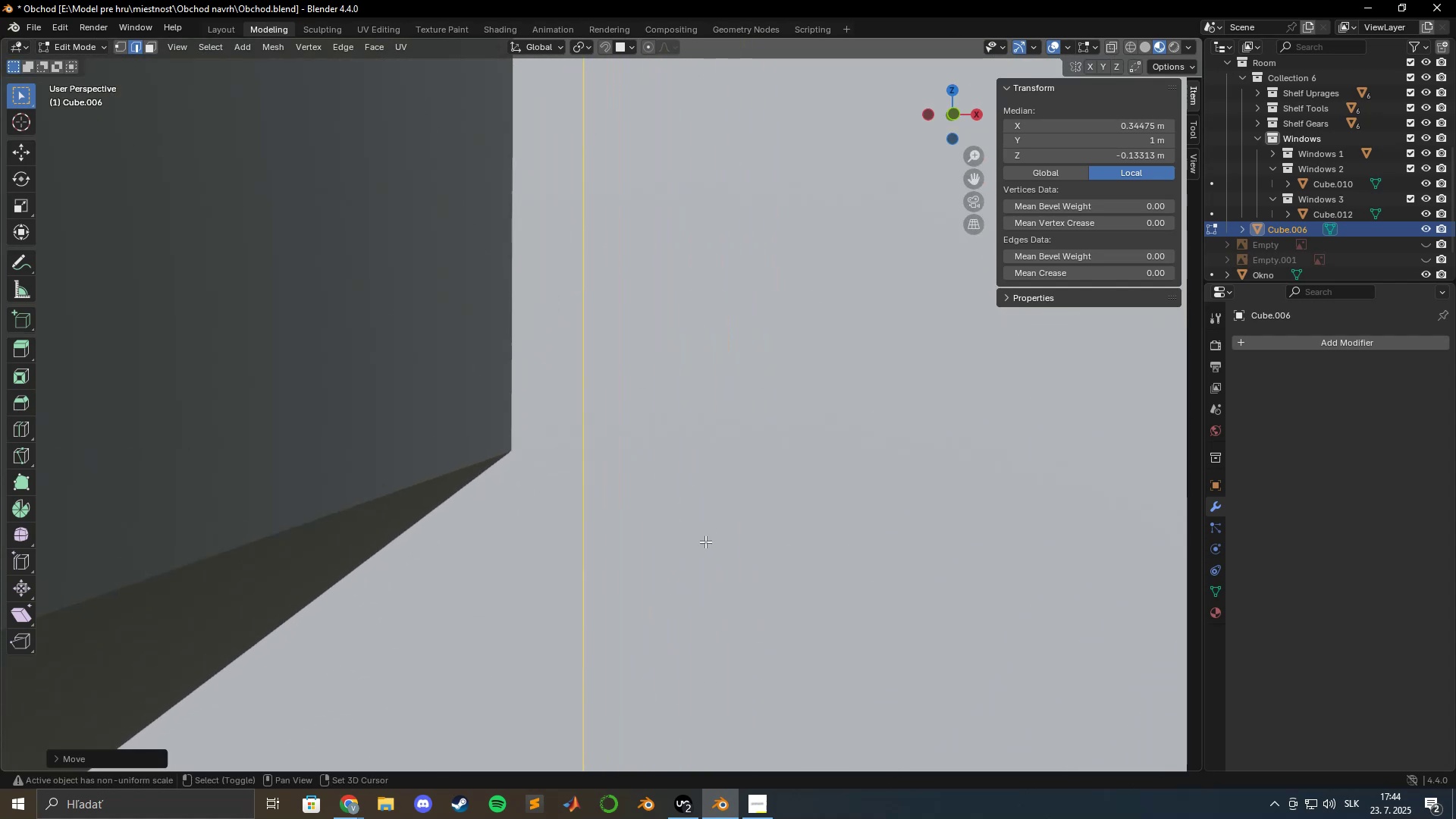 
hold_key(key=ShiftLeft, duration=1.53)
 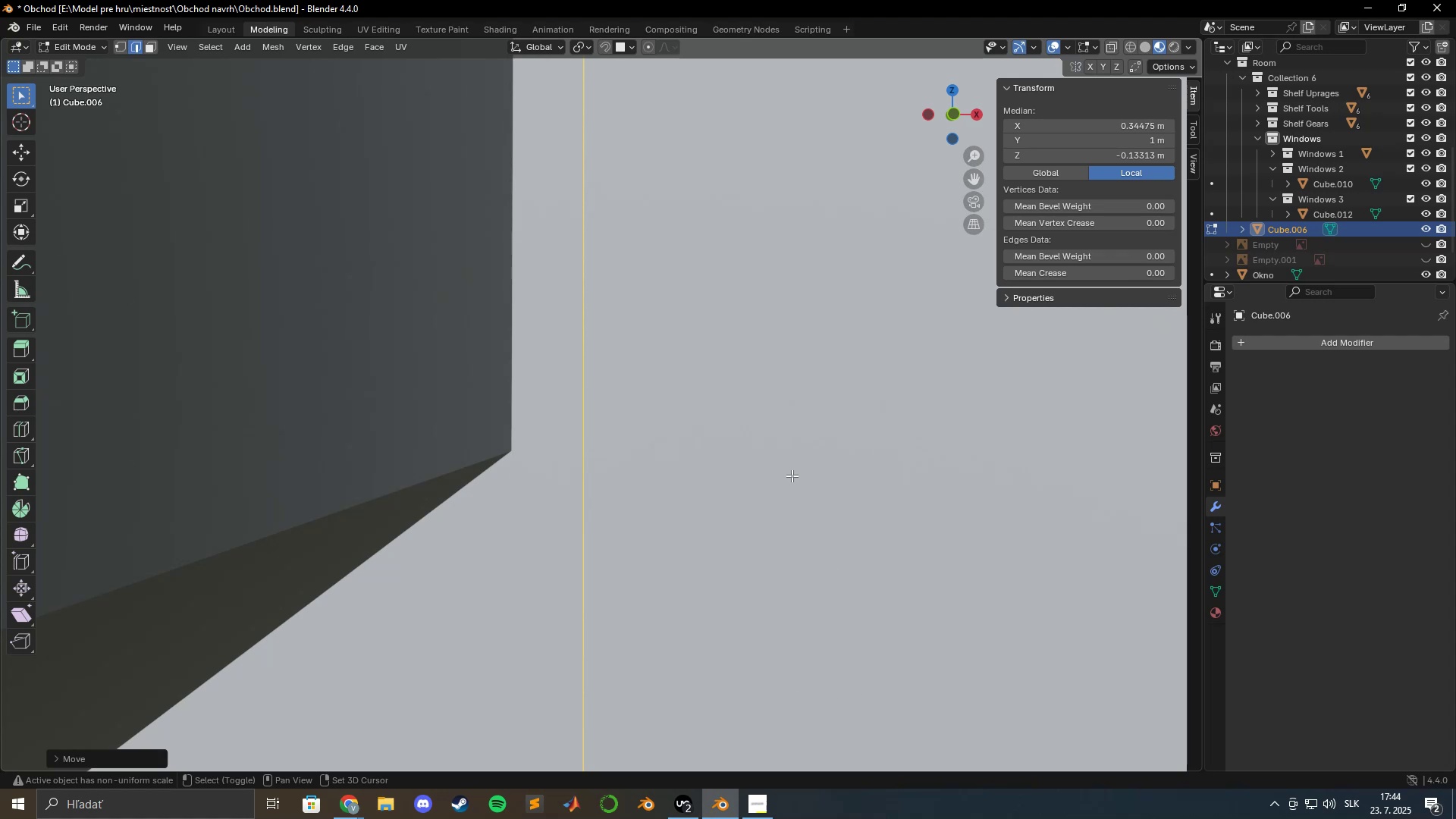 
hold_key(key=ShiftLeft, duration=0.54)
 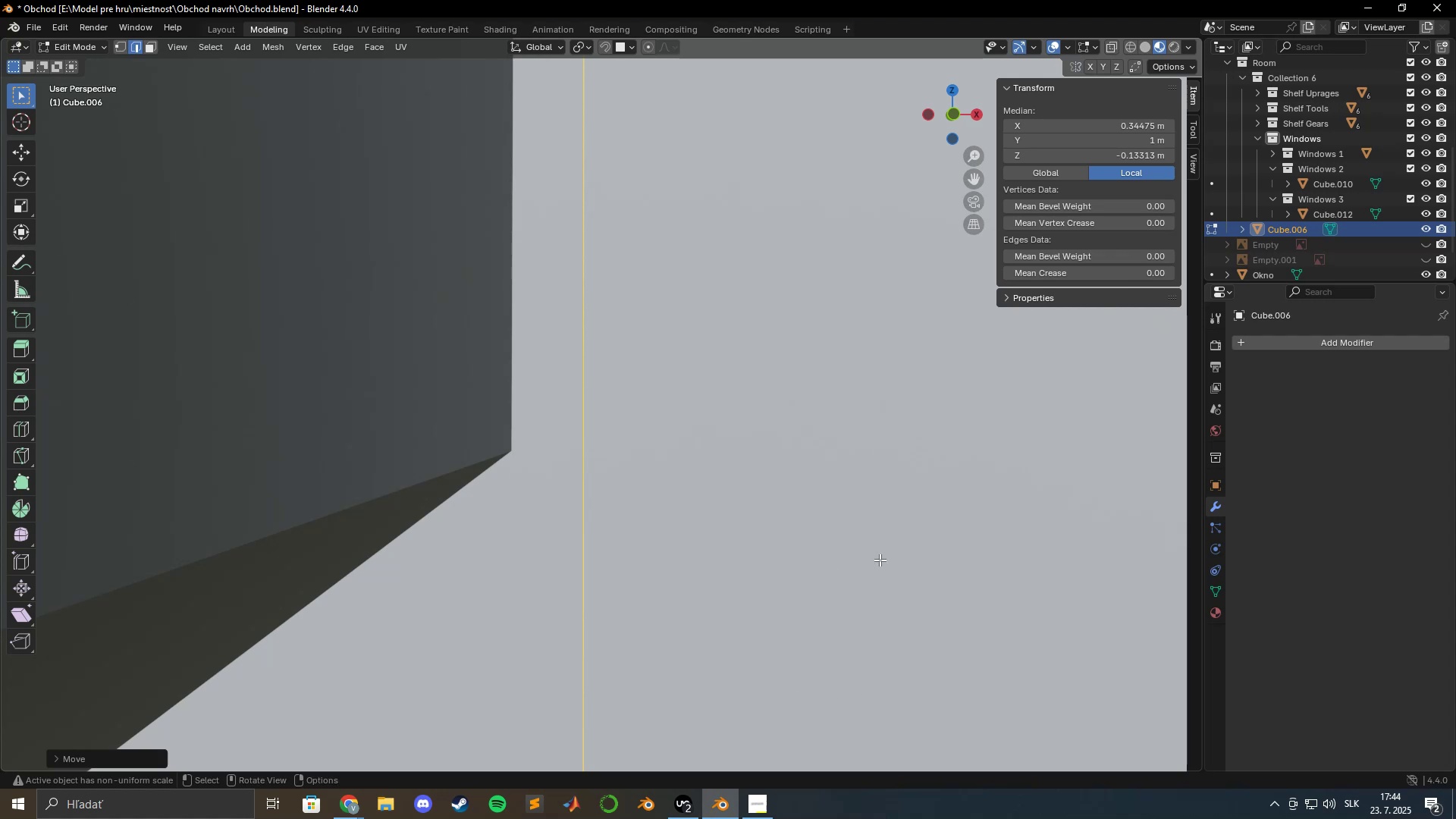 
hold_key(key=ShiftLeft, duration=1.52)
 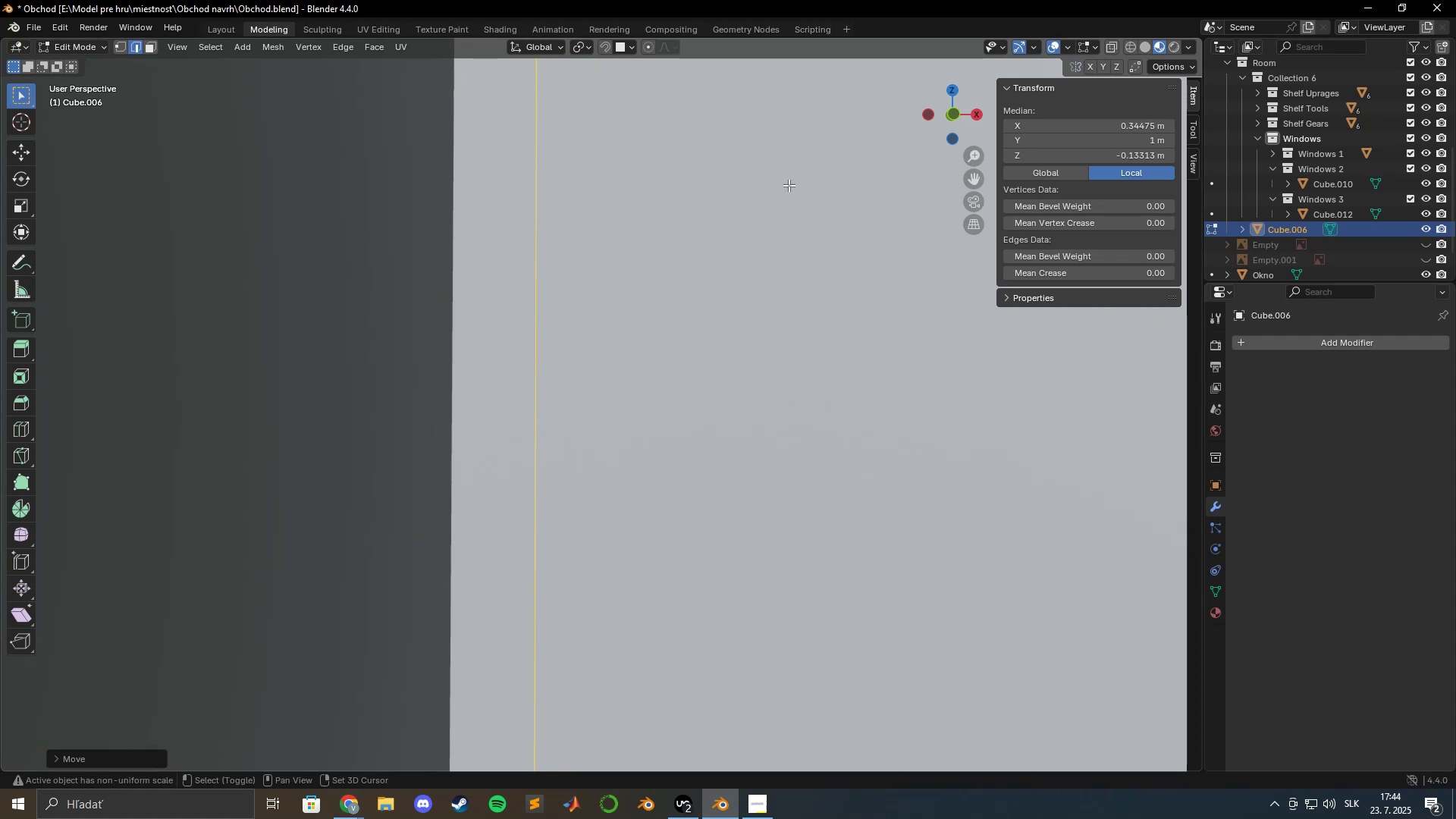 
hold_key(key=ShiftLeft, duration=1.52)
 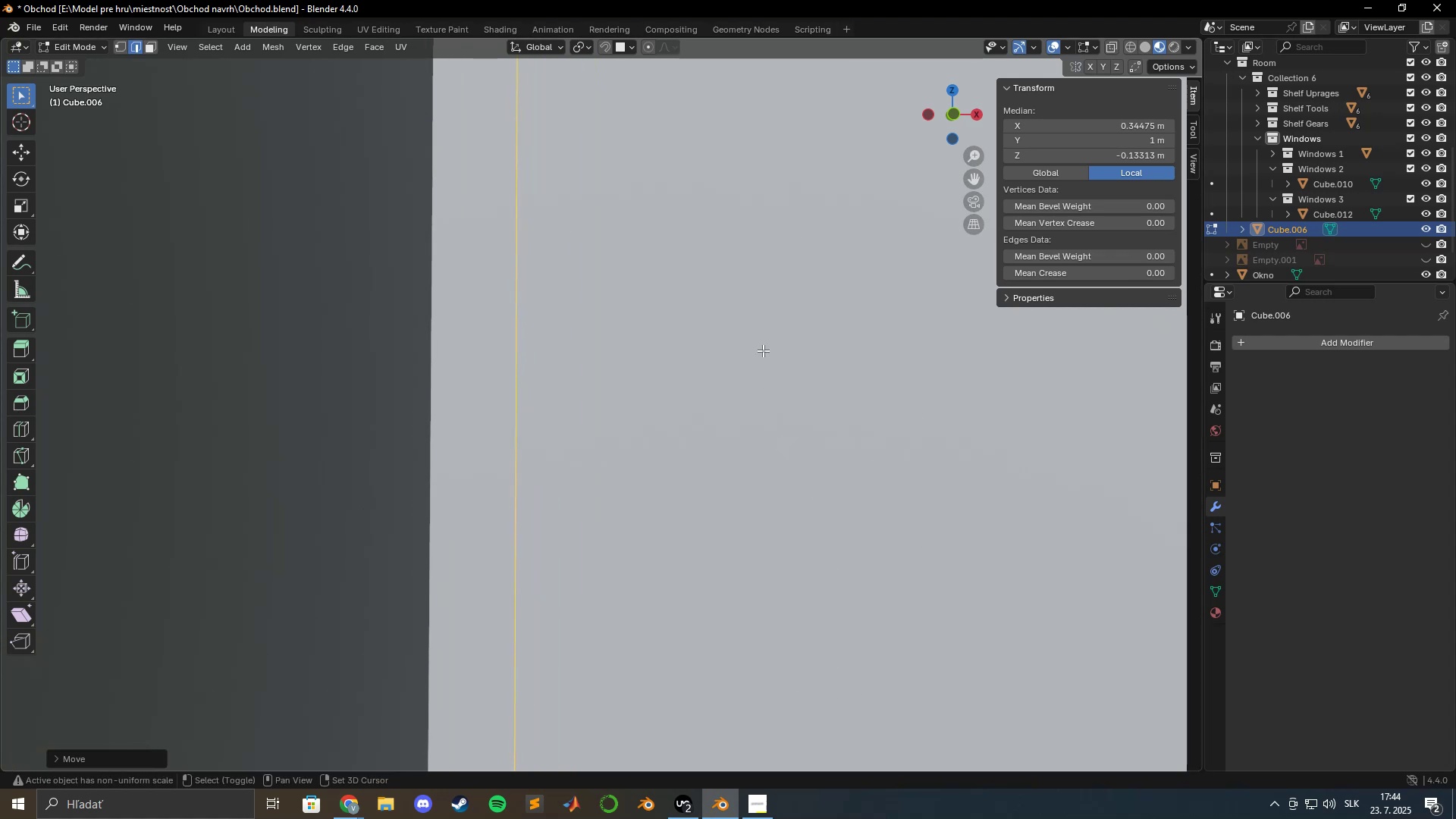 
hold_key(key=ShiftLeft, duration=1.51)
 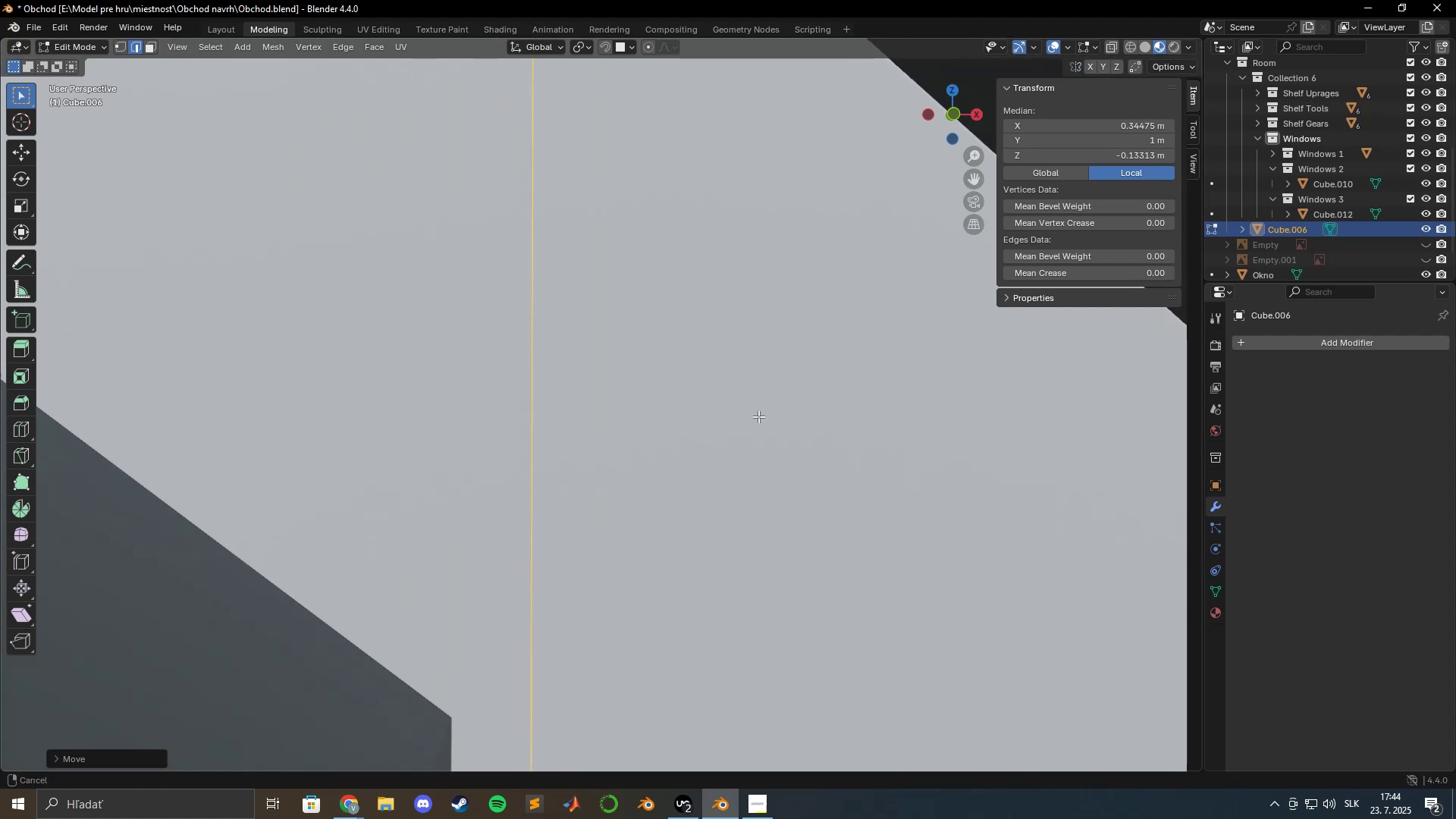 
hold_key(key=ShiftLeft, duration=1.52)
 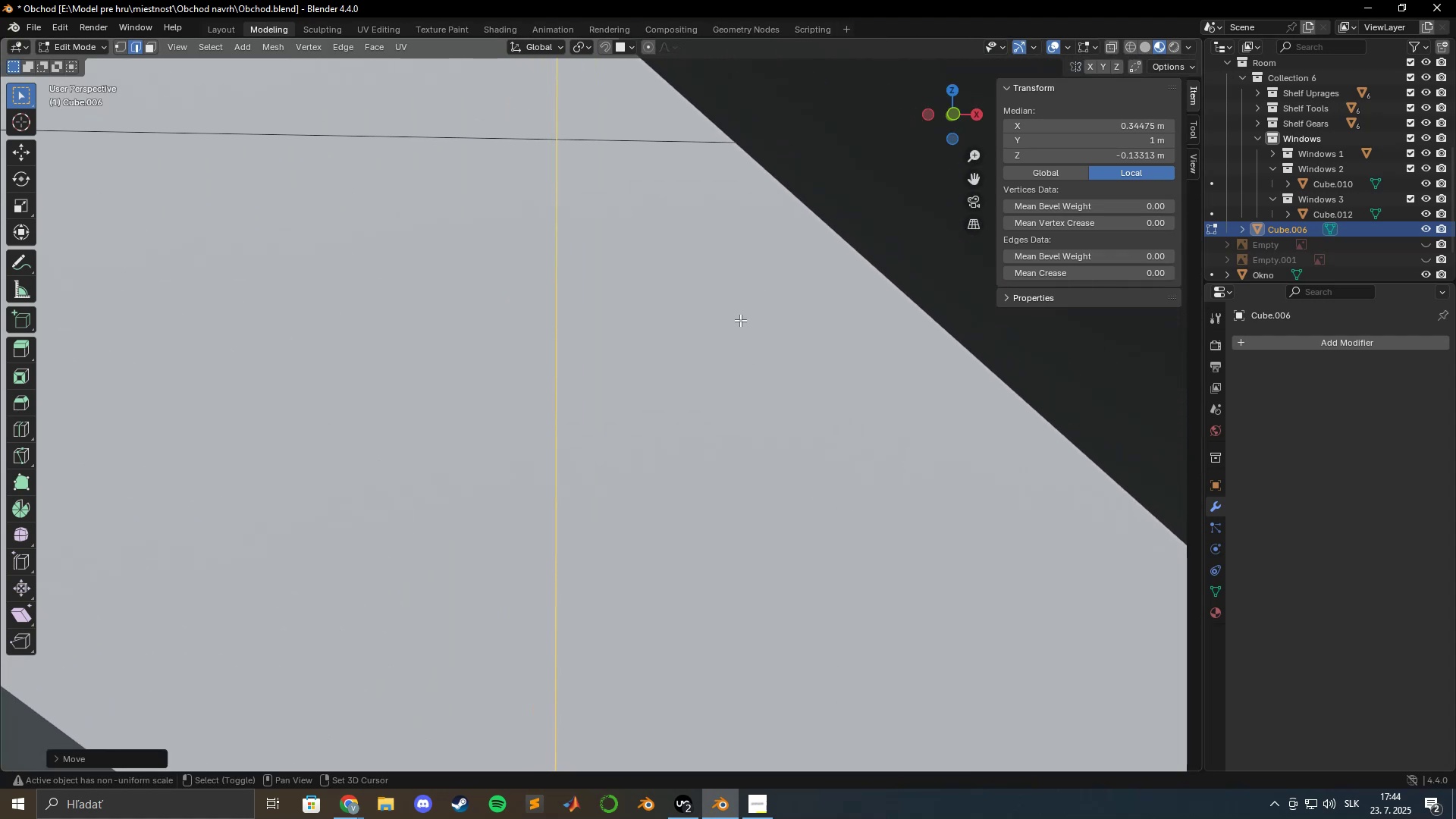 
hold_key(key=ShiftLeft, duration=0.6)
 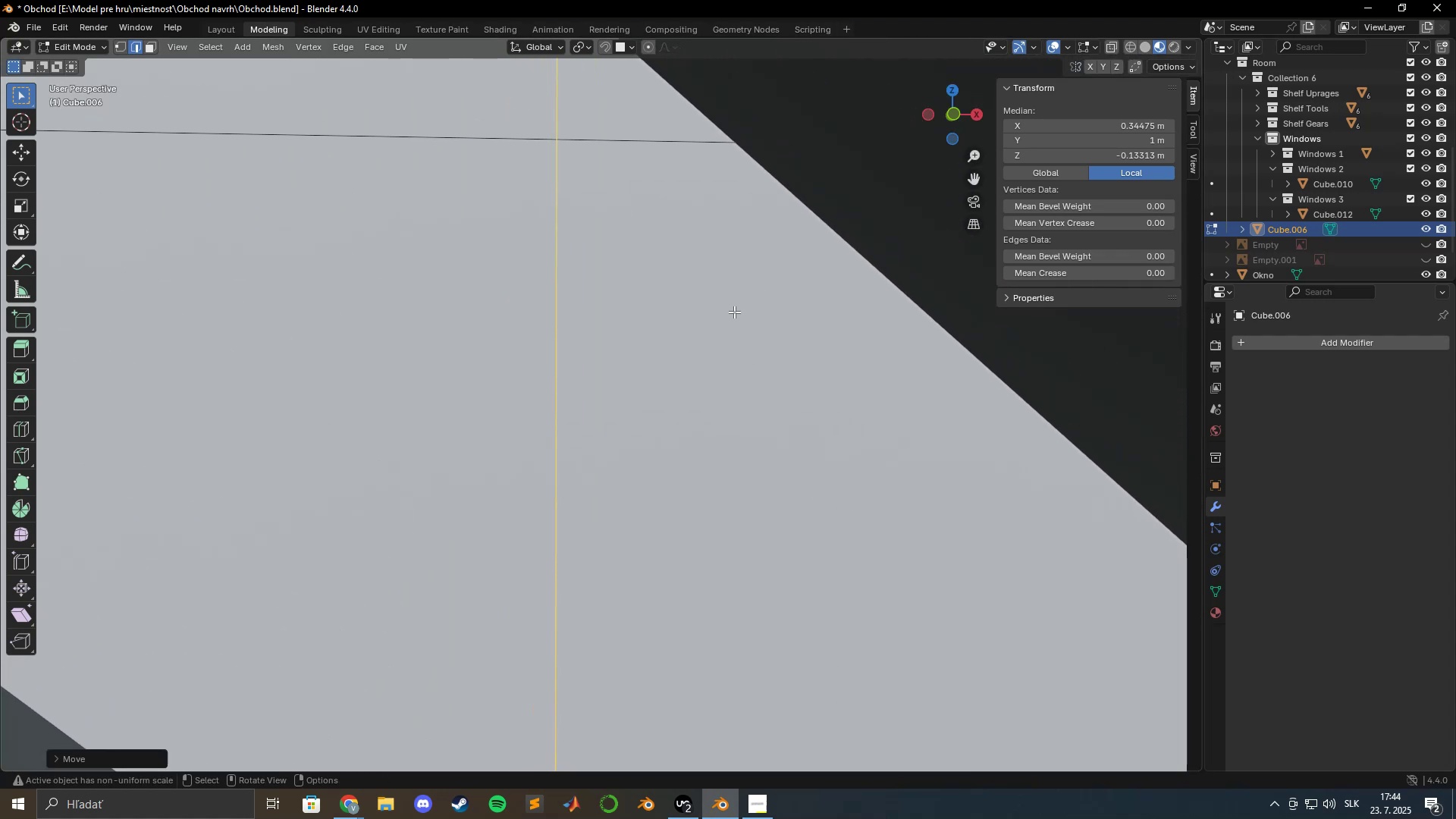 
scroll: coordinate [717, 337], scroll_direction: down, amount: 20.0
 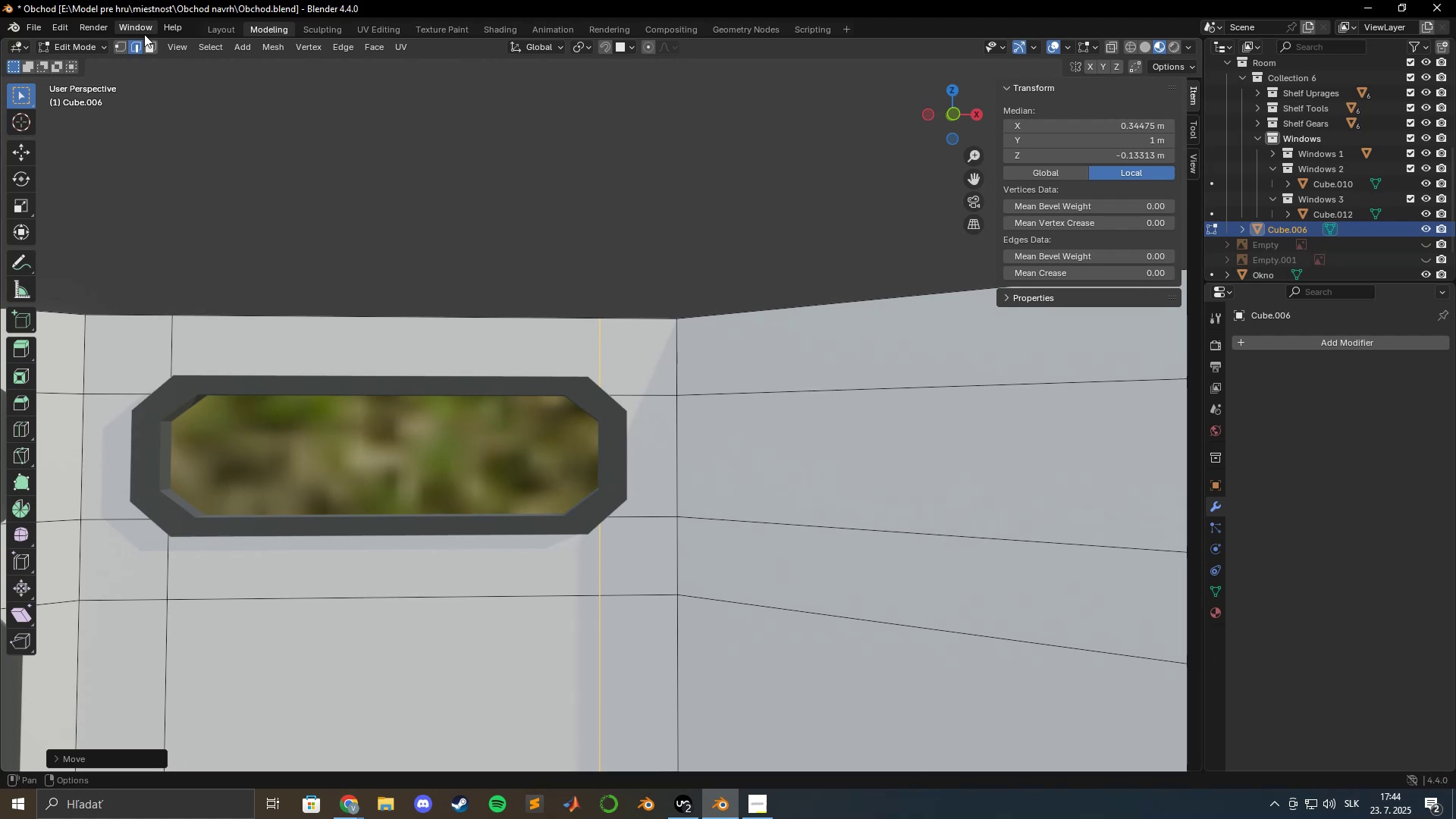 
left_click([145, 42])
 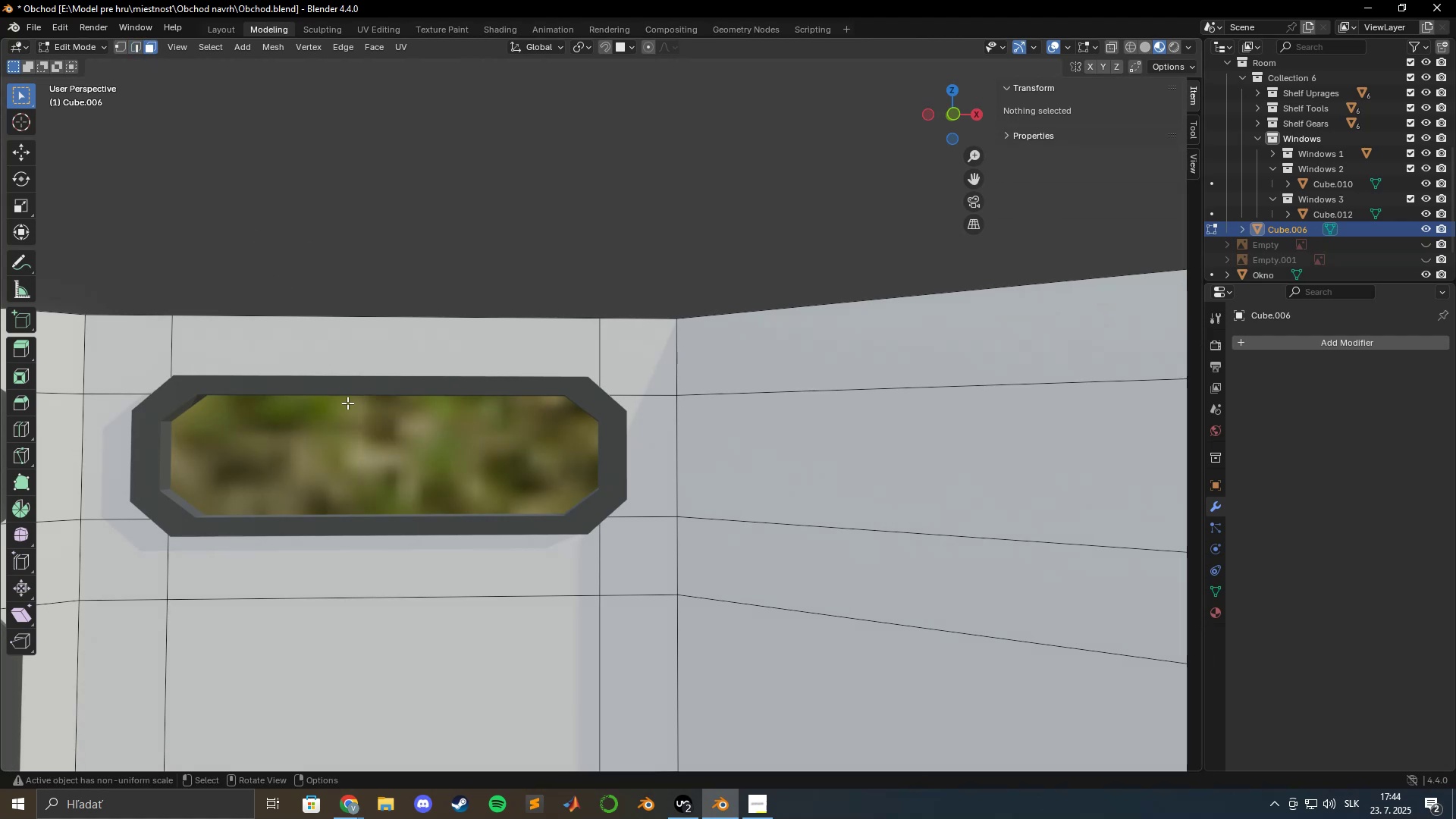 
left_click([356, 428])
 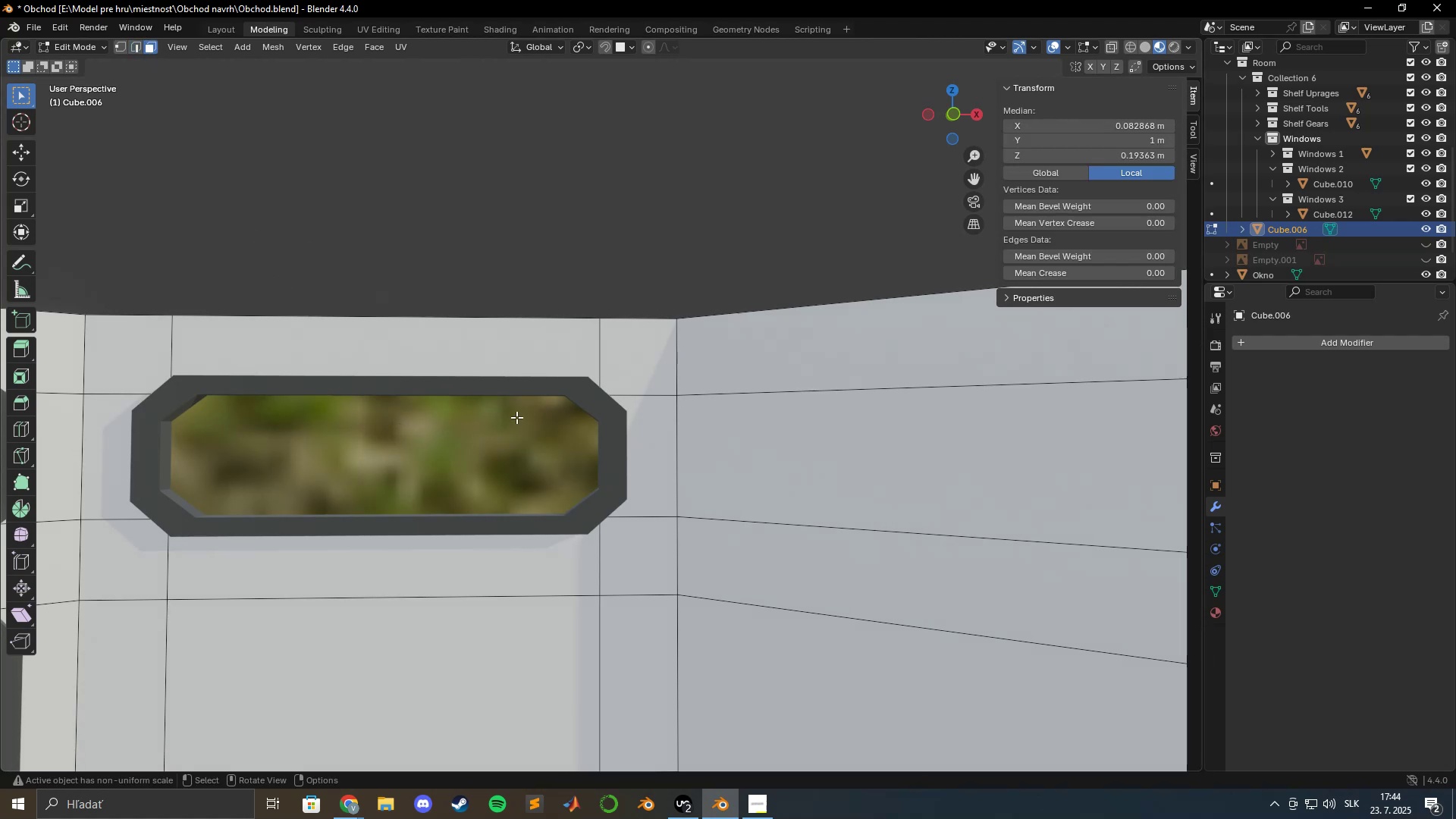 
key(X)
 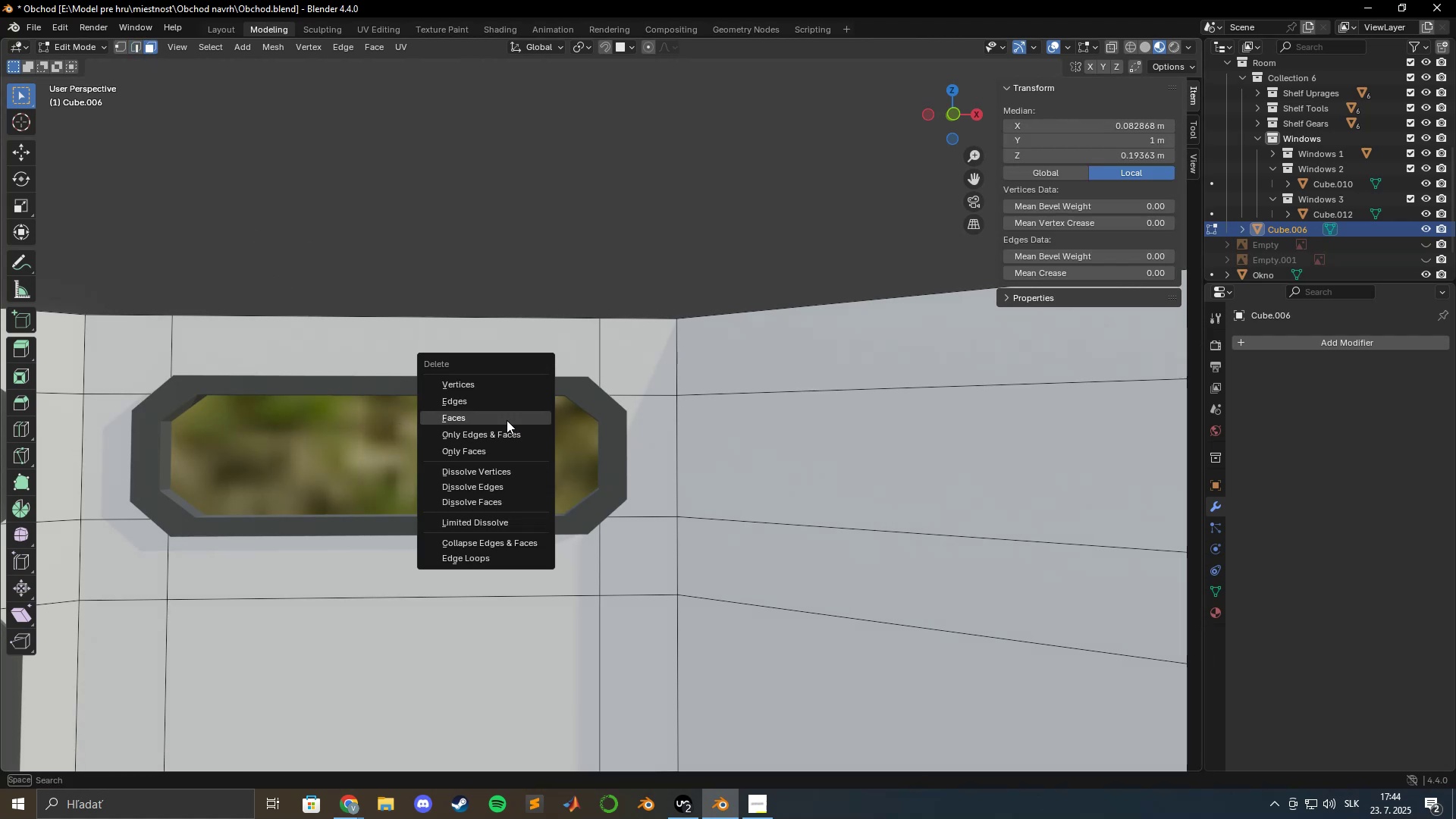 
left_click([506, 420])
 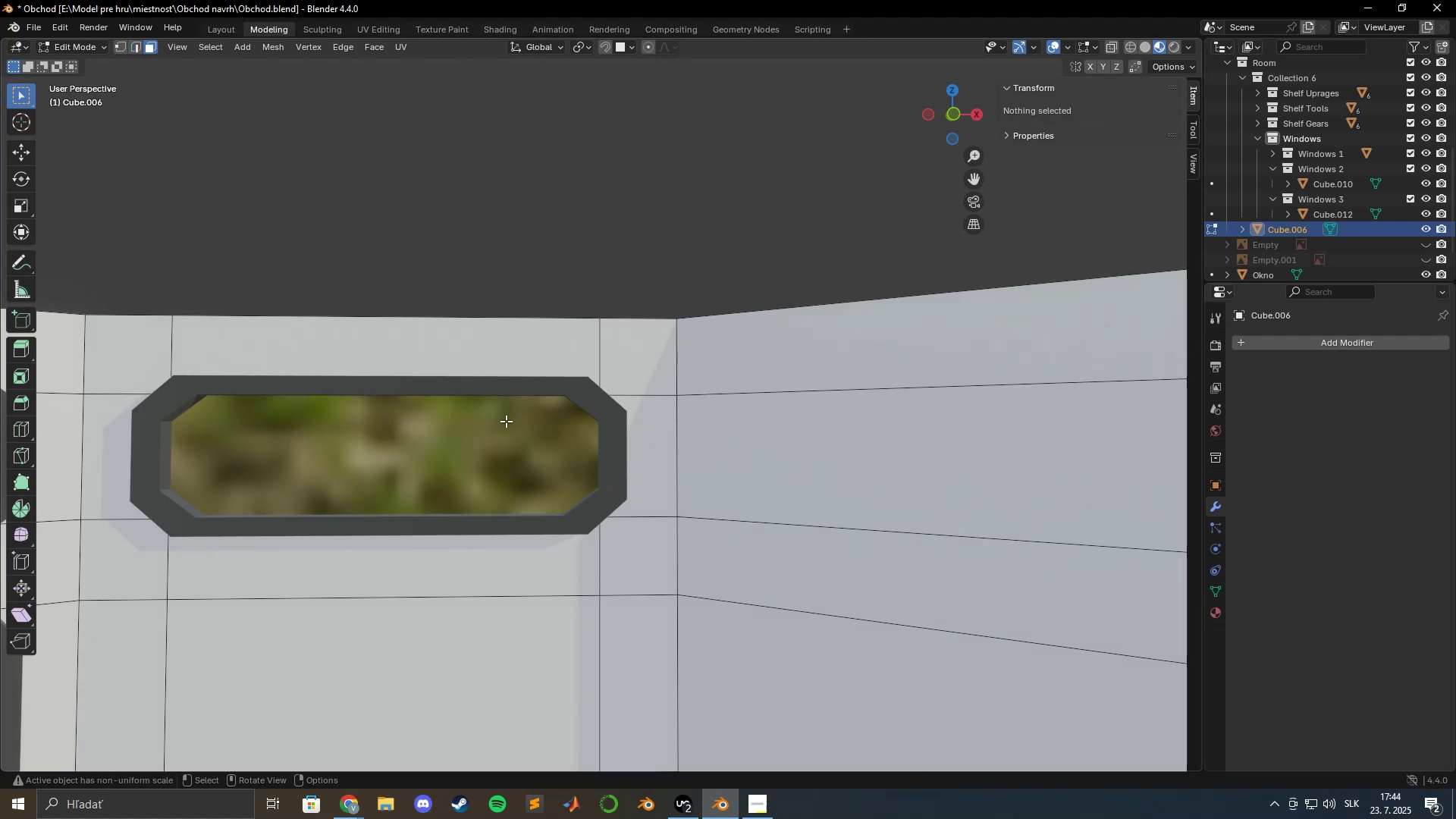 
key(Tab)
 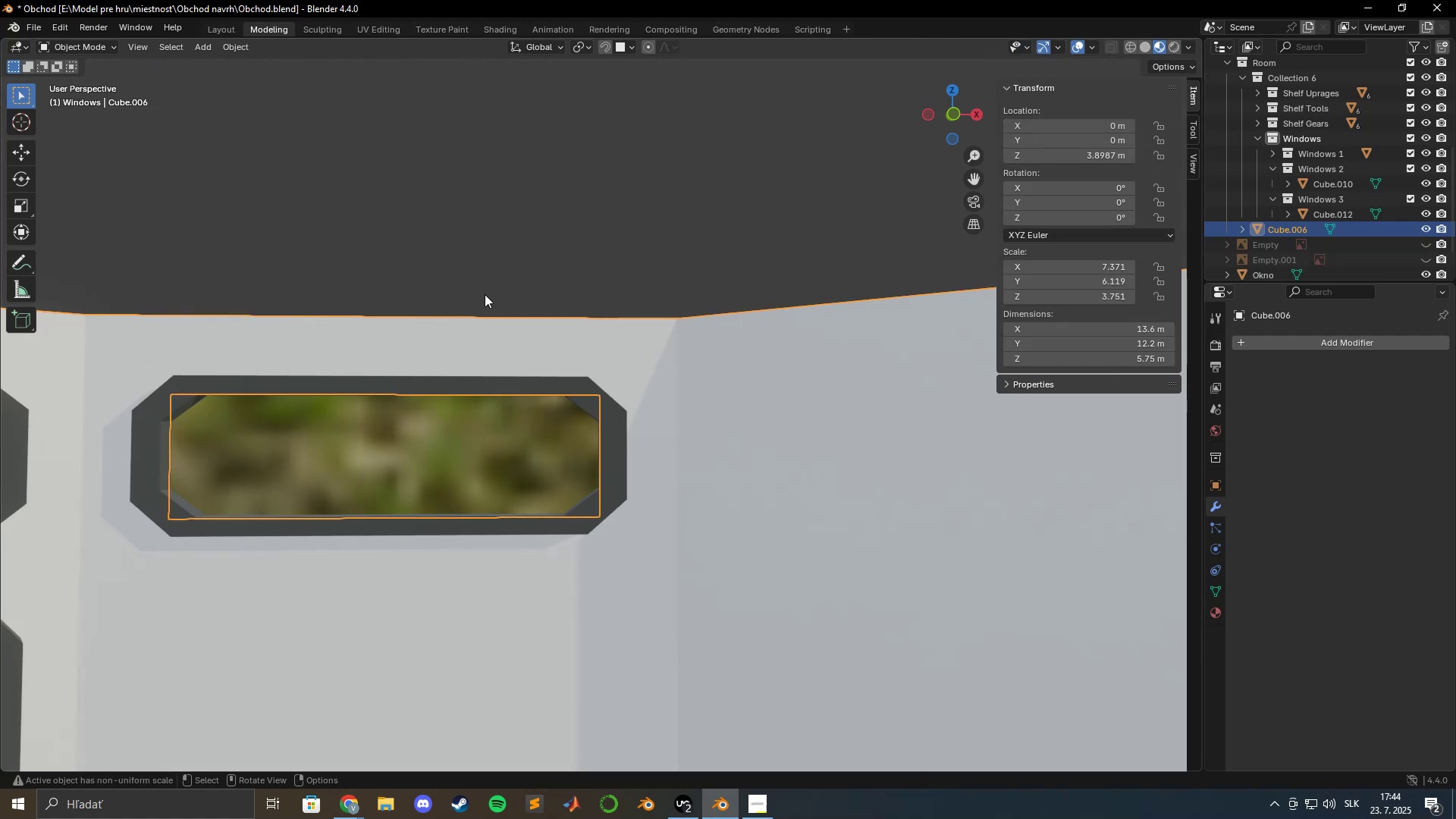 
left_click([441, 234])
 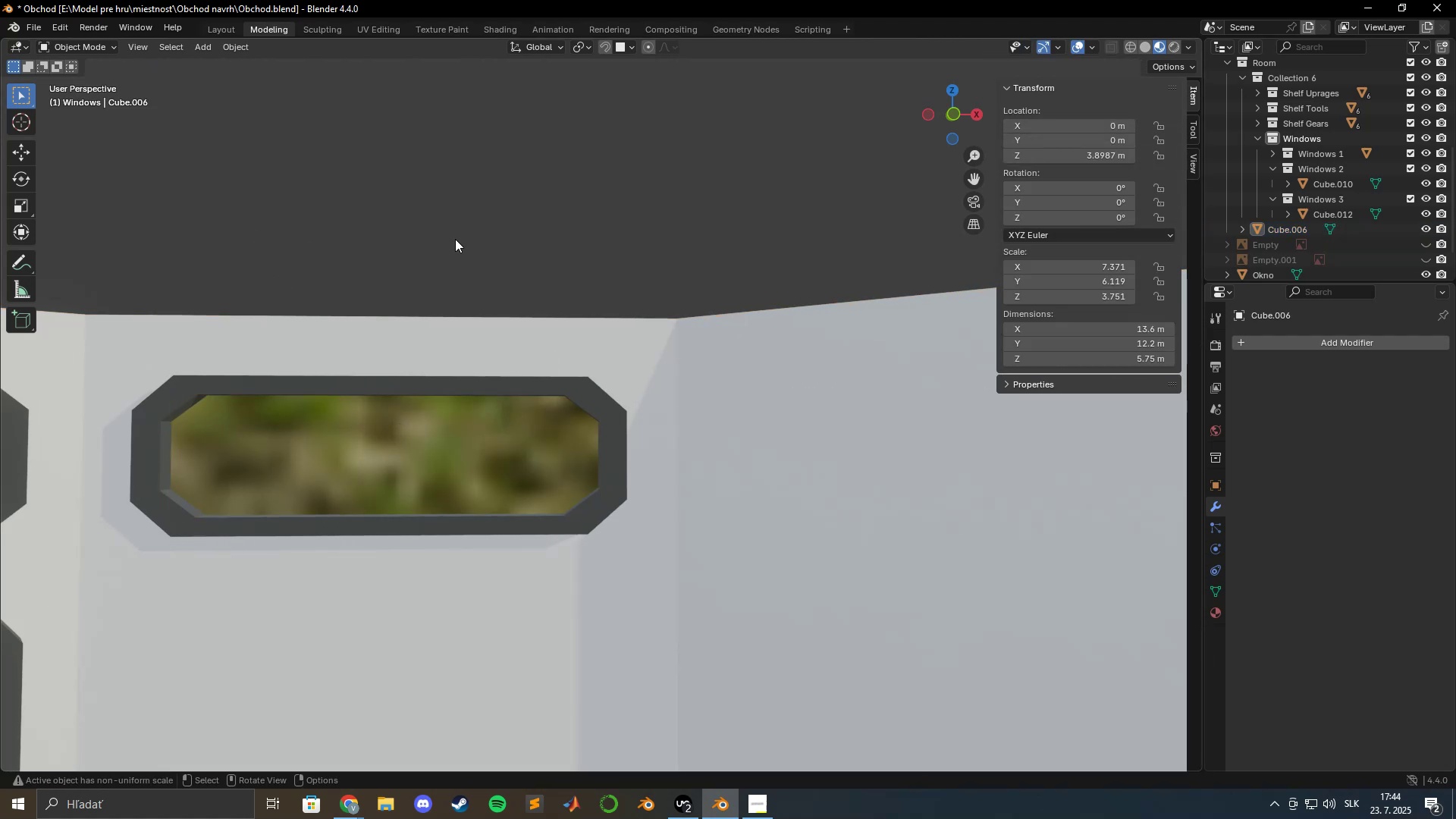 
scroll: coordinate [451, 246], scroll_direction: down, amount: 3.0
 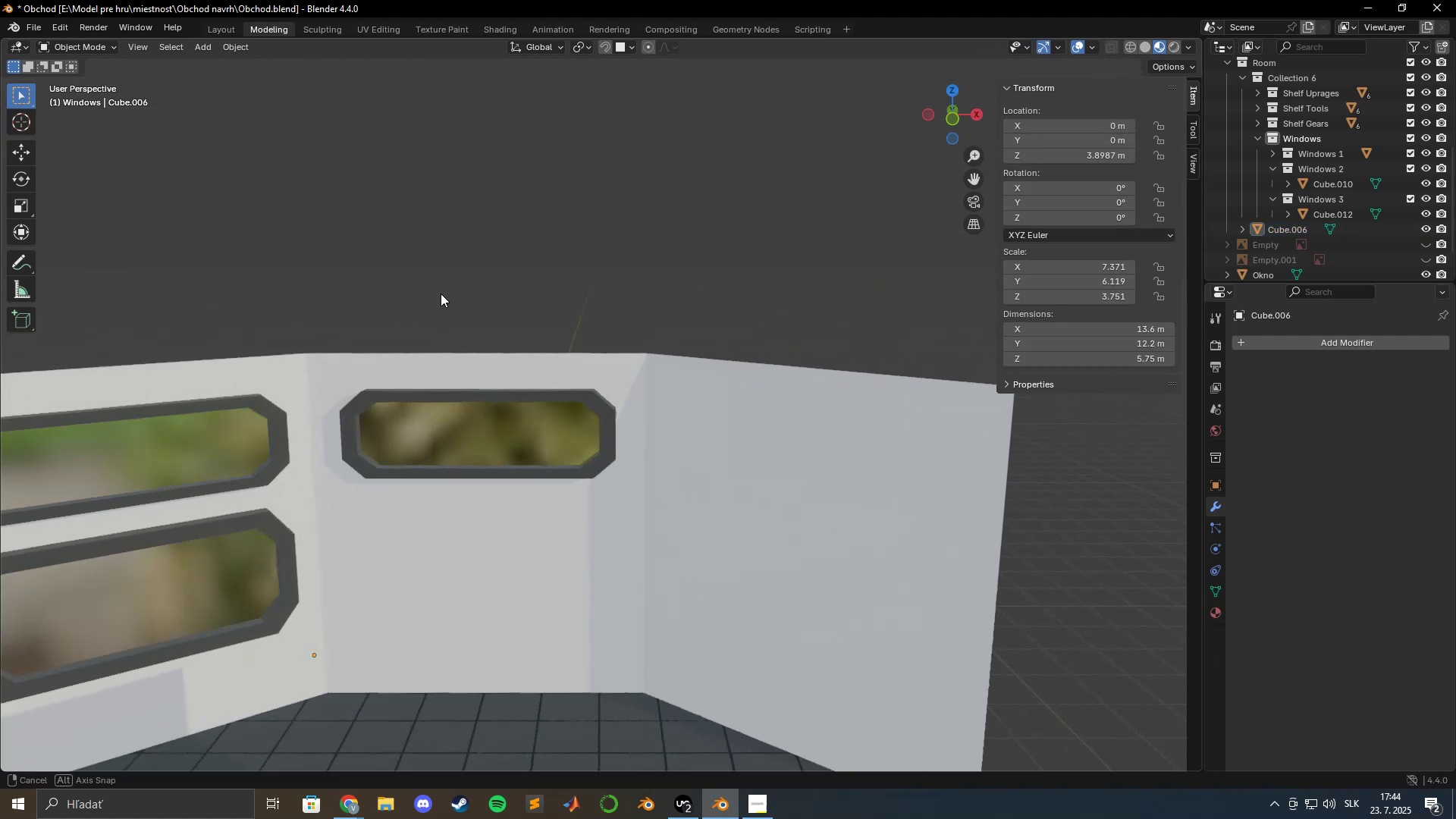 
hold_key(key=ShiftLeft, duration=0.45)
 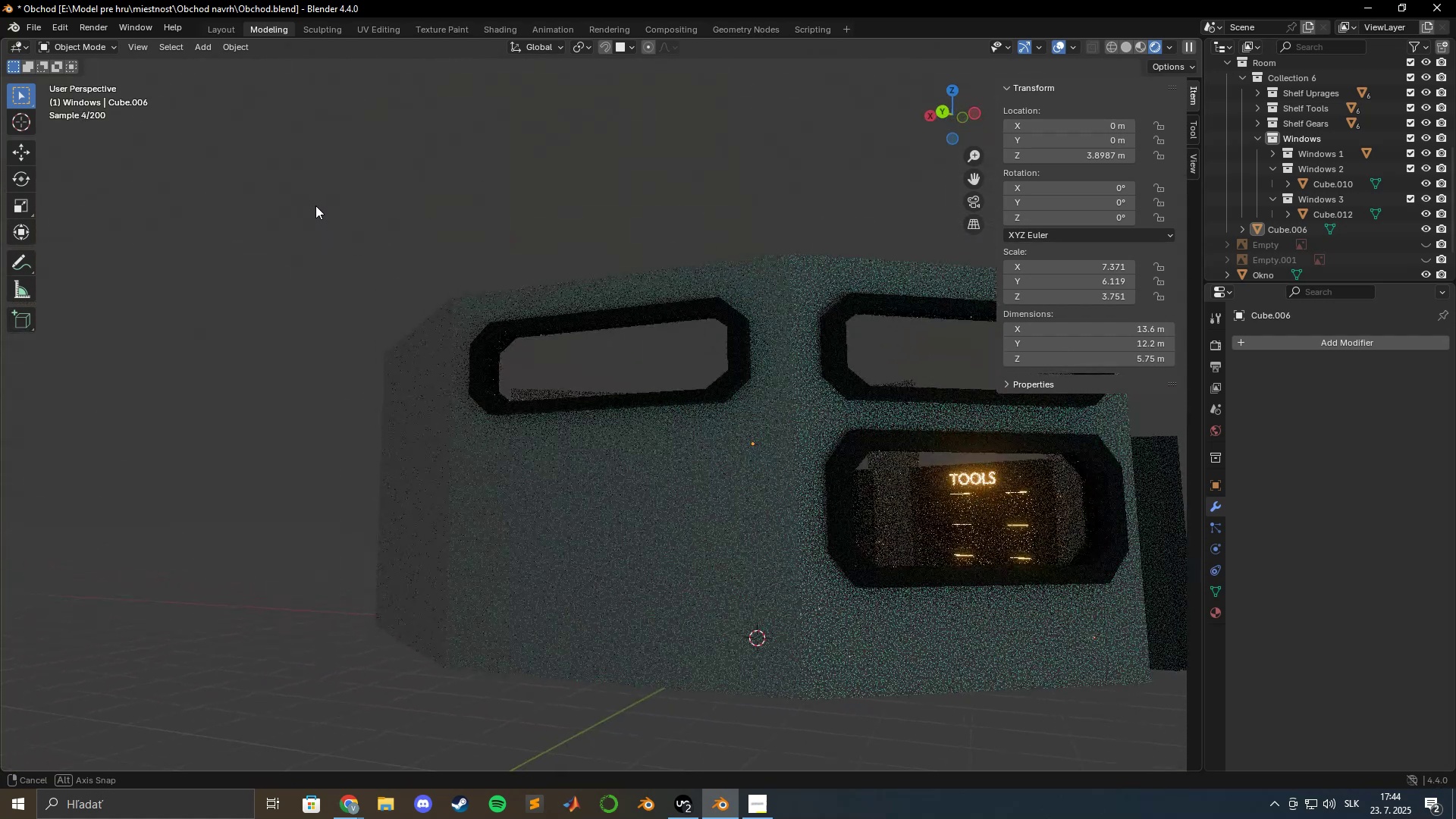 
wait(10.94)
 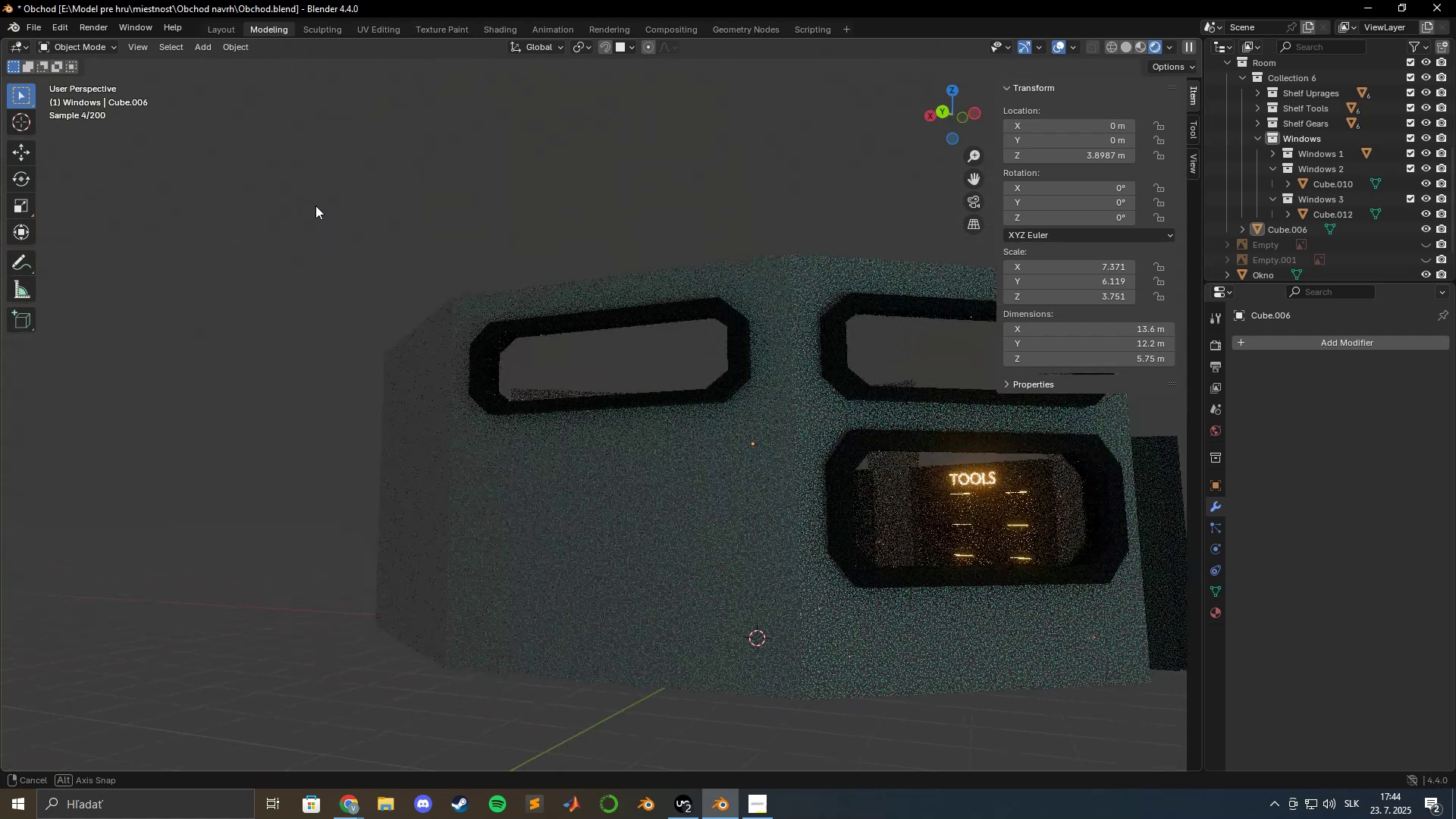 
mouse_move([497, 262])
 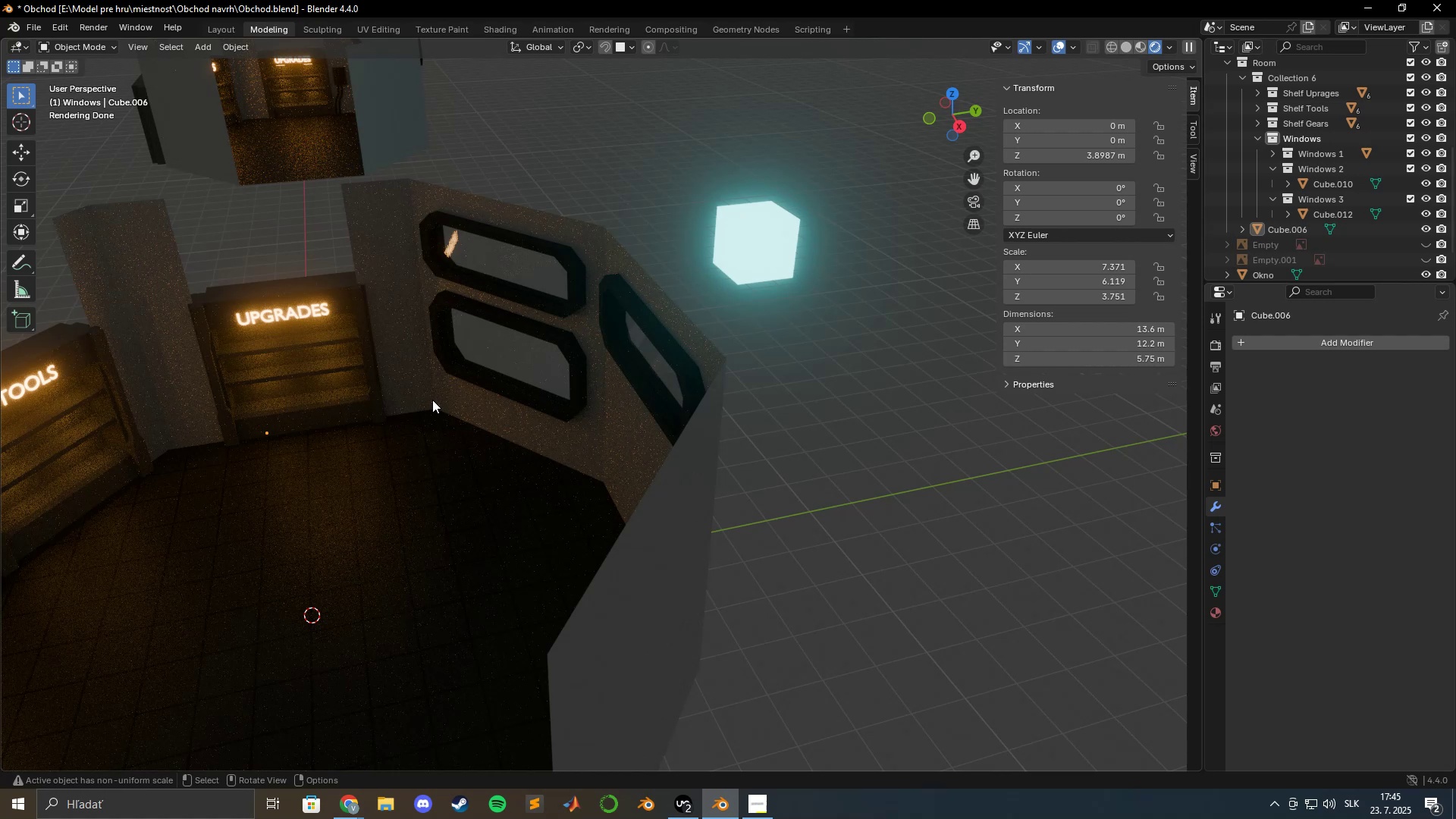 
wait(53.23)
 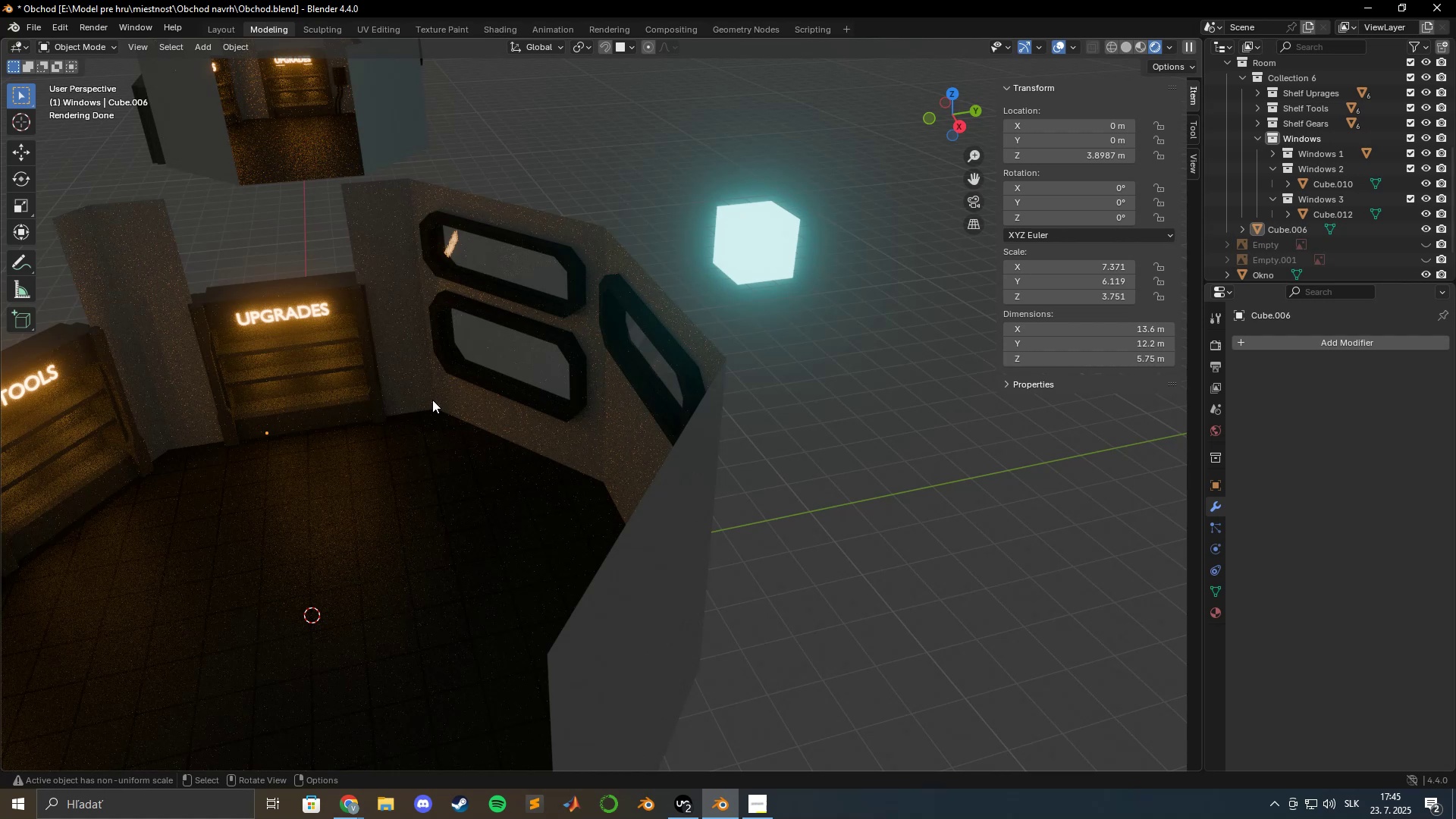 
hold_key(key=ShiftLeft, duration=1.41)
 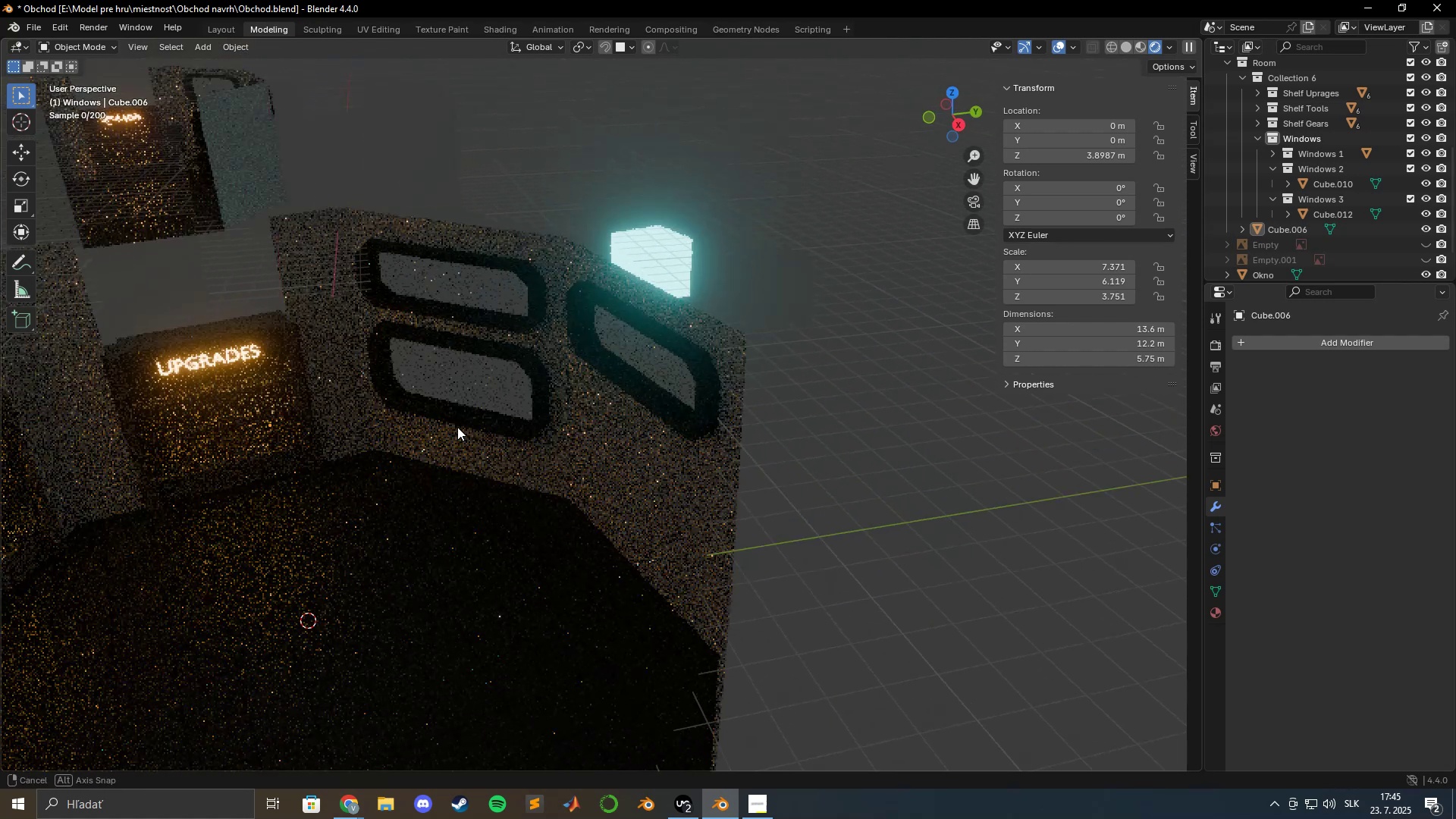 
hold_key(key=ShiftLeft, duration=0.56)
 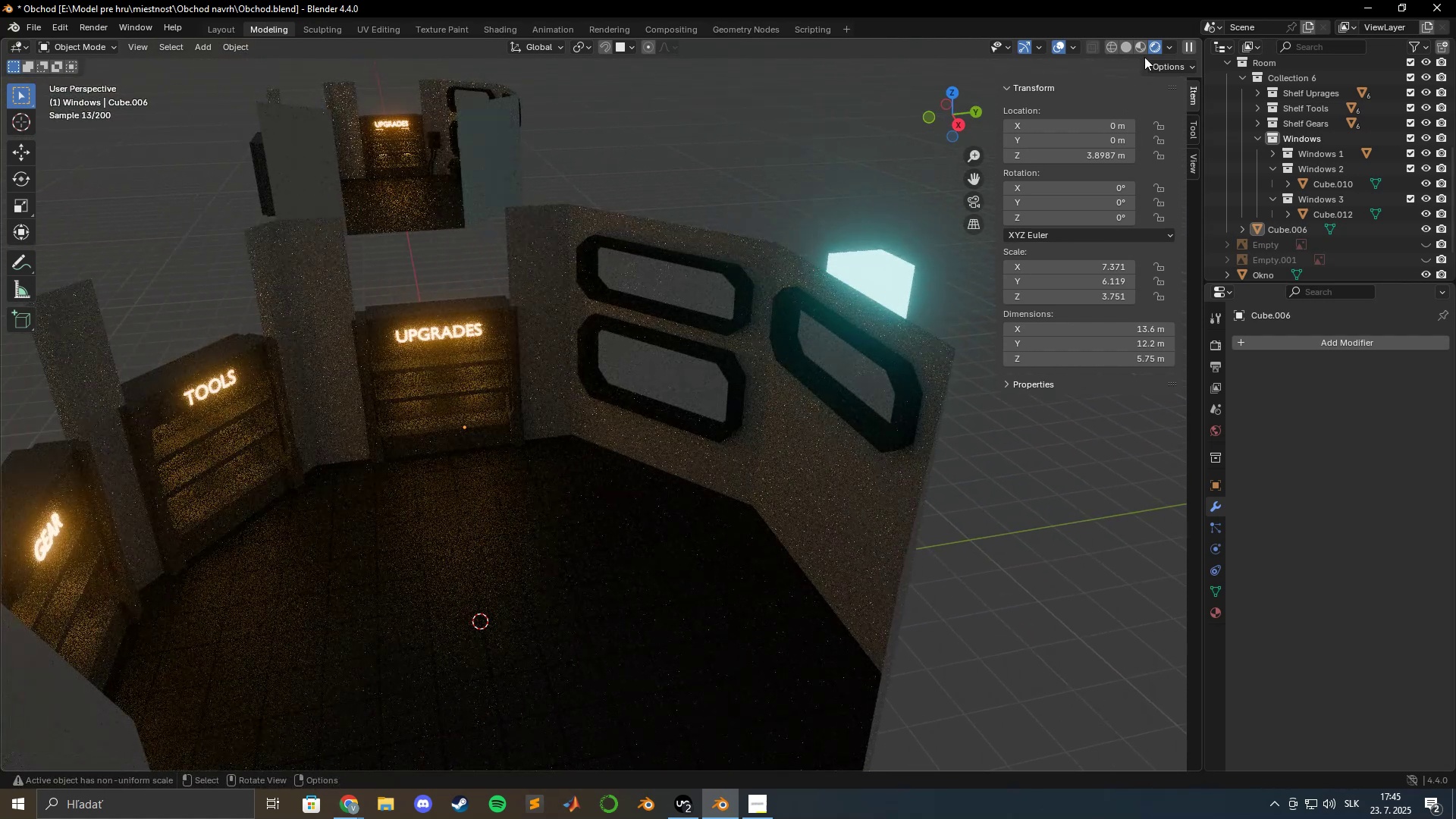 
left_click([1144, 49])
 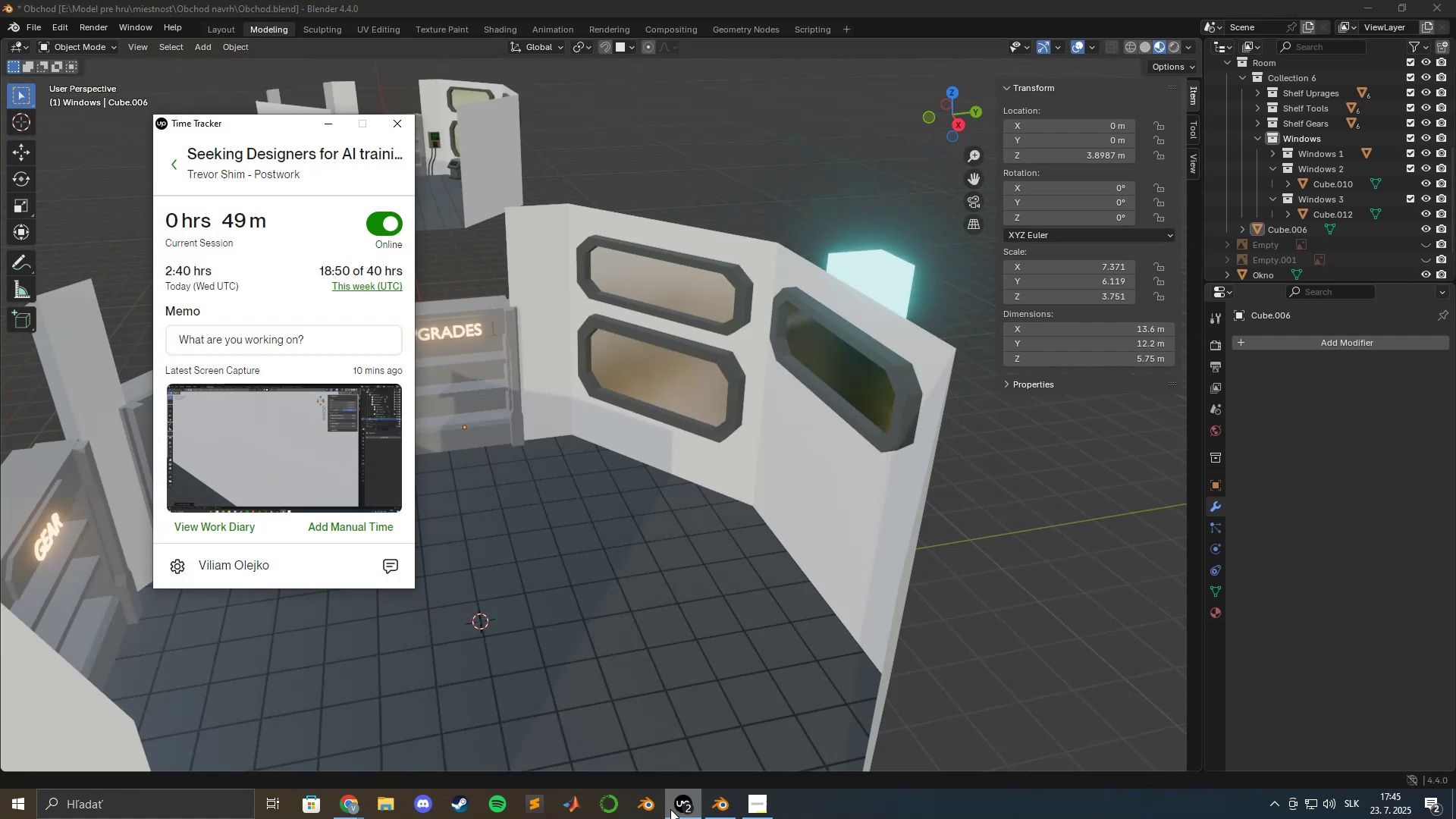 
left_click([676, 808])
 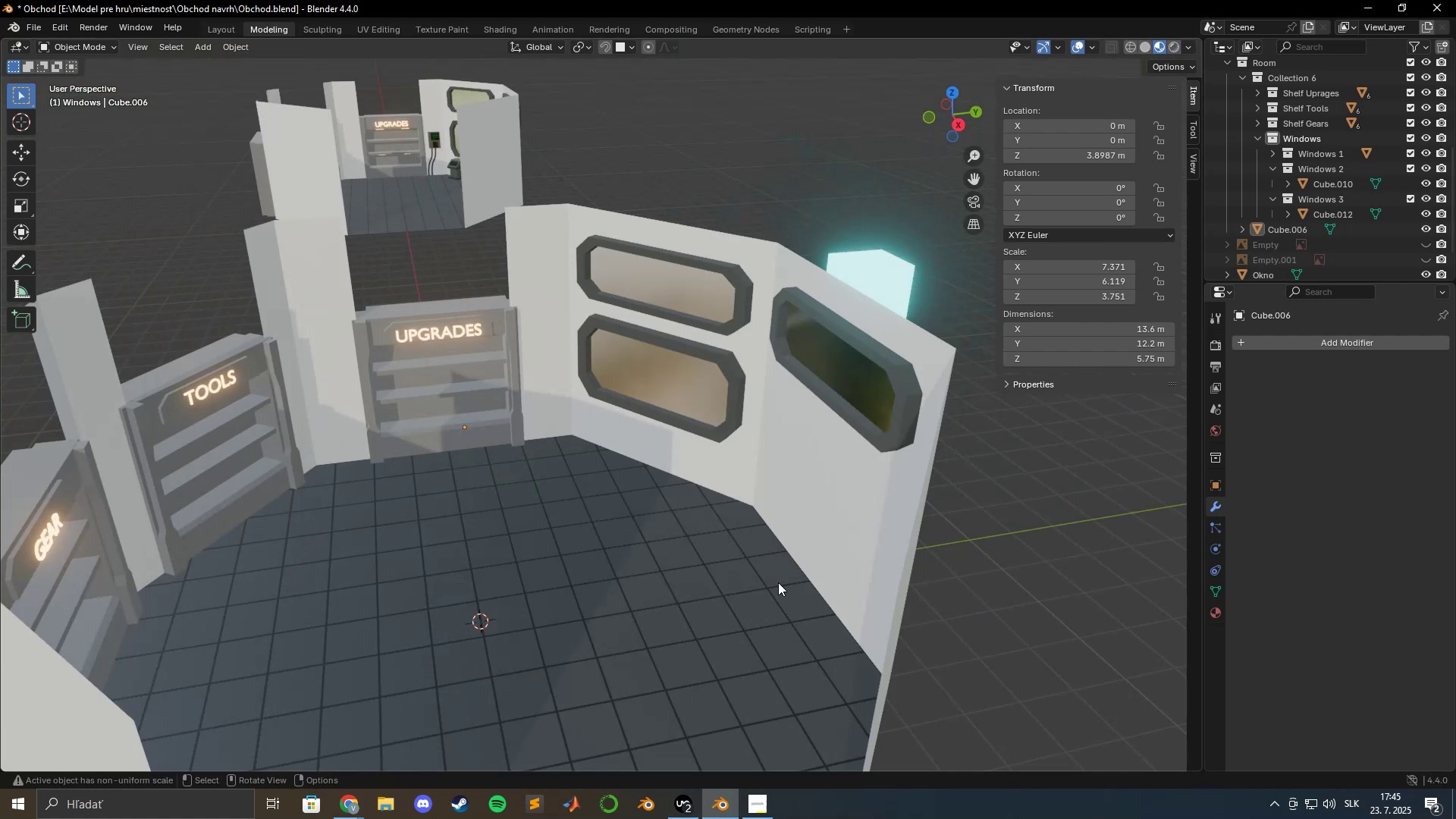 
scroll: coordinate [629, 498], scroll_direction: down, amount: 8.0
 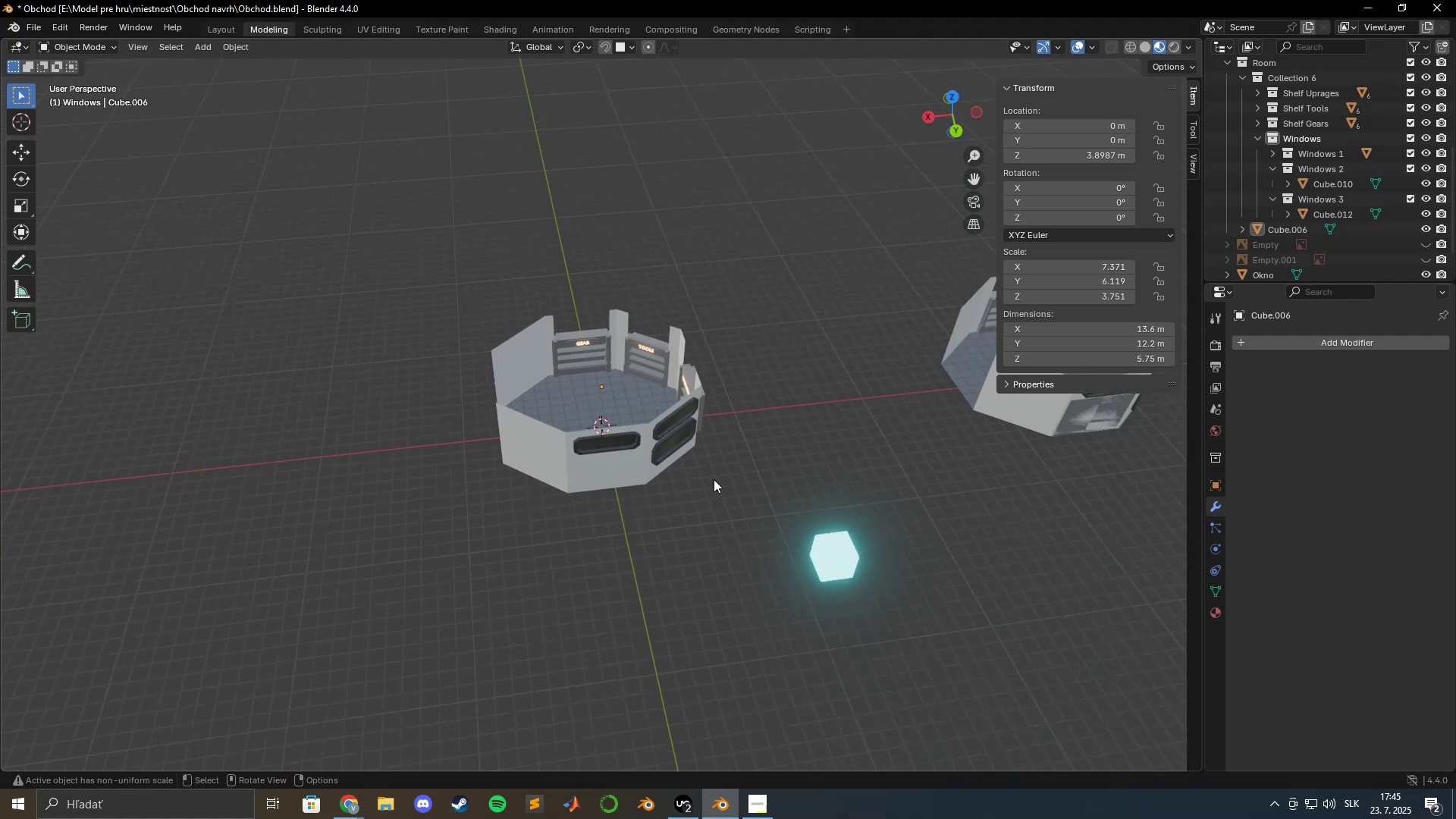 
key(Shift+ShiftLeft)
 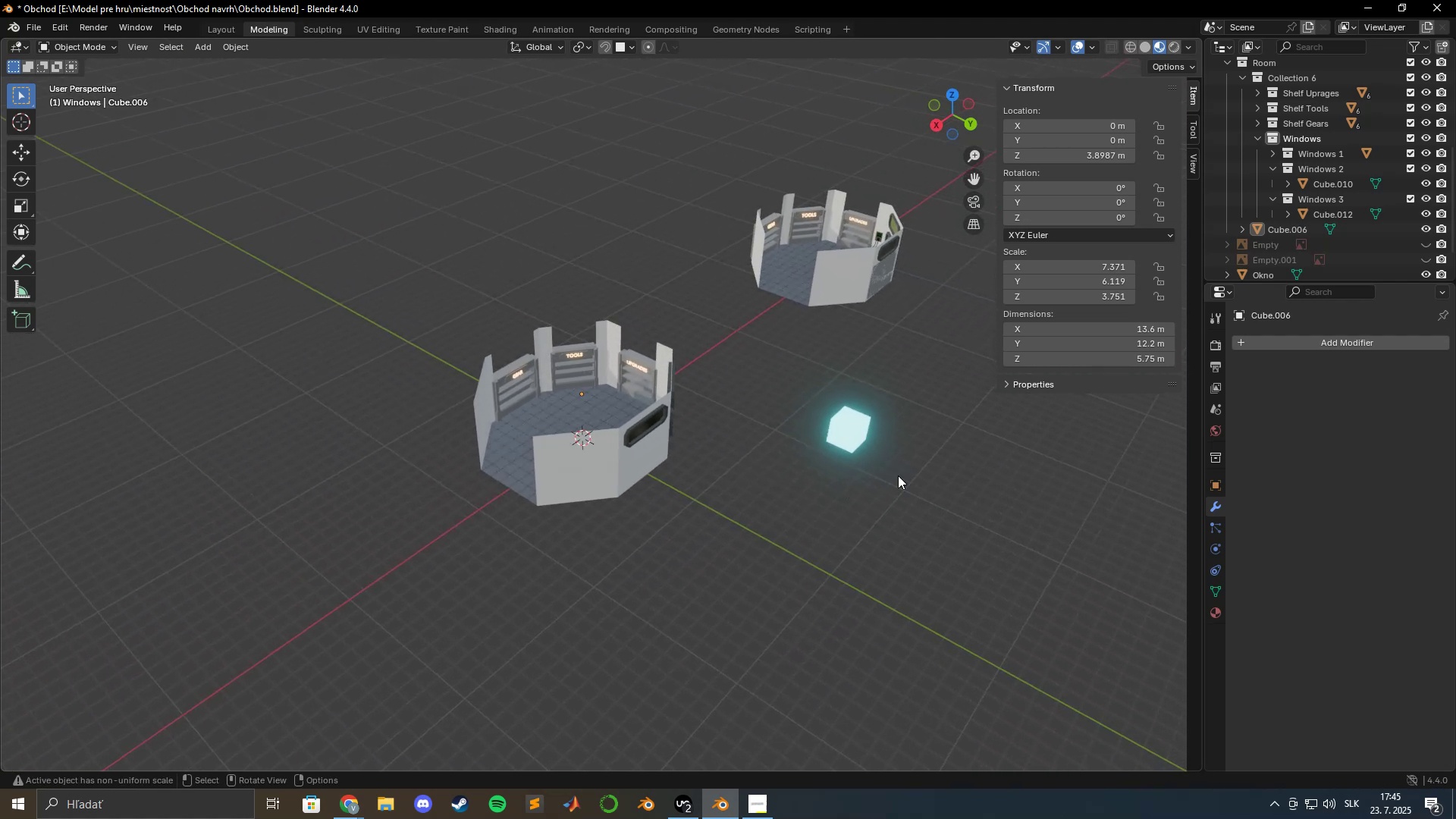 
wait(5.86)
 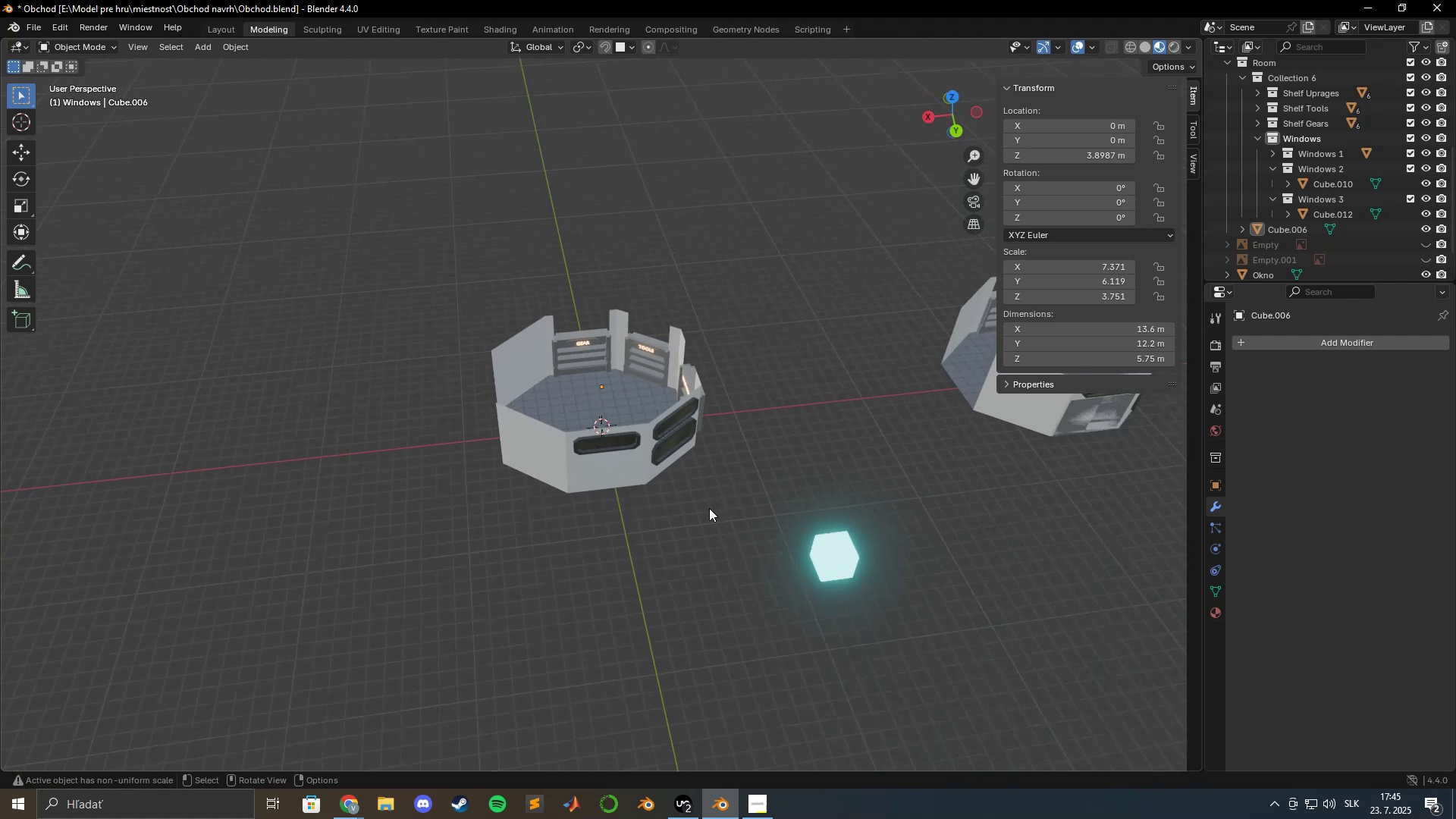 
left_click([1272, 197])
 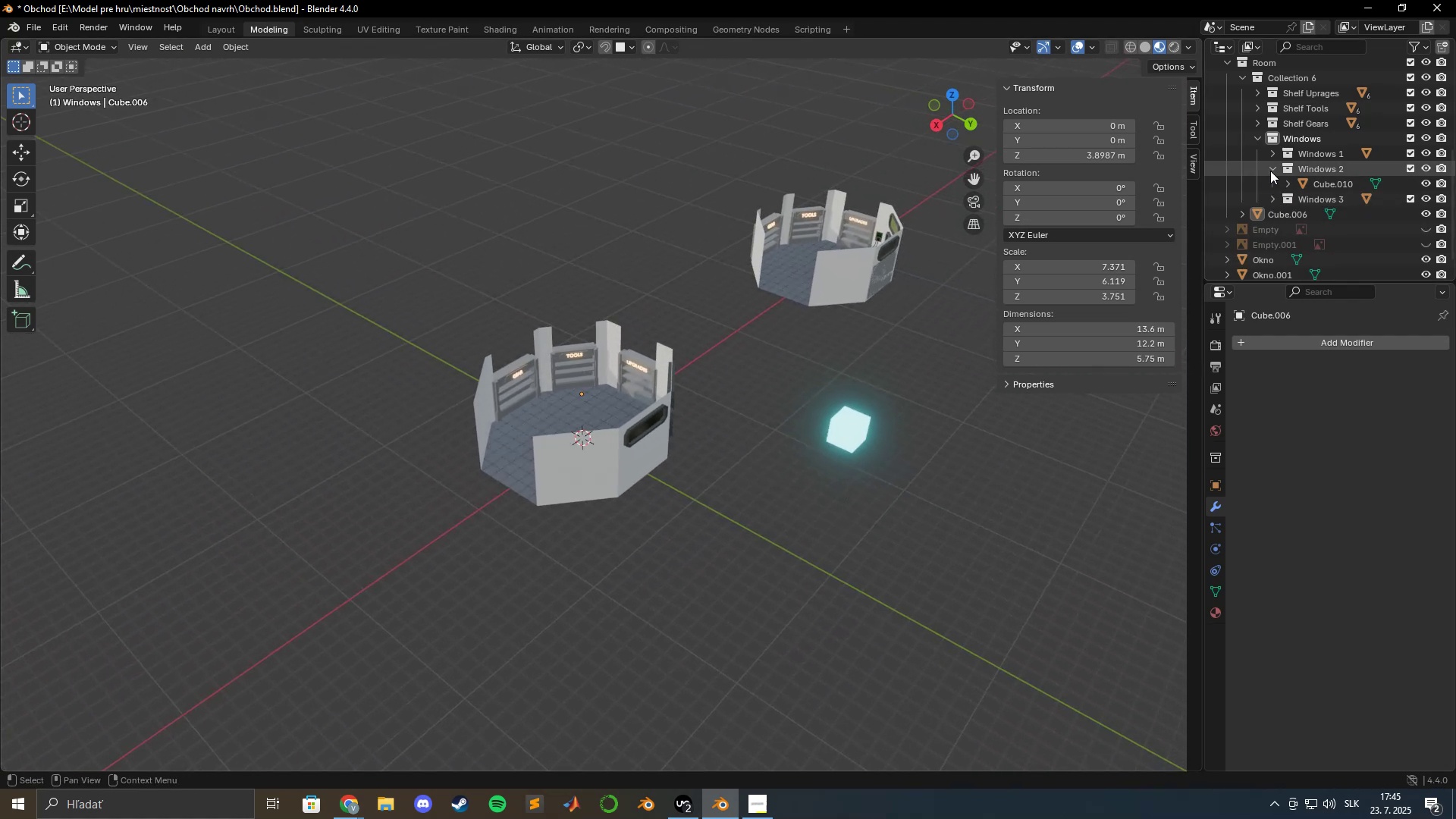 
left_click([1270, 170])
 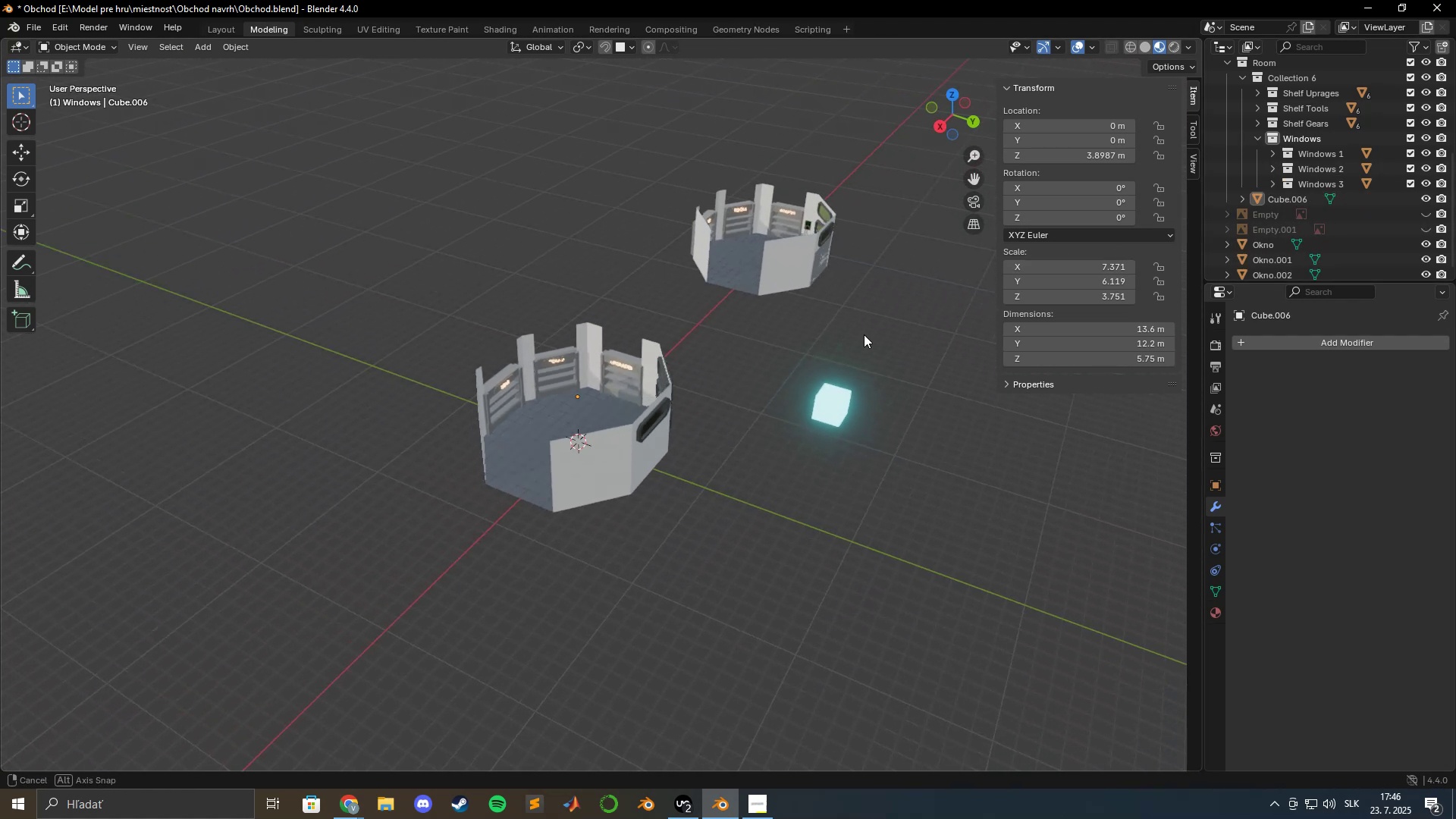 
scroll: coordinate [711, 435], scroll_direction: up, amount: 5.0
 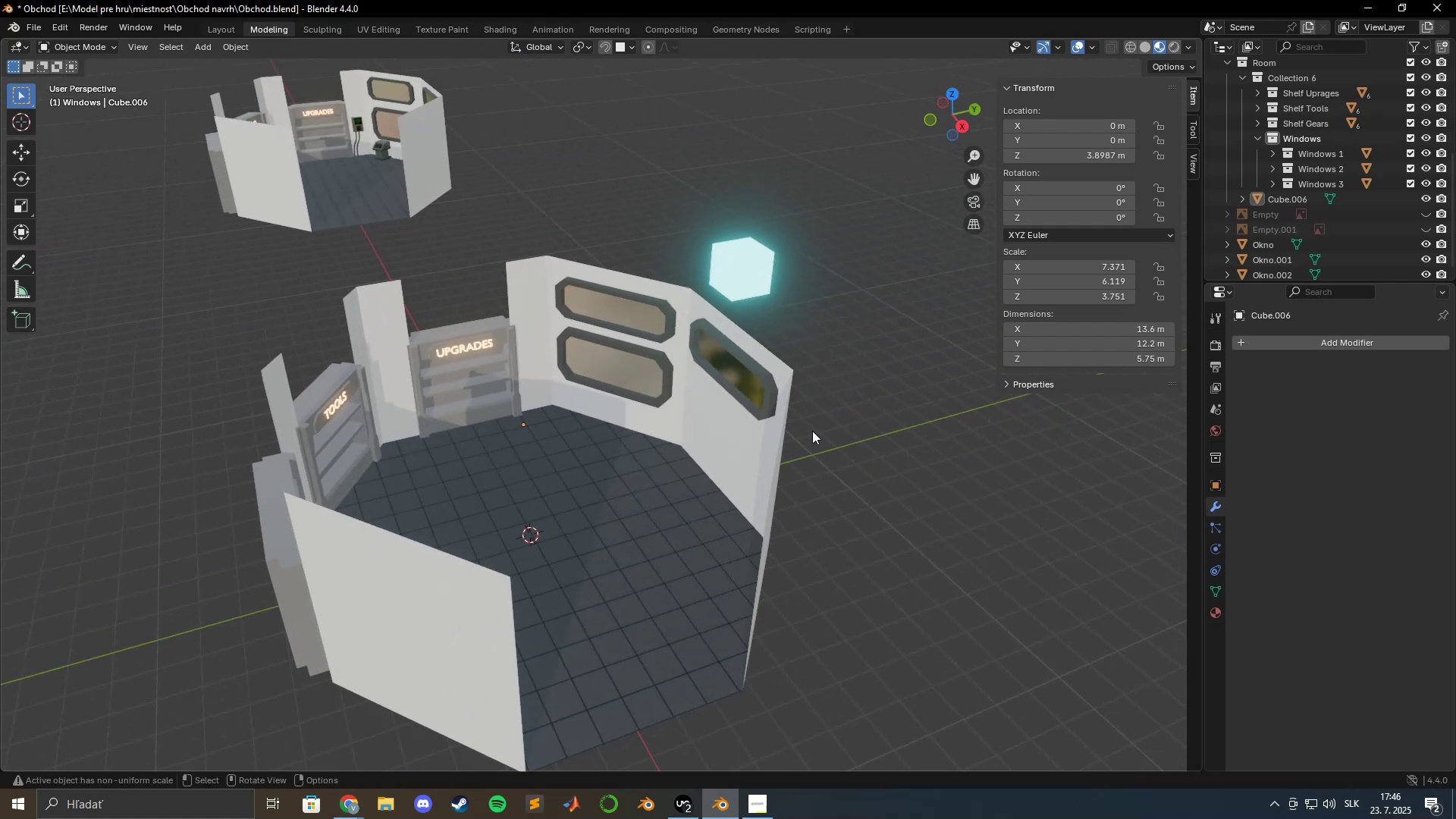 
key(Tab)
 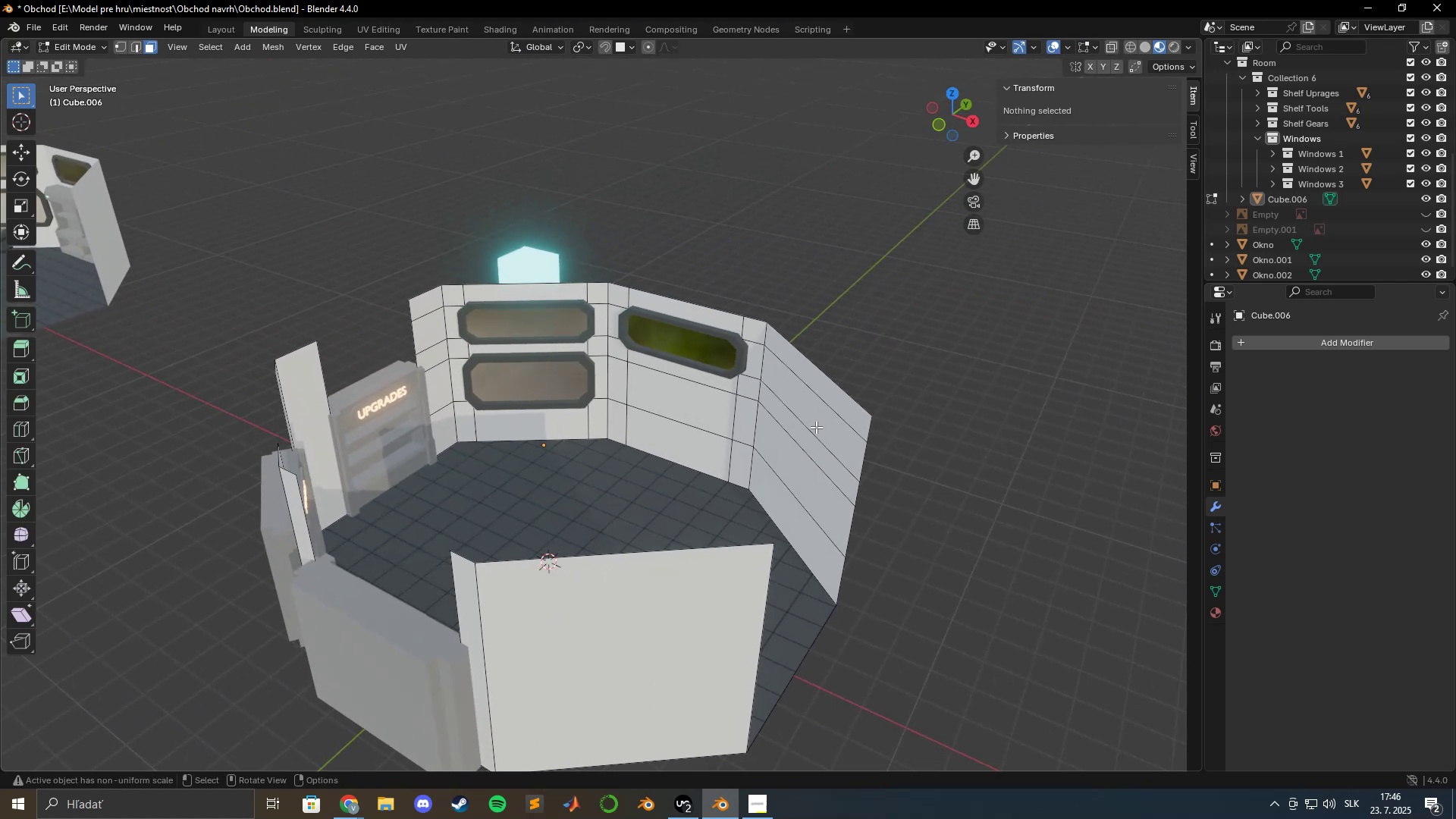 
scroll: coordinate [764, 433], scroll_direction: up, amount: 5.0
 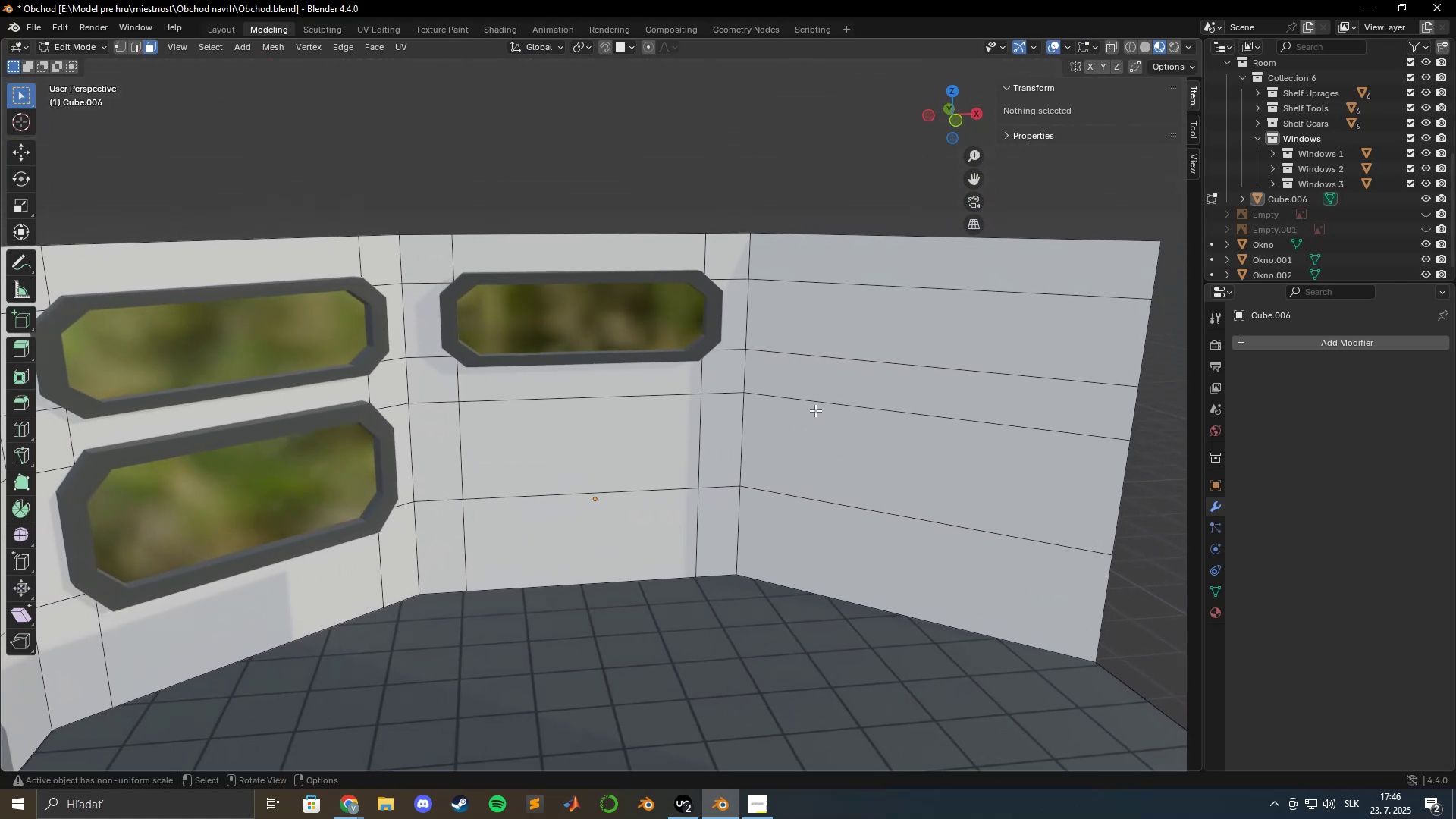 
key(Tab)
 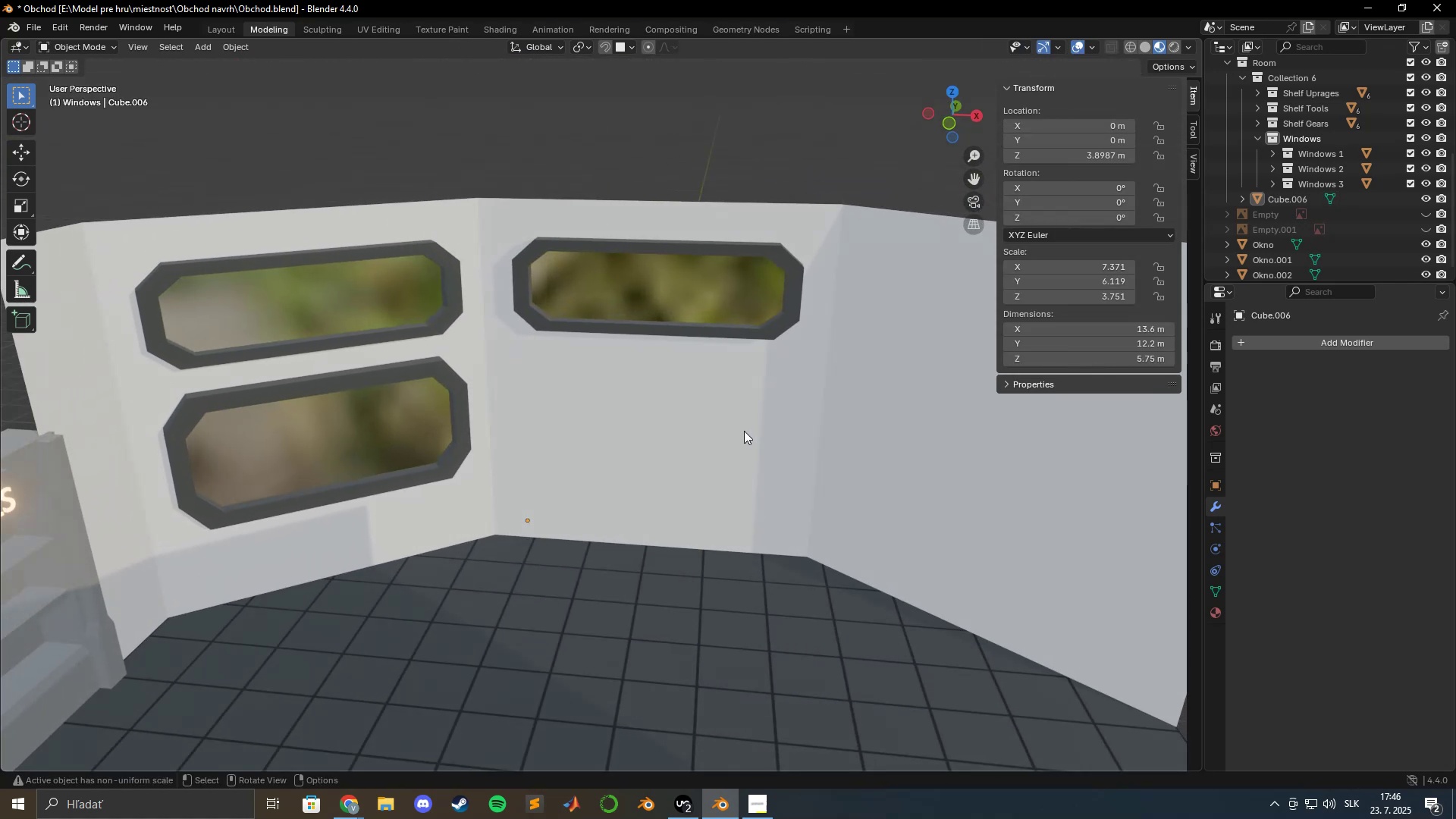 
scroll: coordinate [733, 430], scroll_direction: down, amount: 6.0
 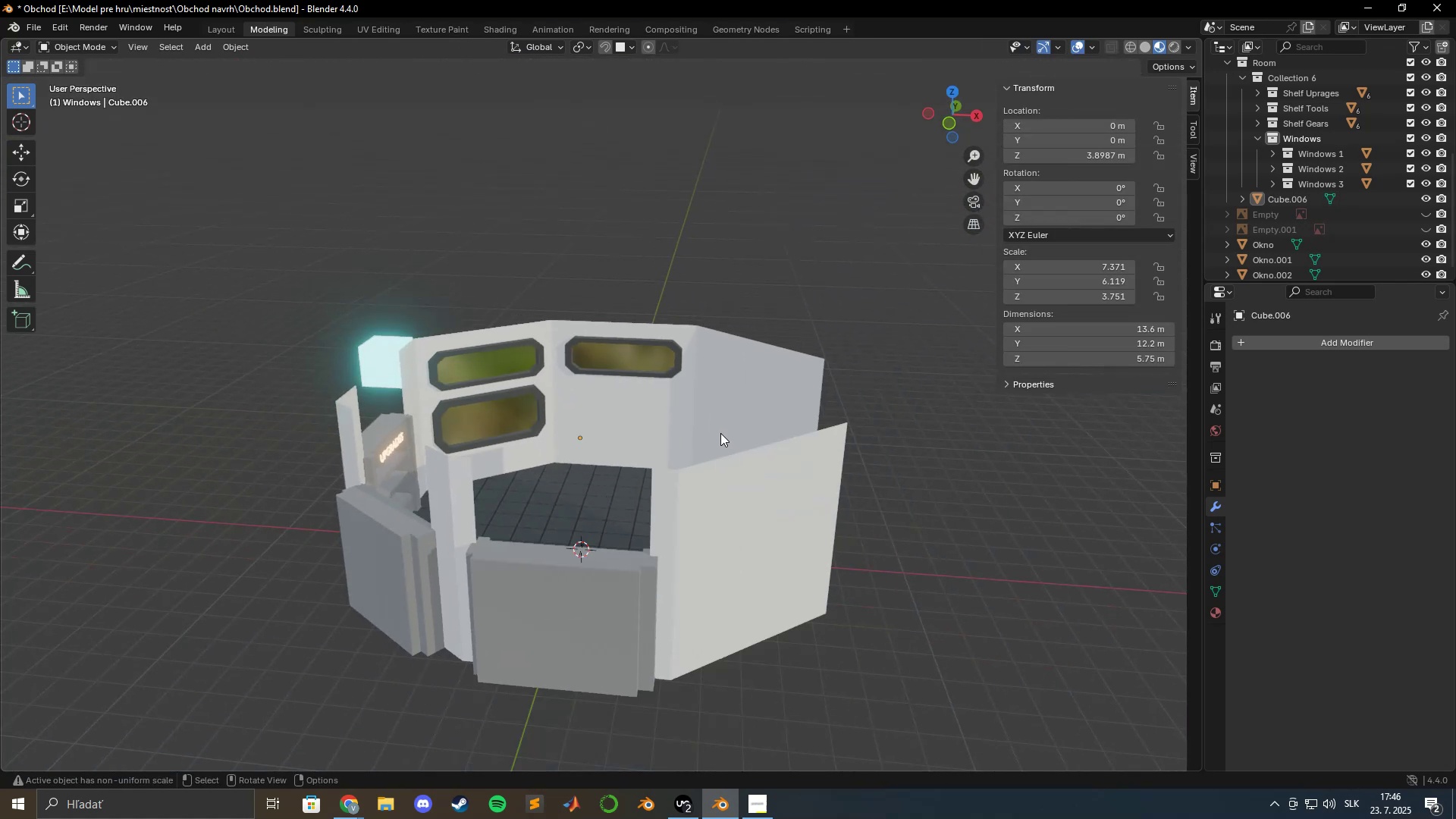 
hold_key(key=ShiftLeft, duration=0.92)
 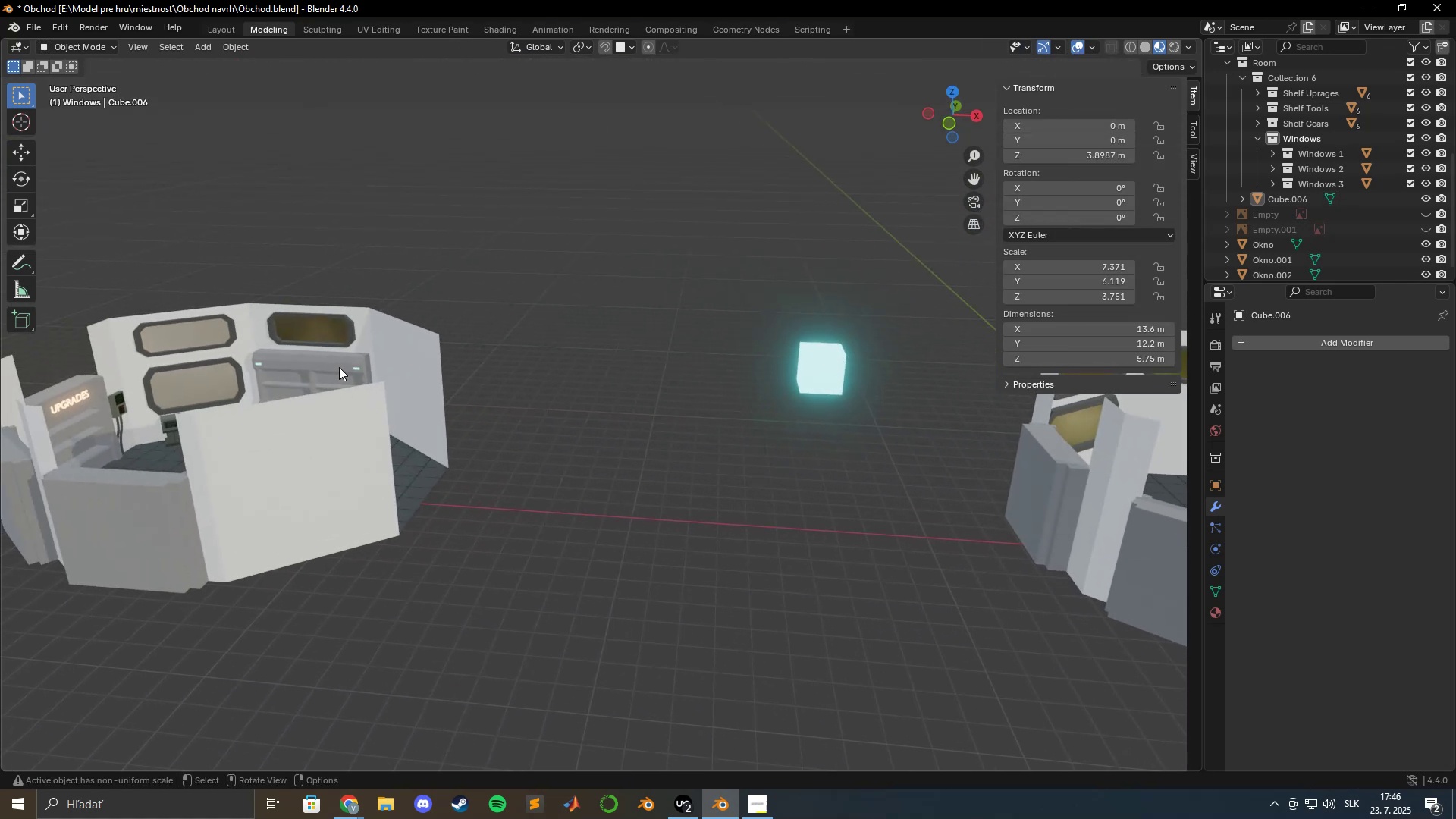 
left_click([342, 364])
 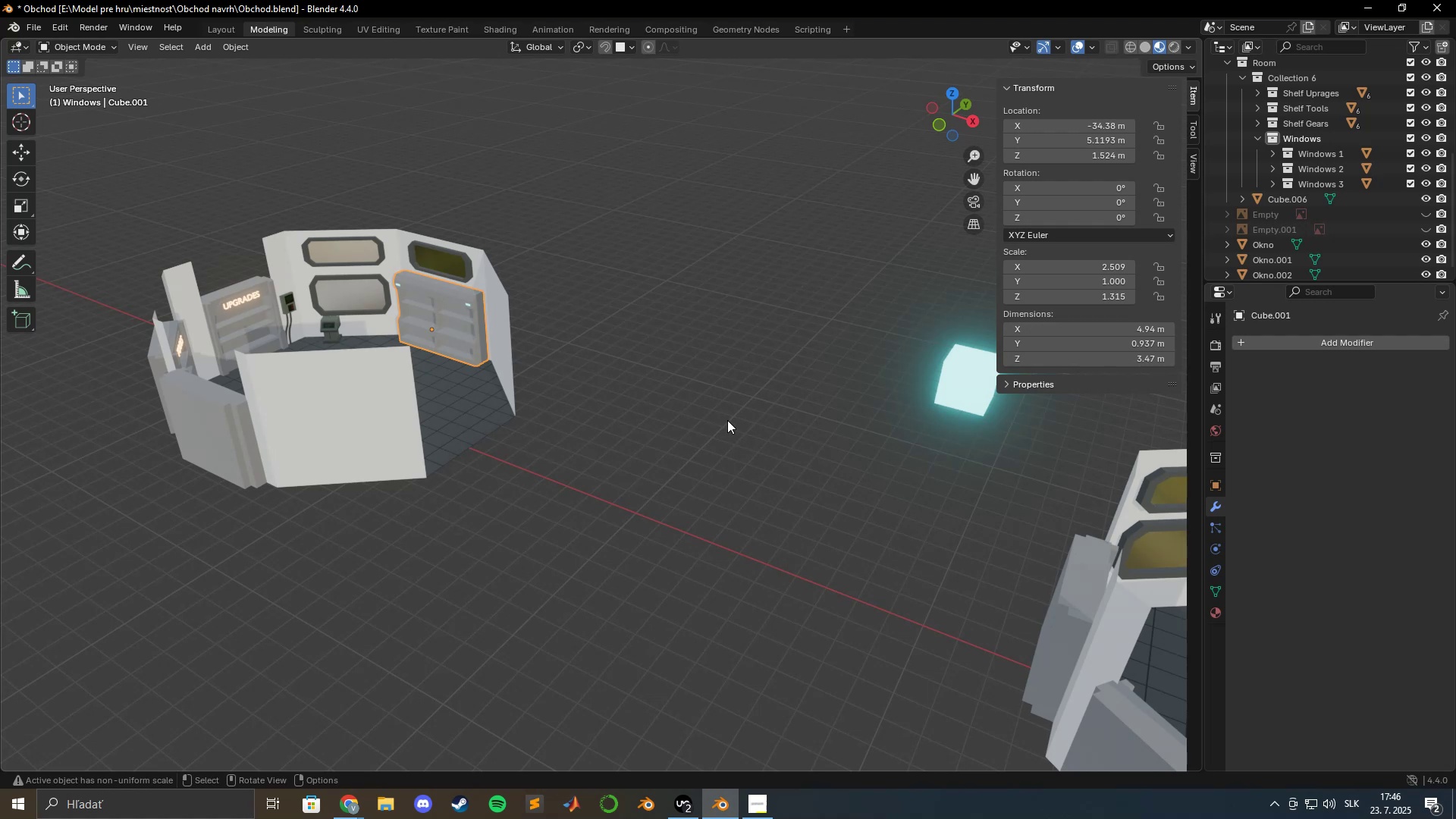 
type(Dgx)
key(Escape)
 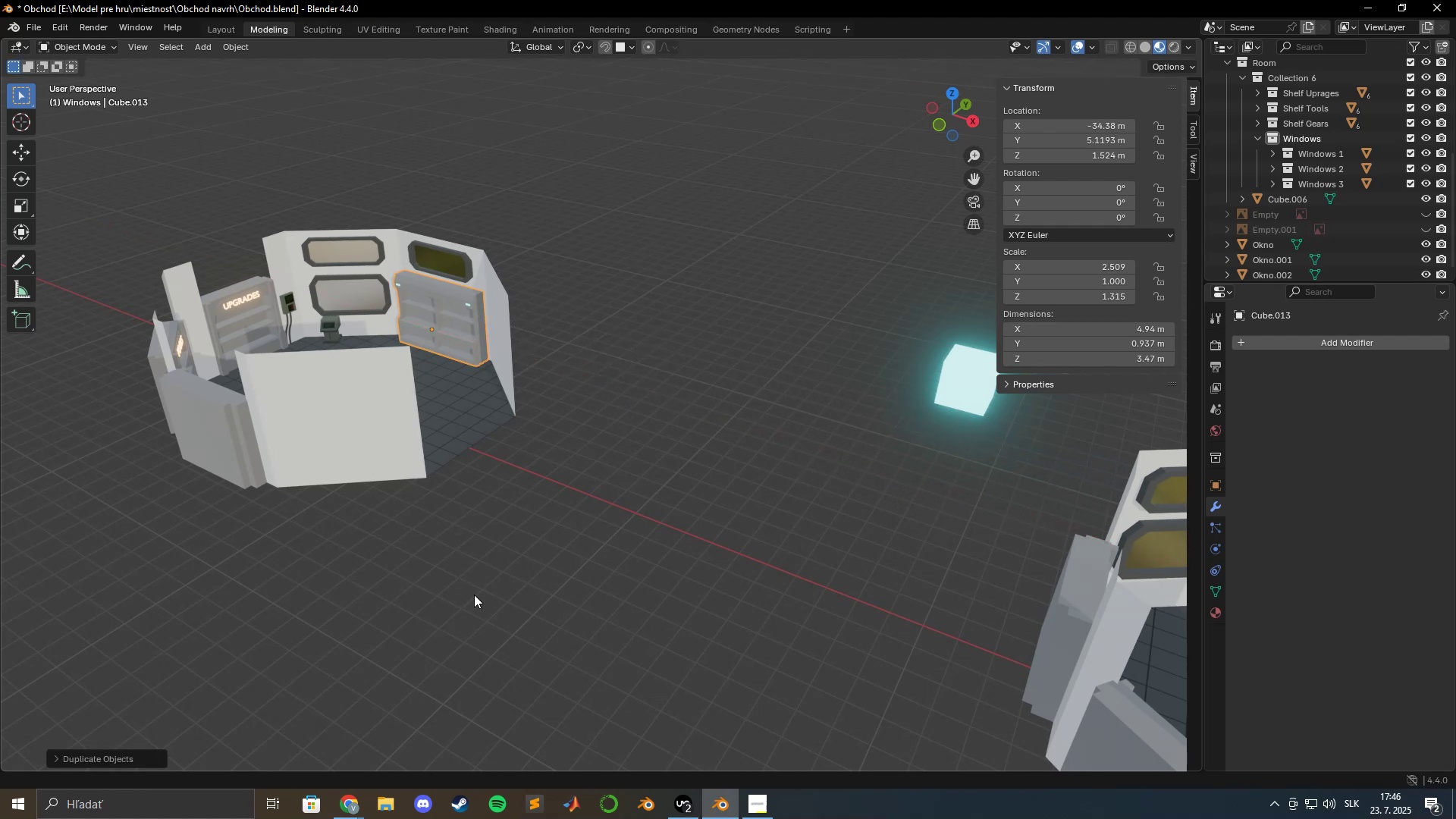 
key(Control+Z)
 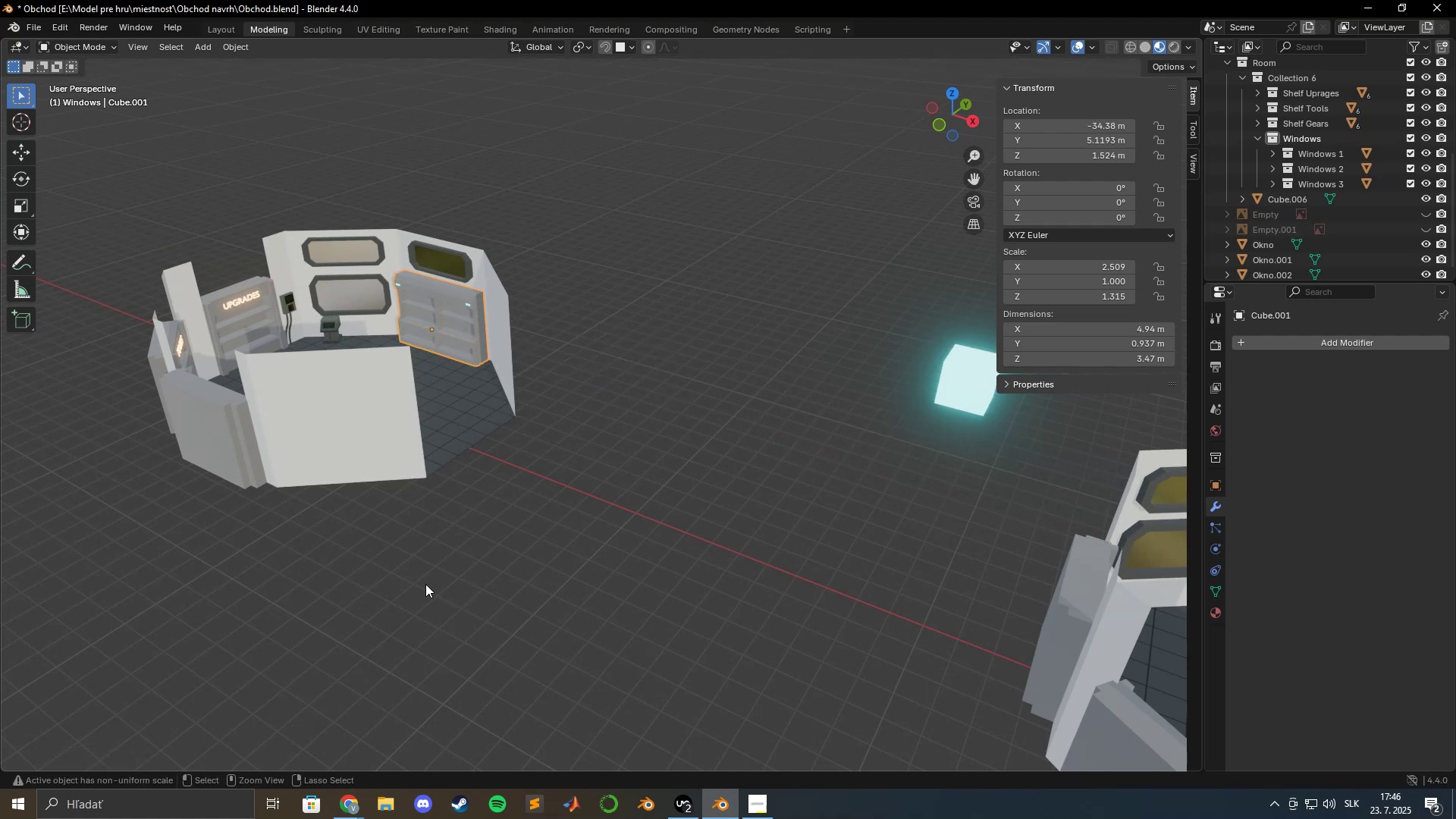 
key(Control+Z)
 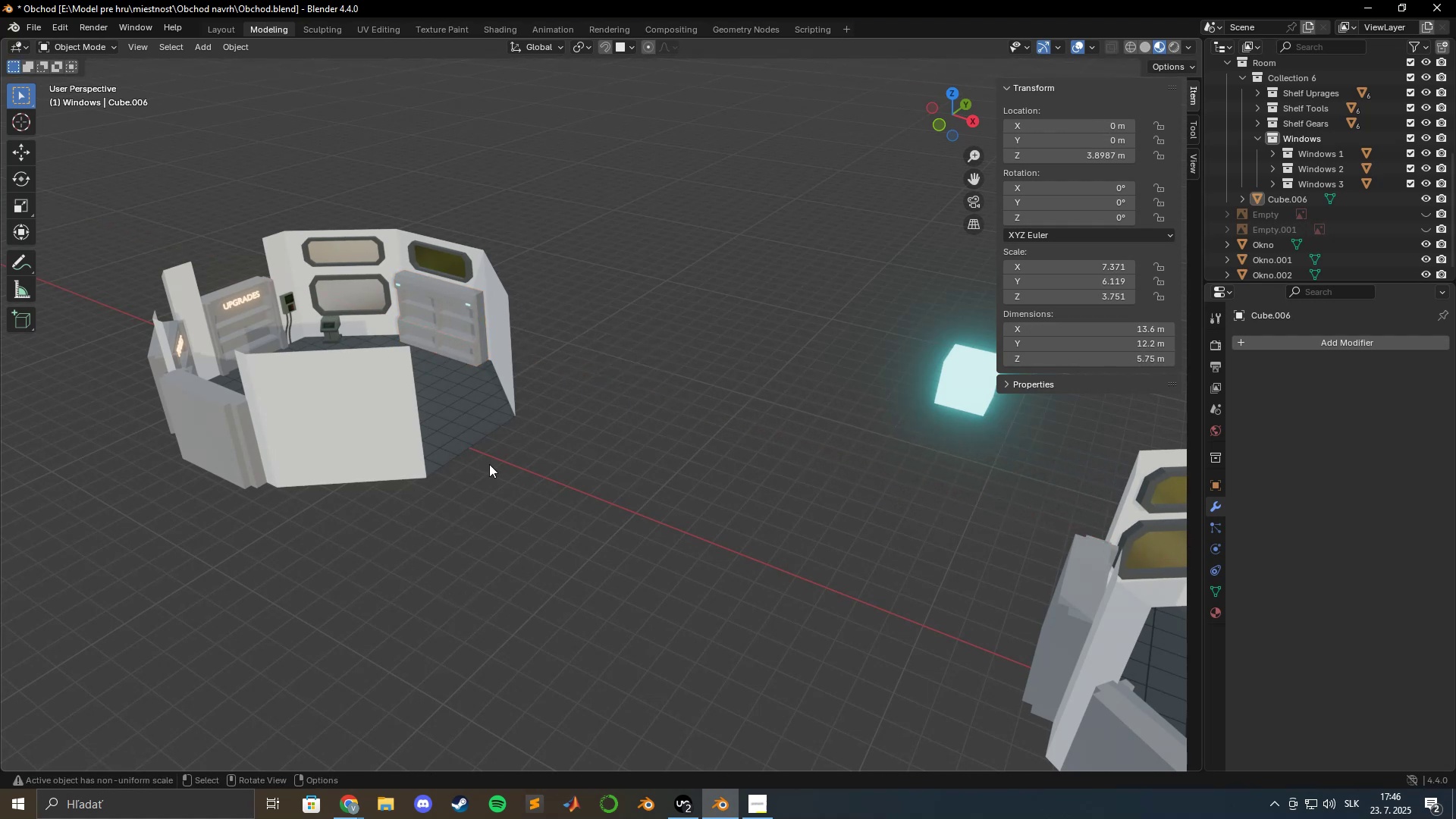 
hold_key(key=ShiftLeft, duration=0.55)
 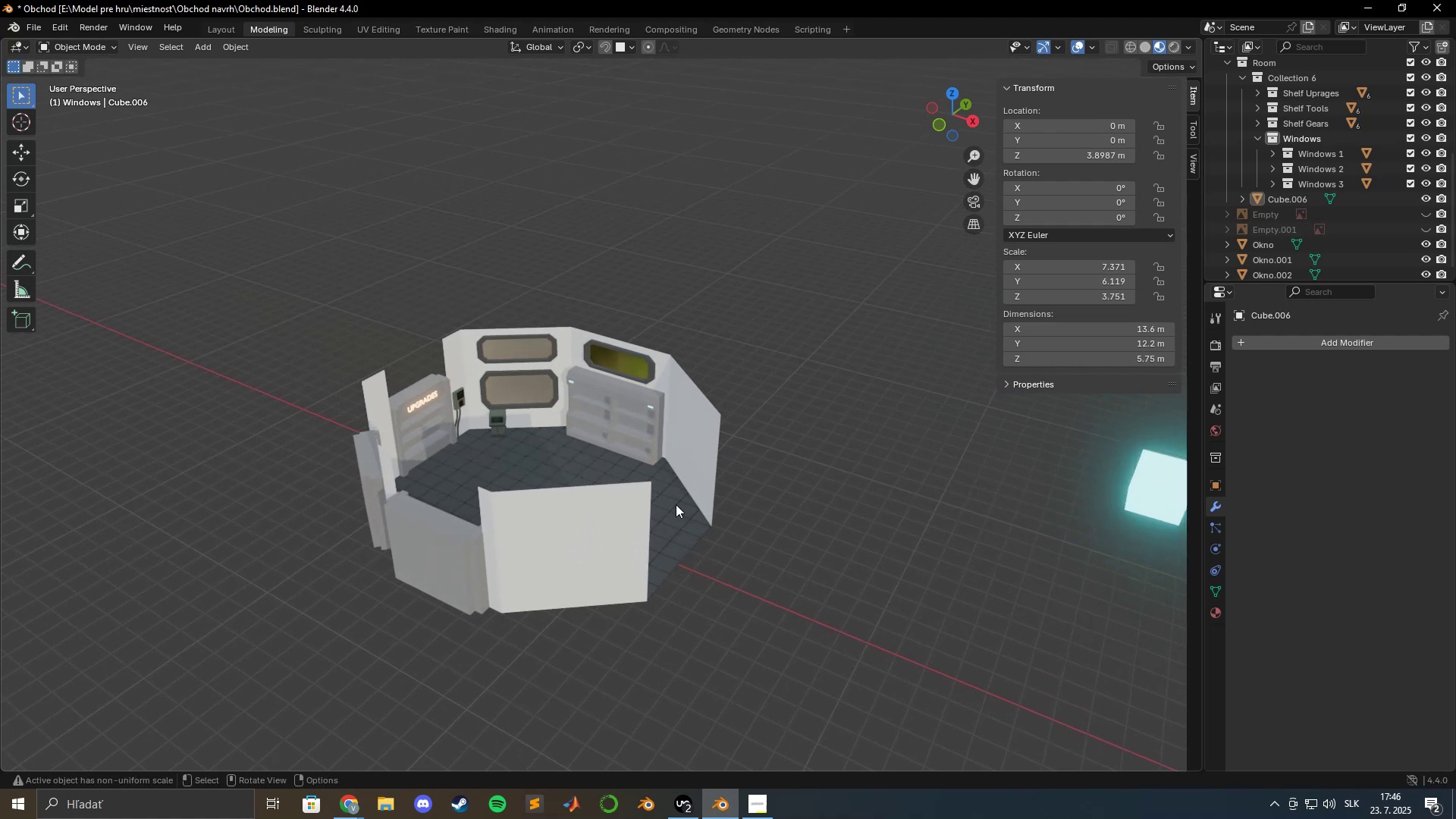 
scroll: coordinate [656, 504], scroll_direction: up, amount: 20.0
 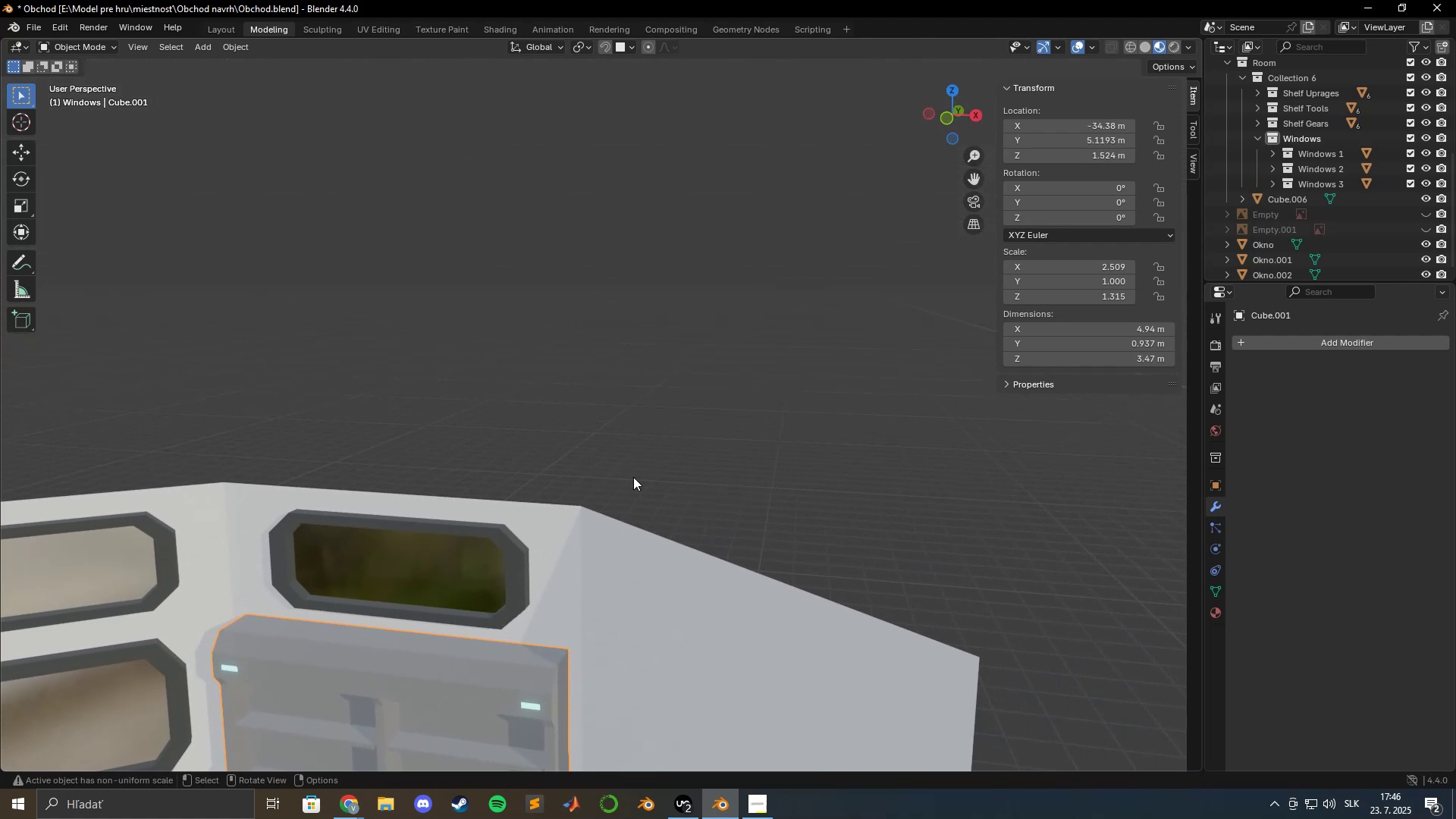 
left_click([129, 44])
 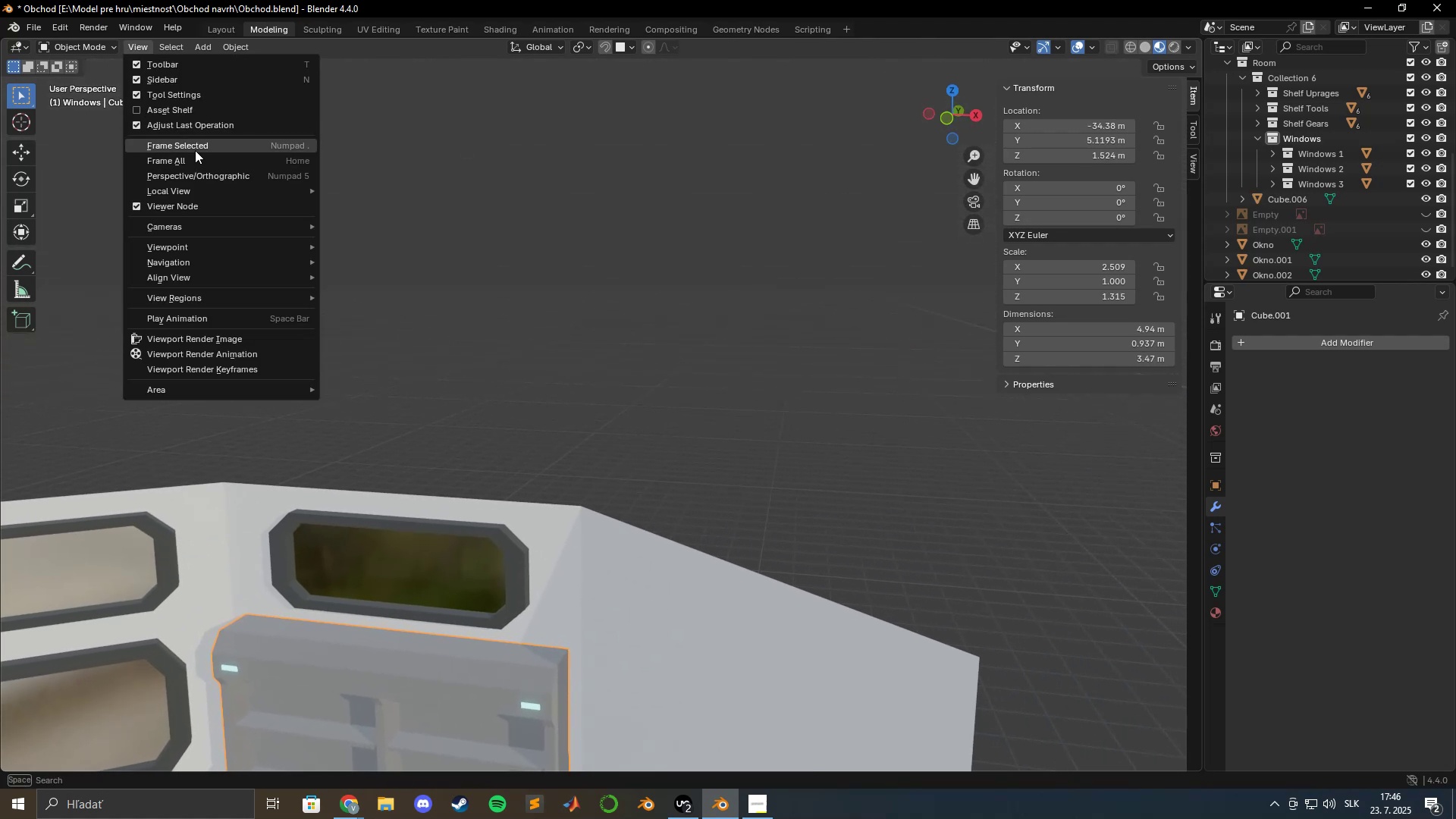 
left_click([195, 148])
 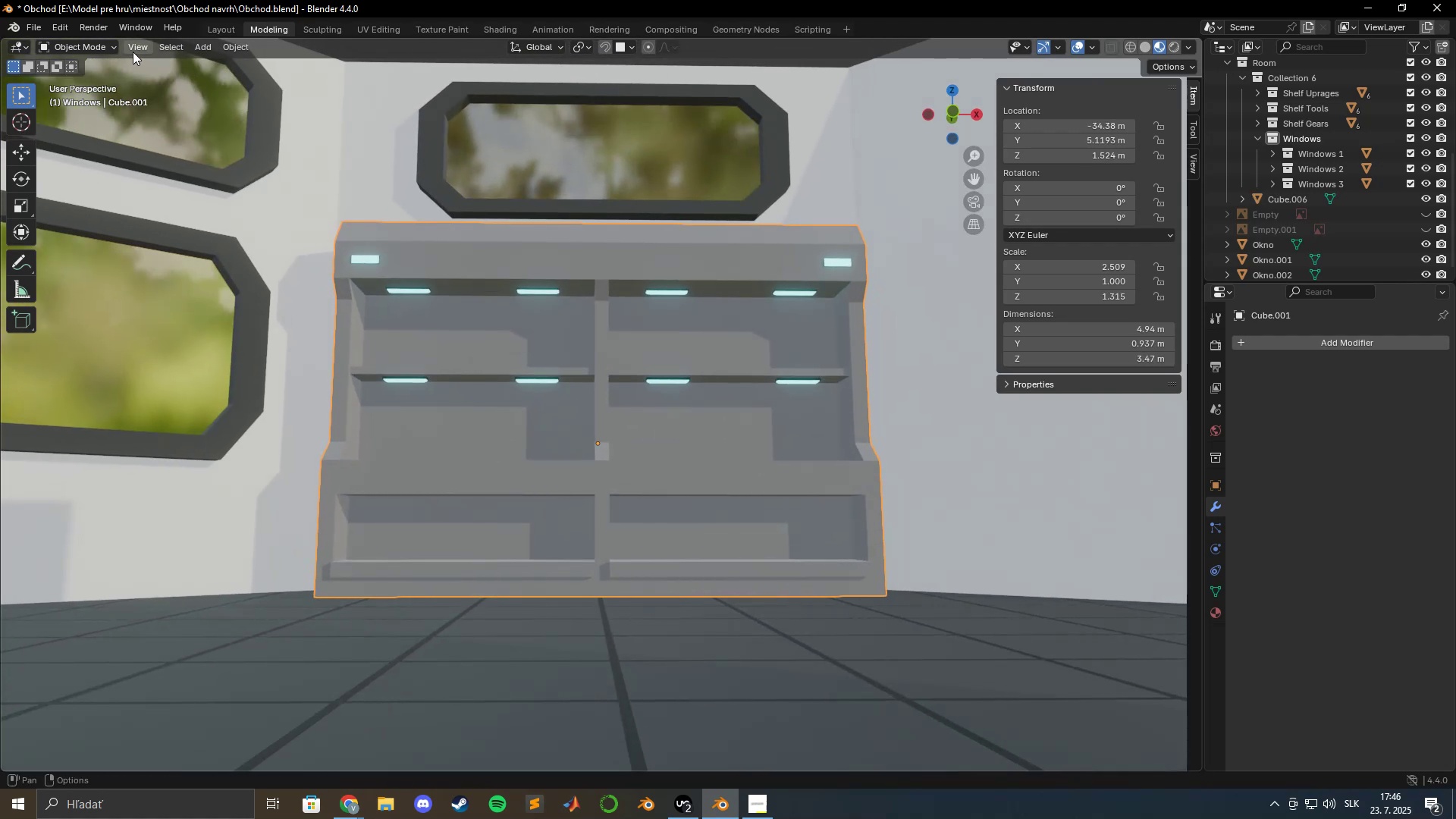 
mouse_move([183, 148])
 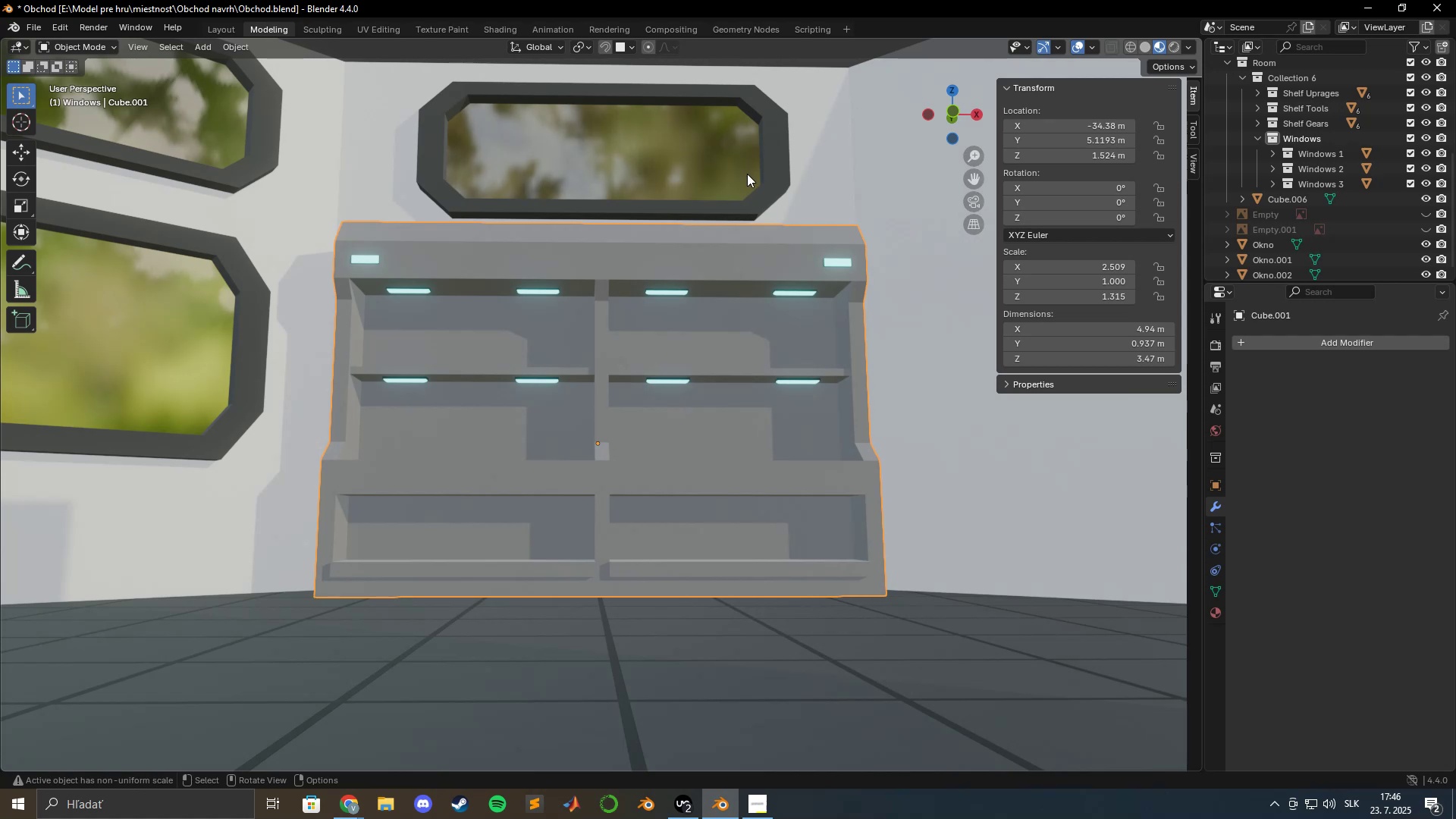 
key(Period)
 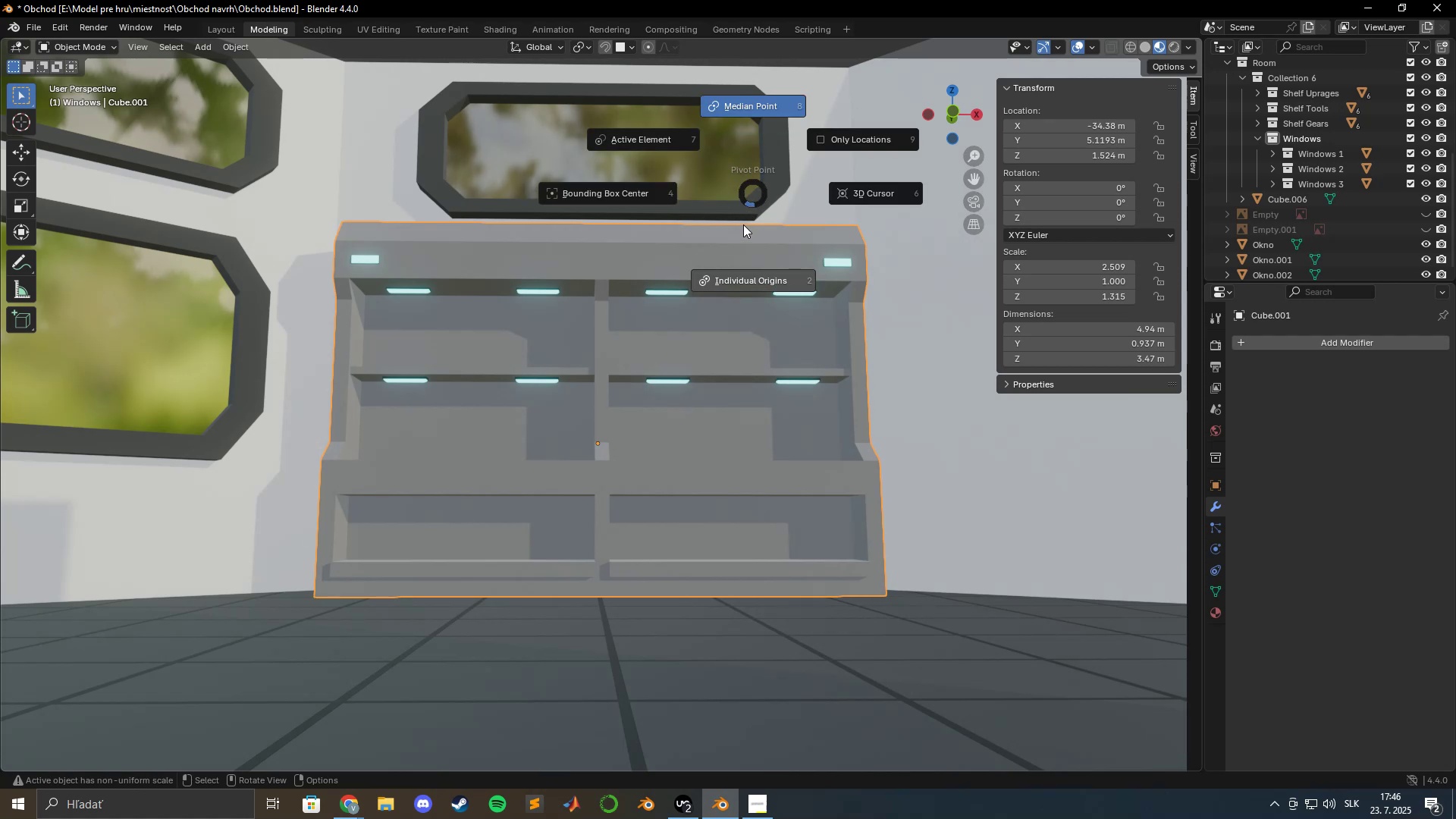 
key(Escape)
 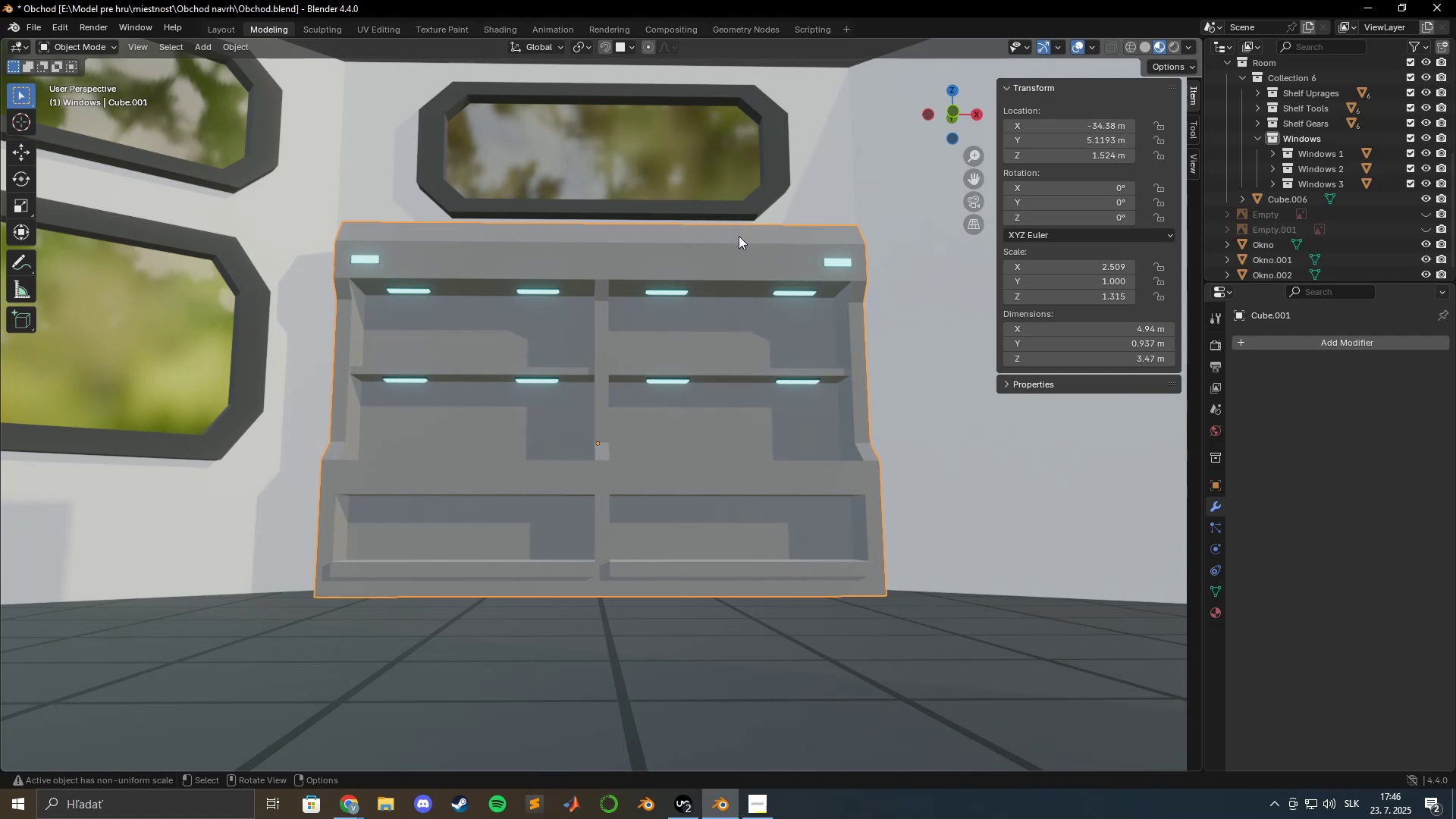 
key(NumpadDecimal)
 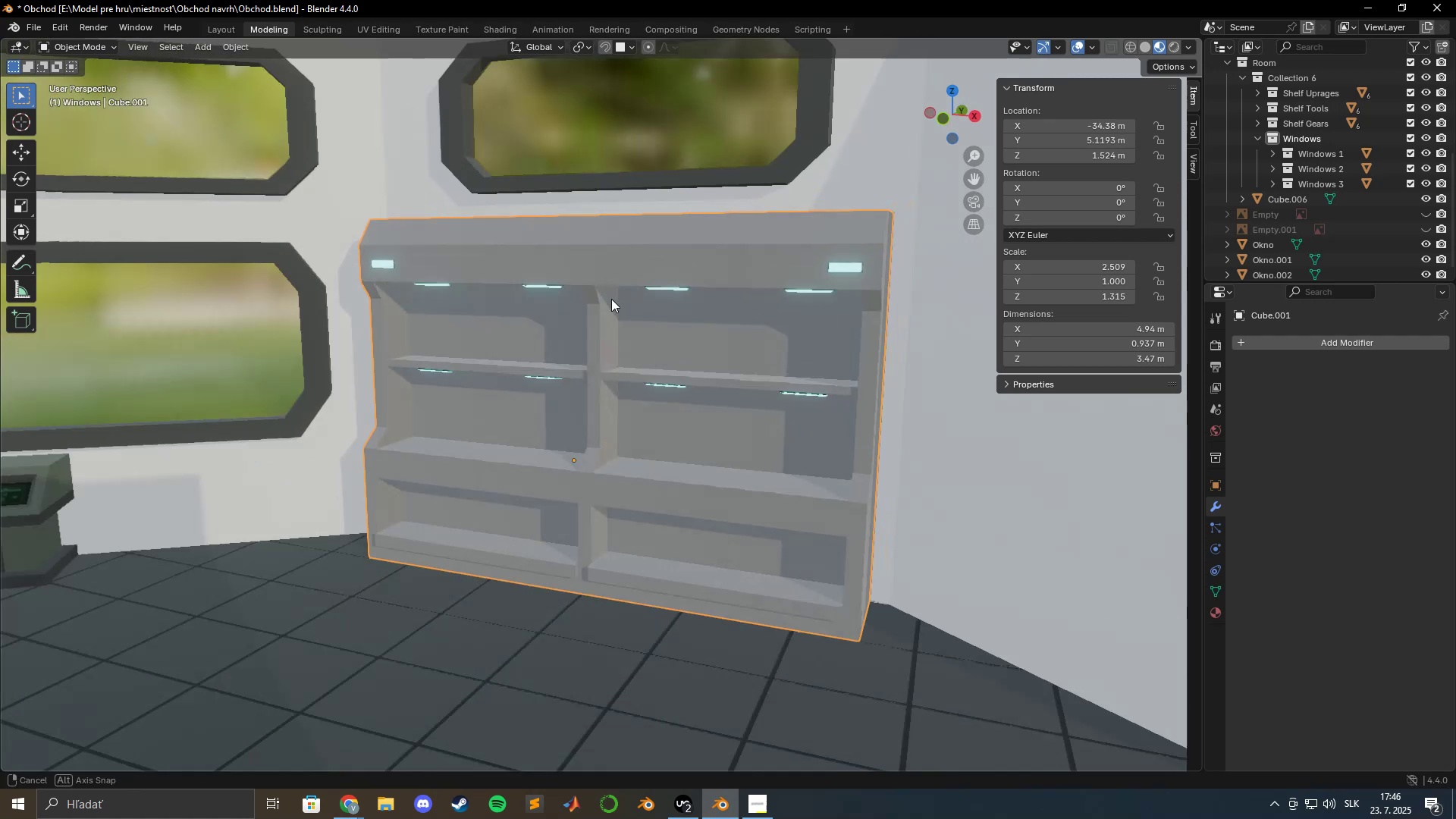 
key(NumpadDecimal)
 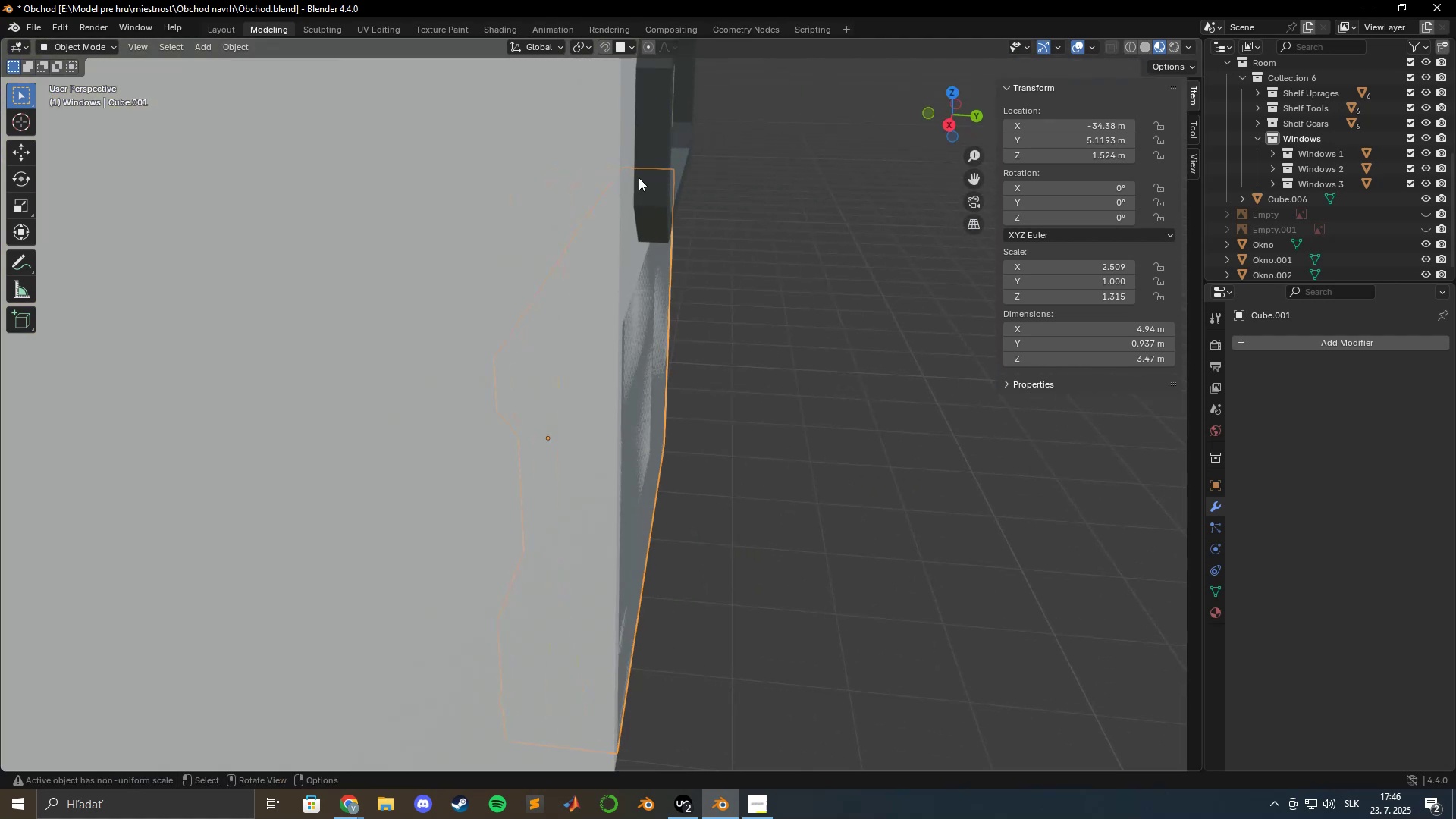 
left_click([648, 172])
 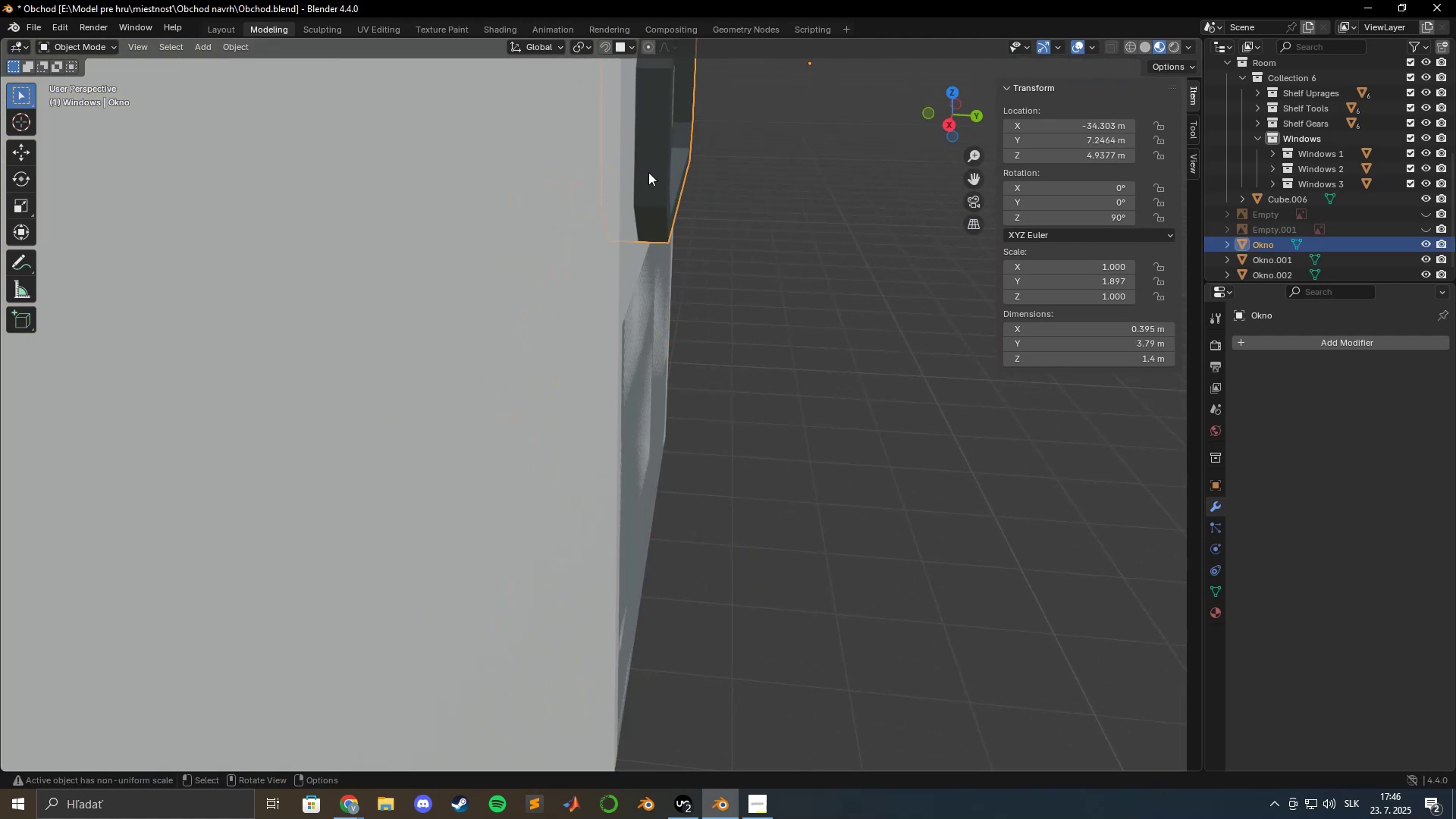 
key(NumpadDecimal)
 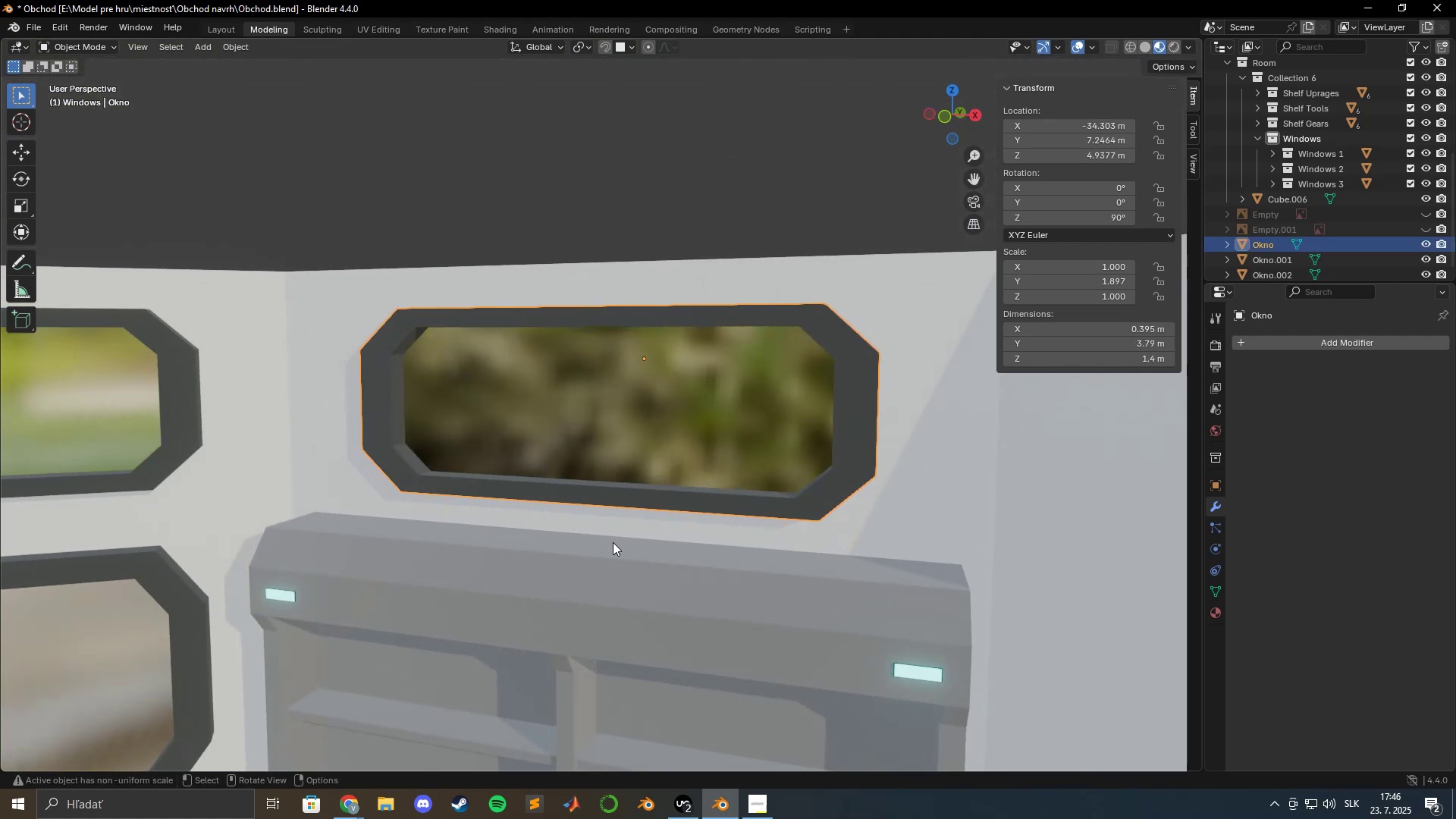 
key(NumpadDecimal)
 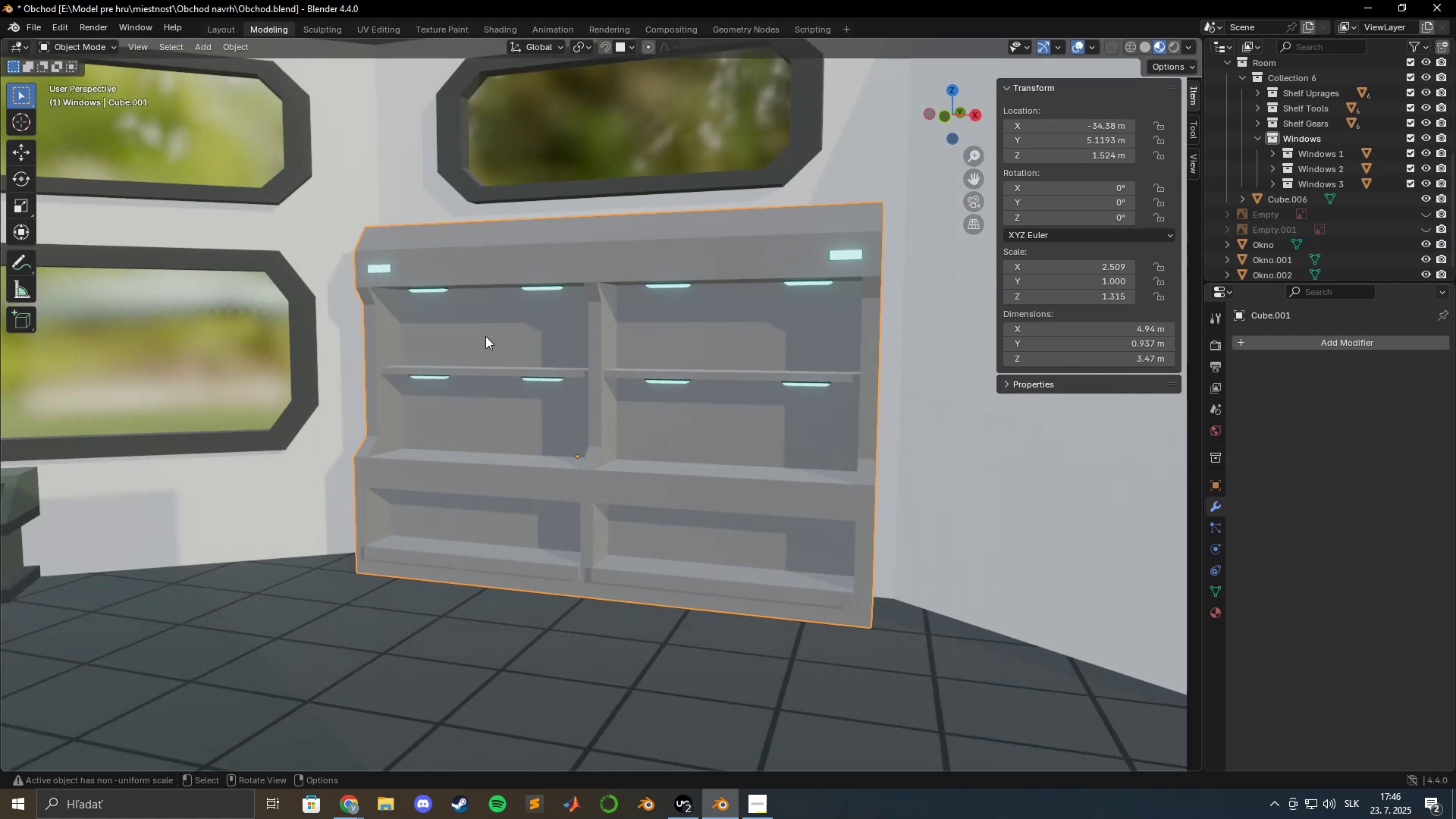 
hold_key(key=ShiftLeft, duration=1.54)
left_click([376, 269])
 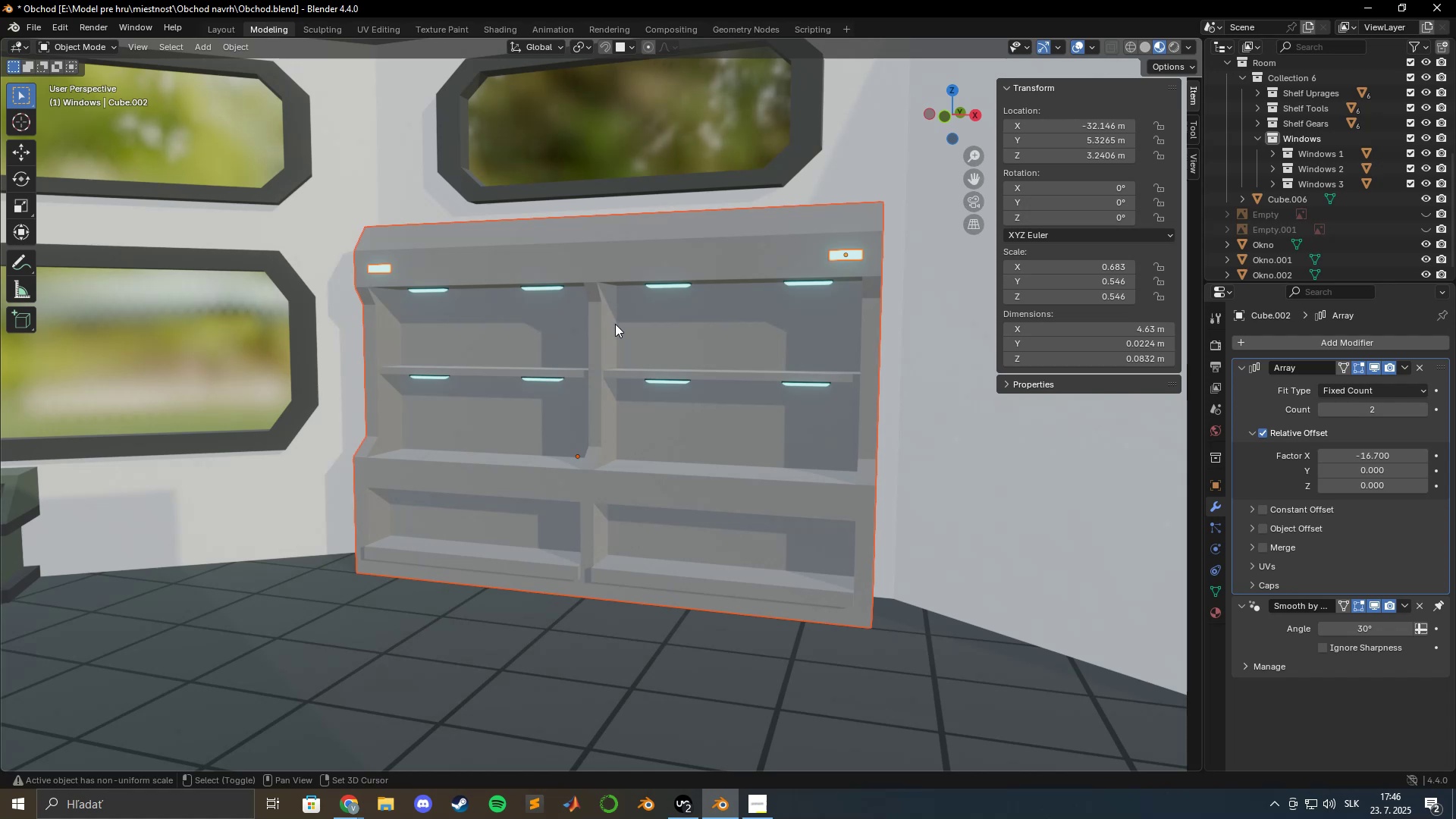 
hold_key(key=ShiftLeft, duration=1.42)
left_click([541, 290])
 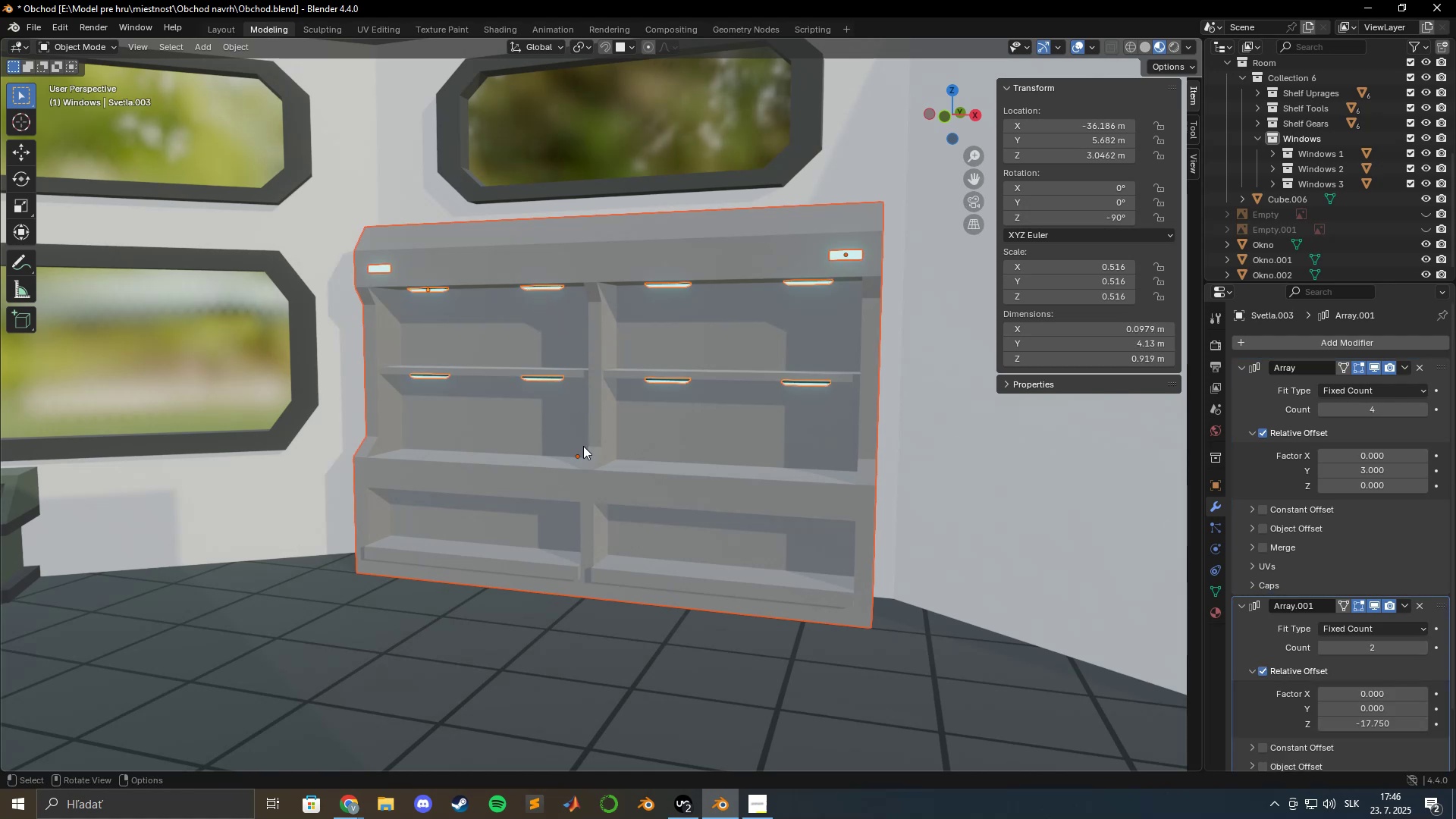 
hold_key(key=ShiftLeft, duration=1.5)
 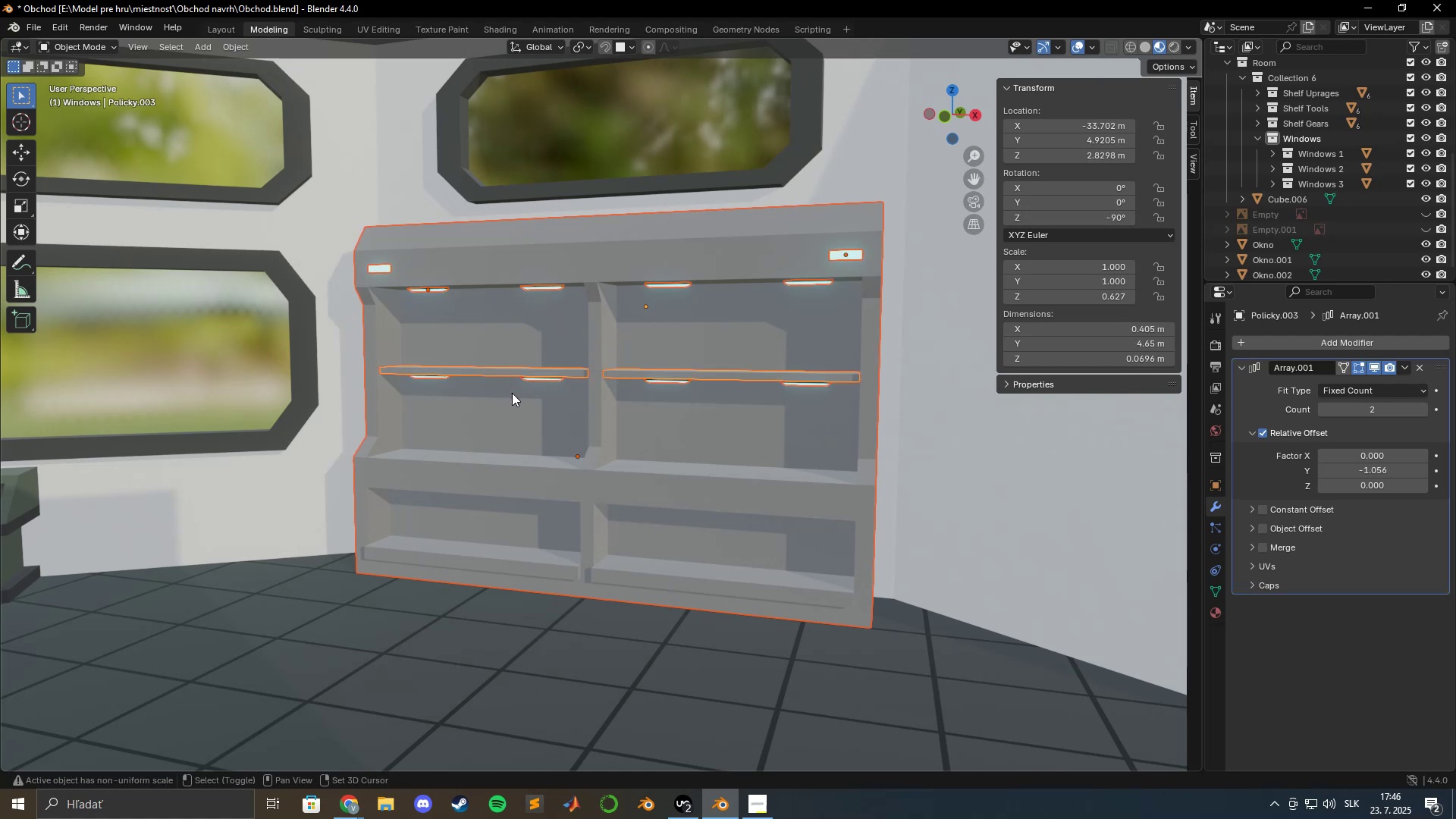 
hold_key(key=ShiftLeft, duration=0.52)
 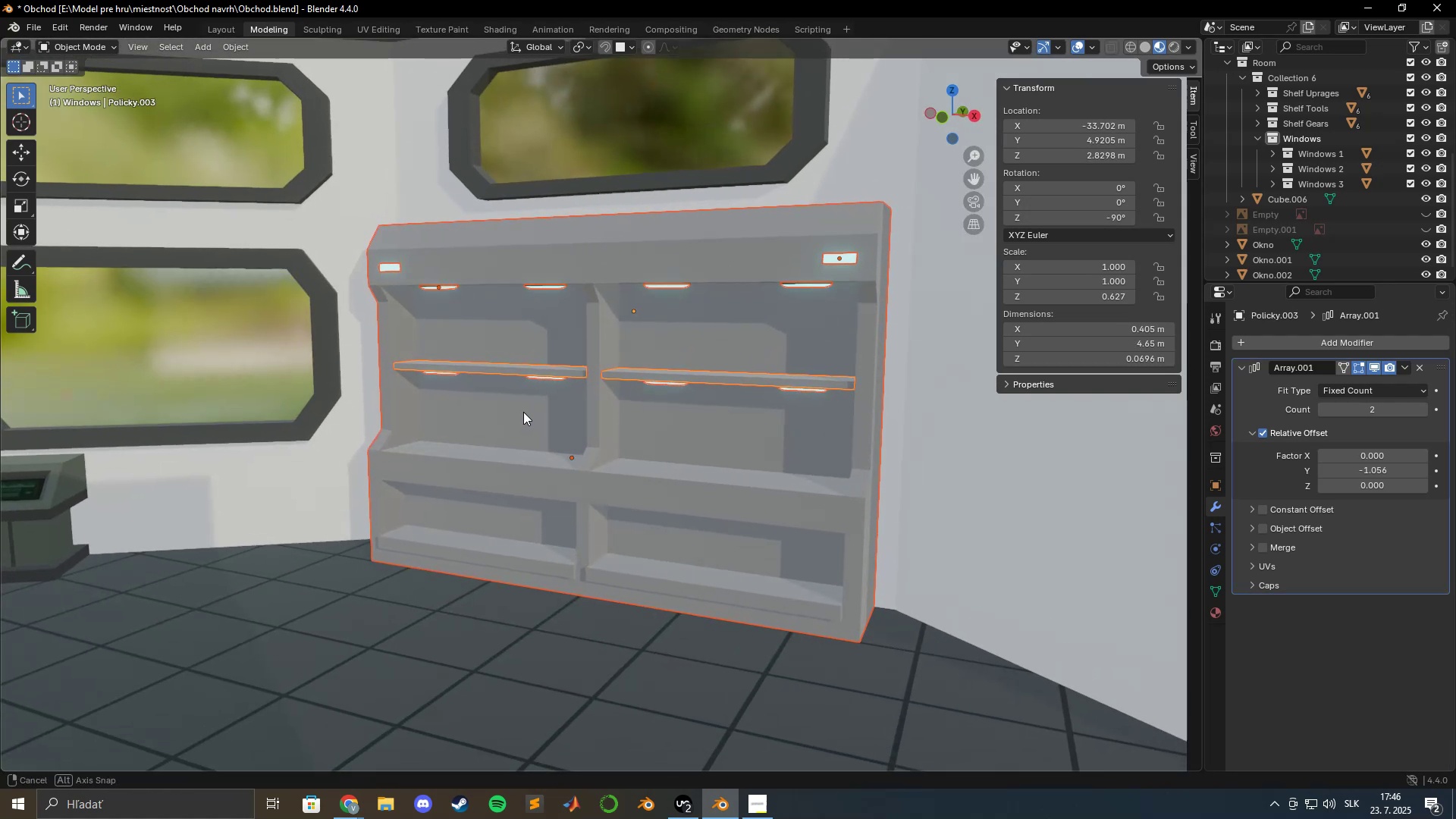 
scroll: coordinate [762, 483], scroll_direction: down, amount: 14.0
 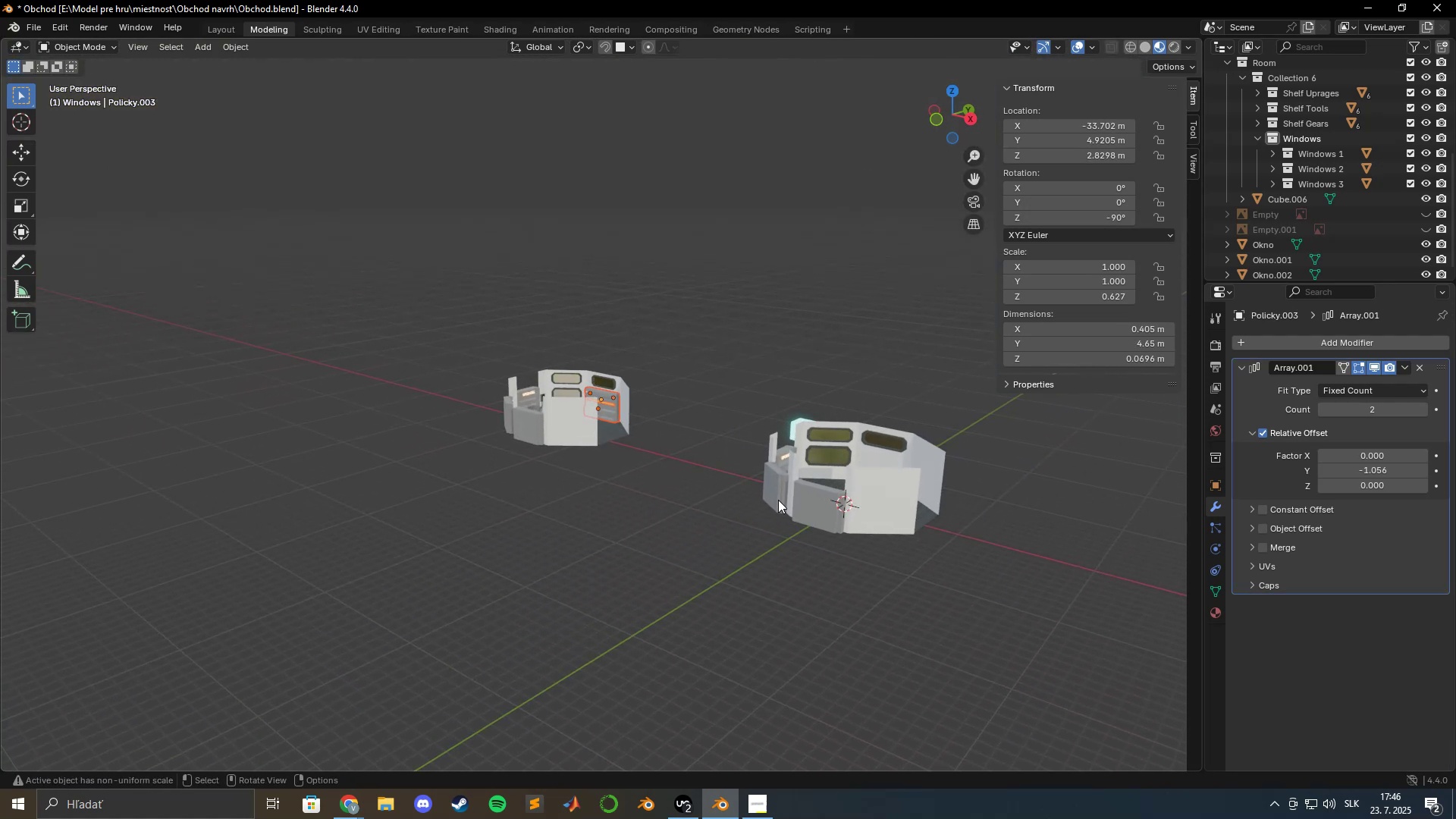 
type(g)
key(Escape)
type(Dgx)
 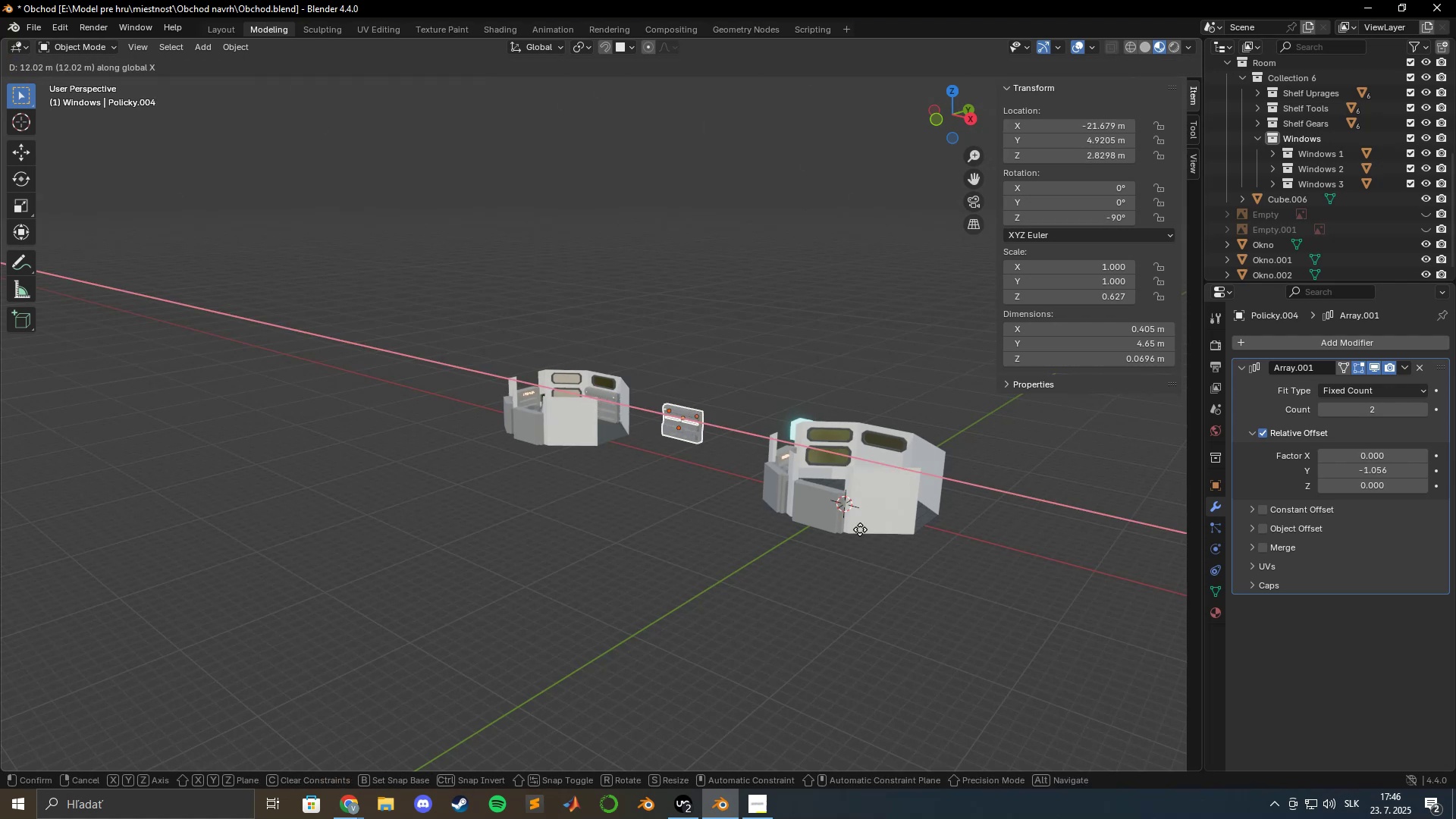 
scroll: coordinate [1338, 200], scroll_direction: up, amount: 5.0
 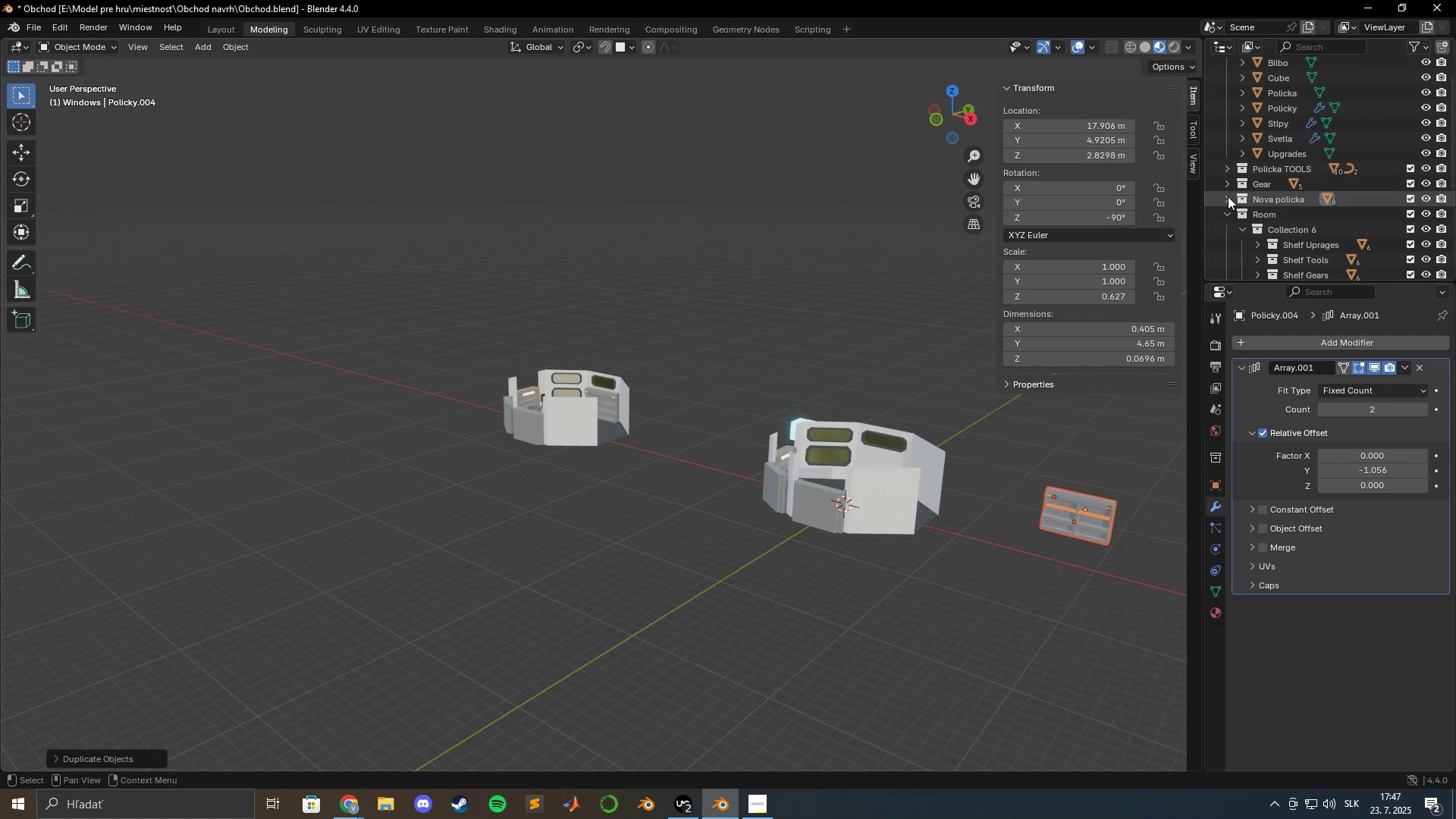 
scroll: coordinate [1292, 236], scroll_direction: down, amount: 5.0
 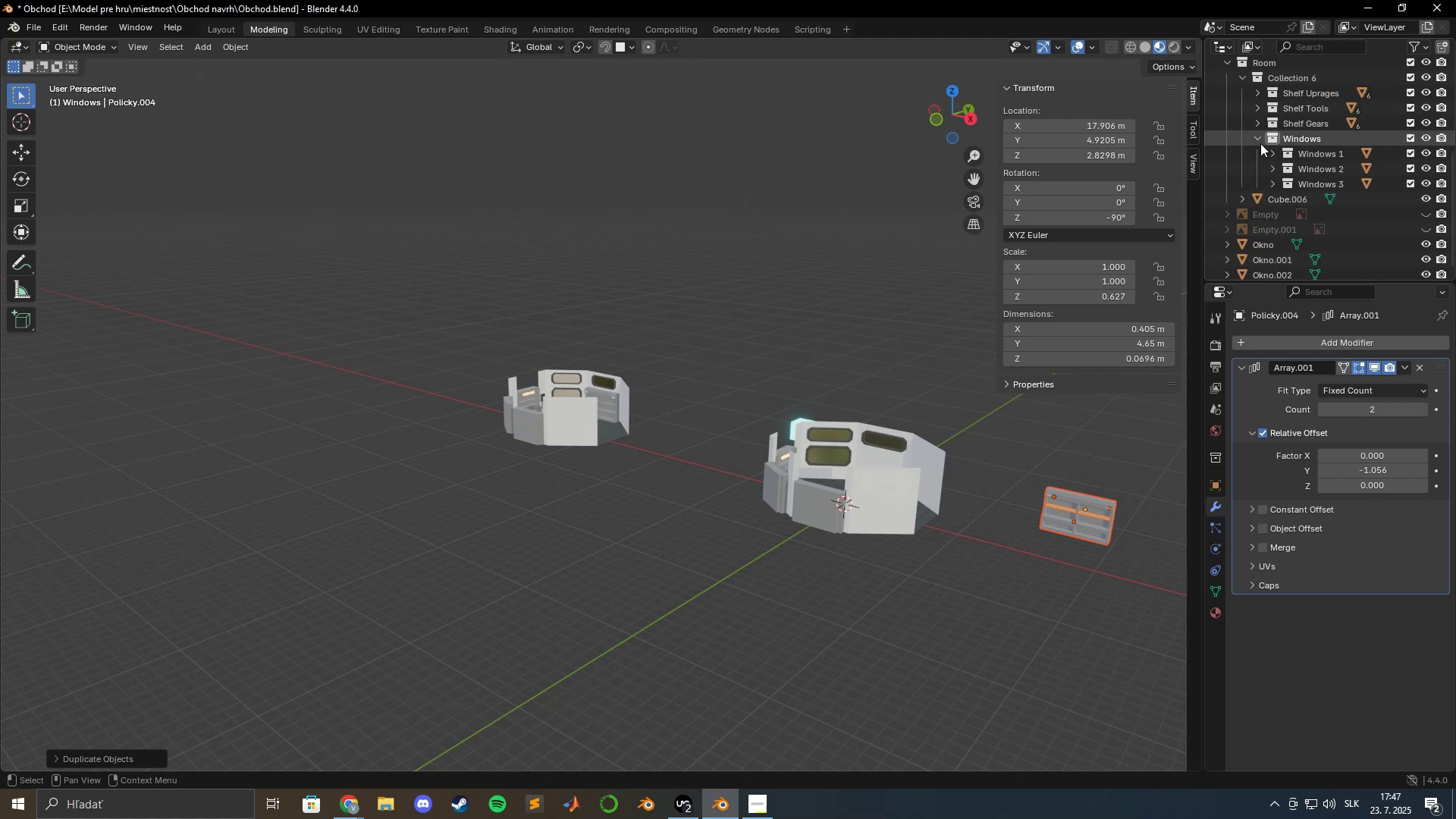 
left_click([1258, 139])
 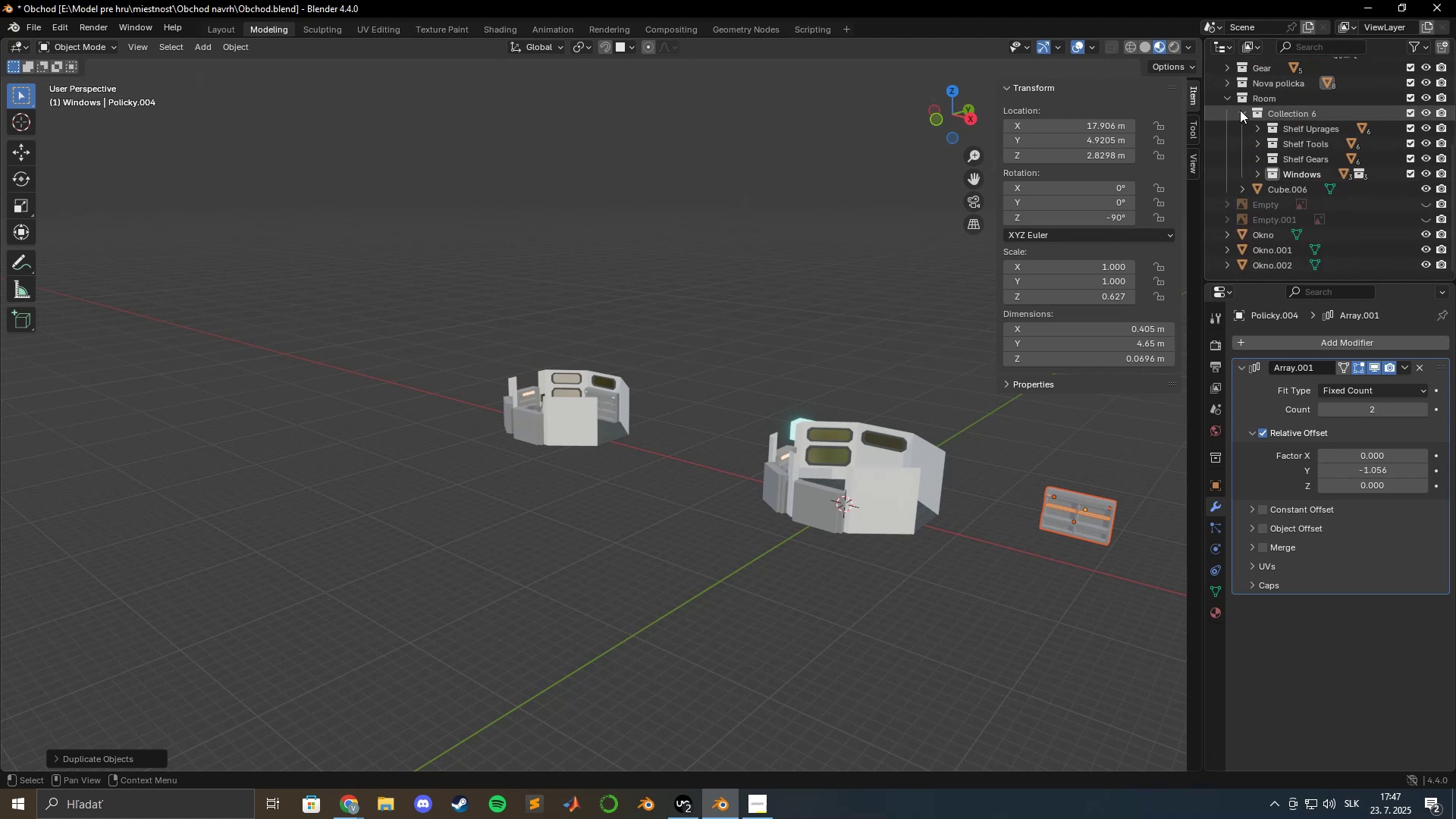 
left_click([1244, 112])
 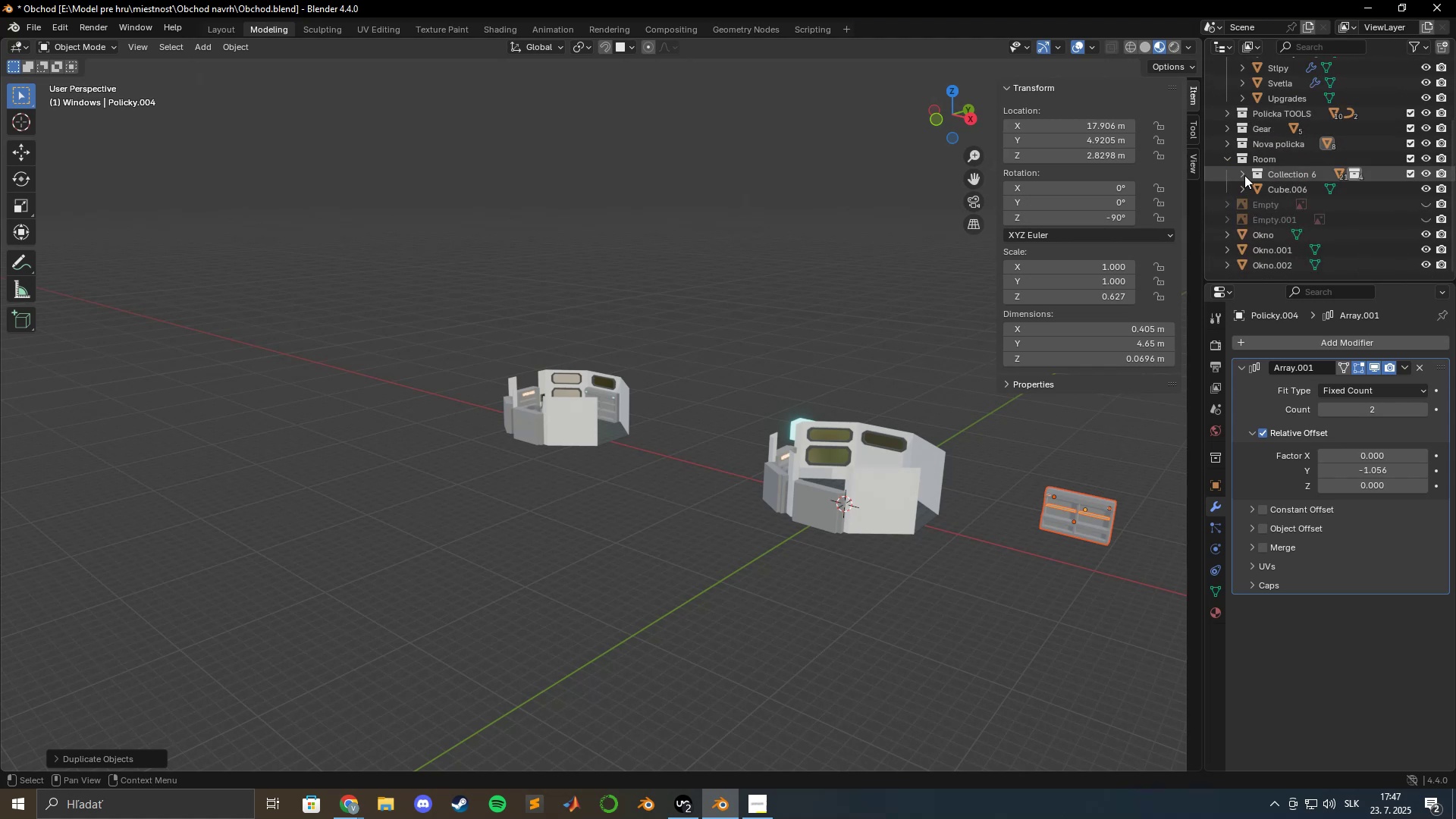 
left_click([1243, 171])
 